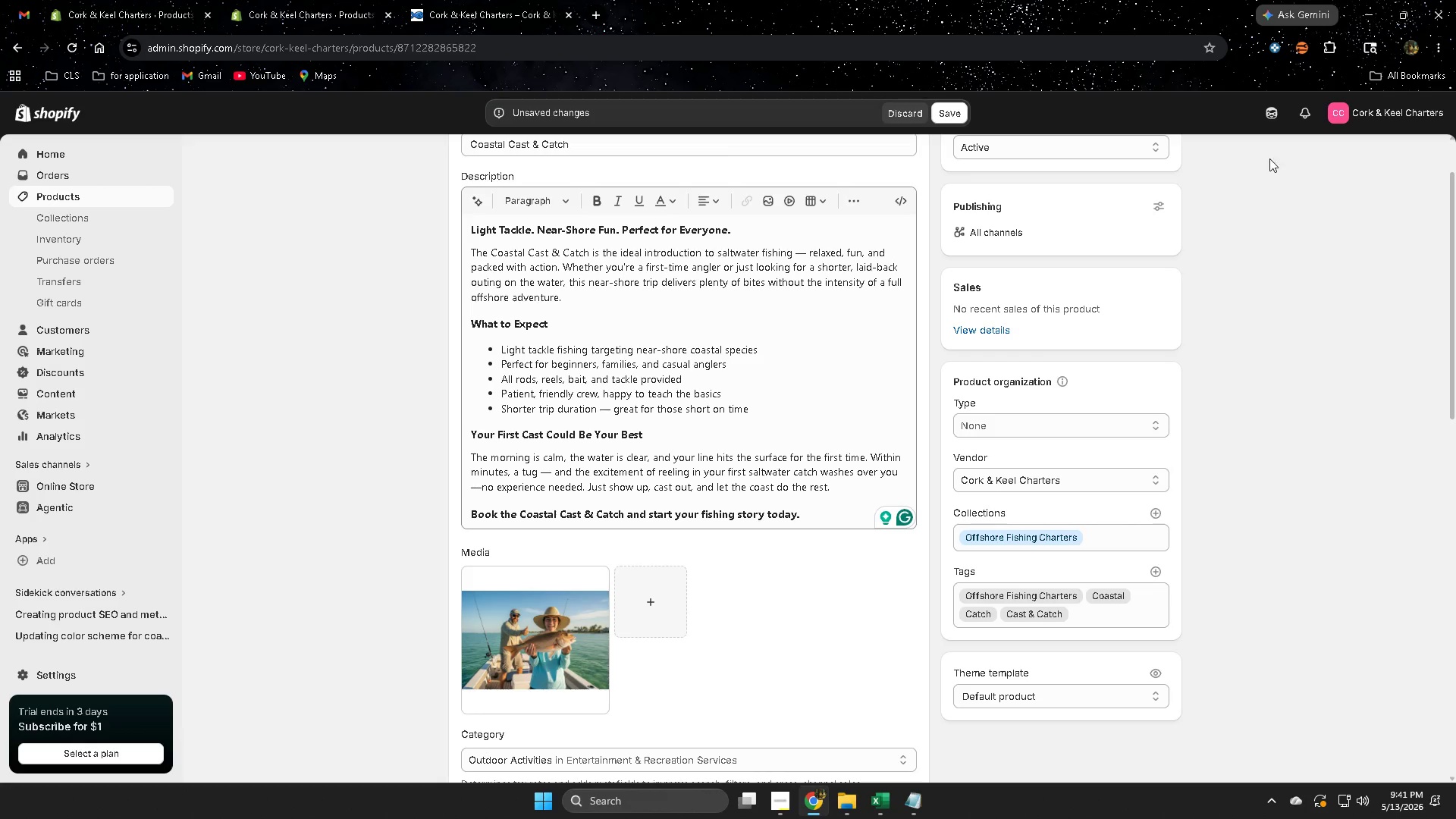 
wait(21.27)
 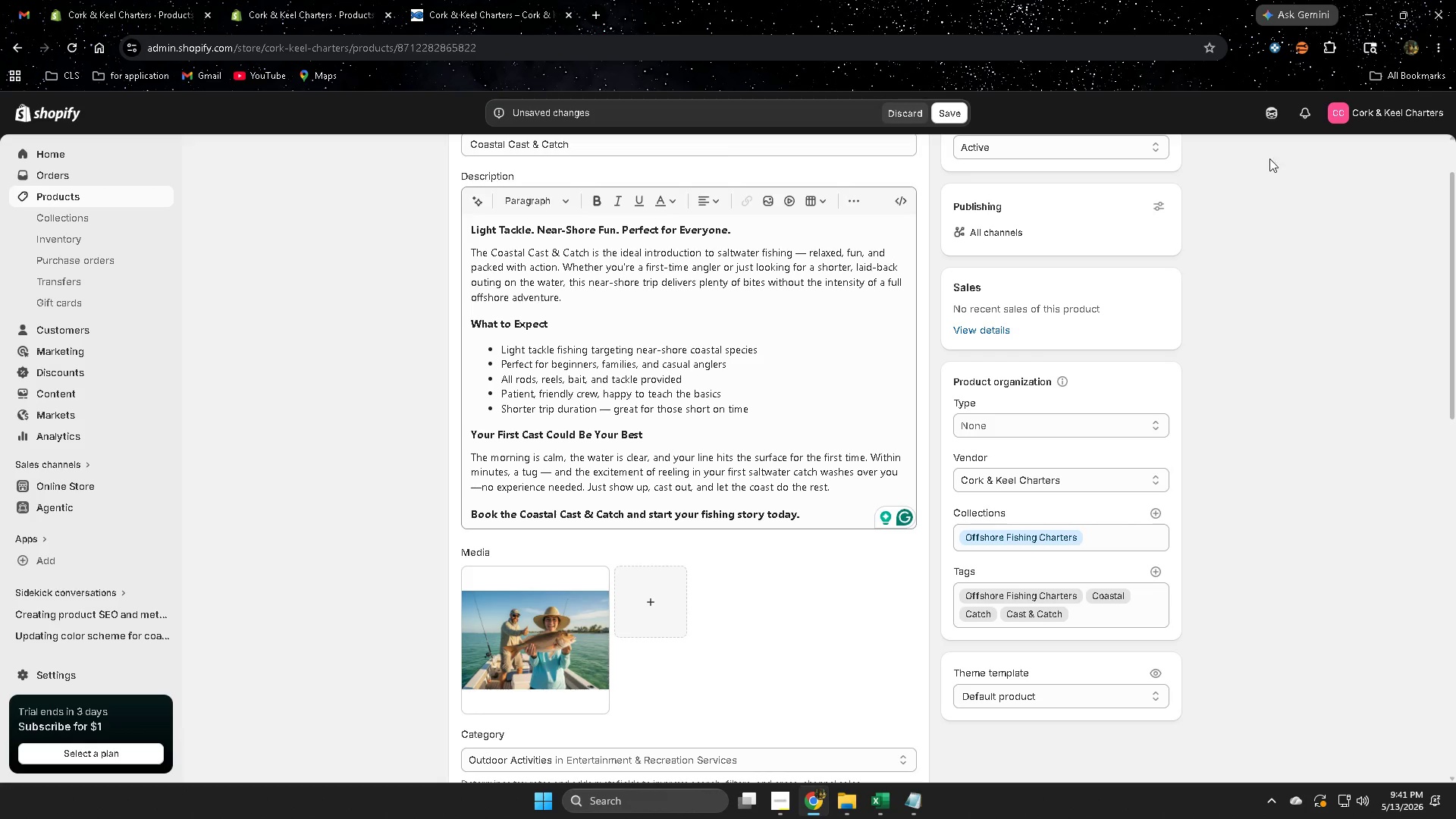 
scroll: coordinate [1134, 479], scroll_direction: down, amount: 10.0
 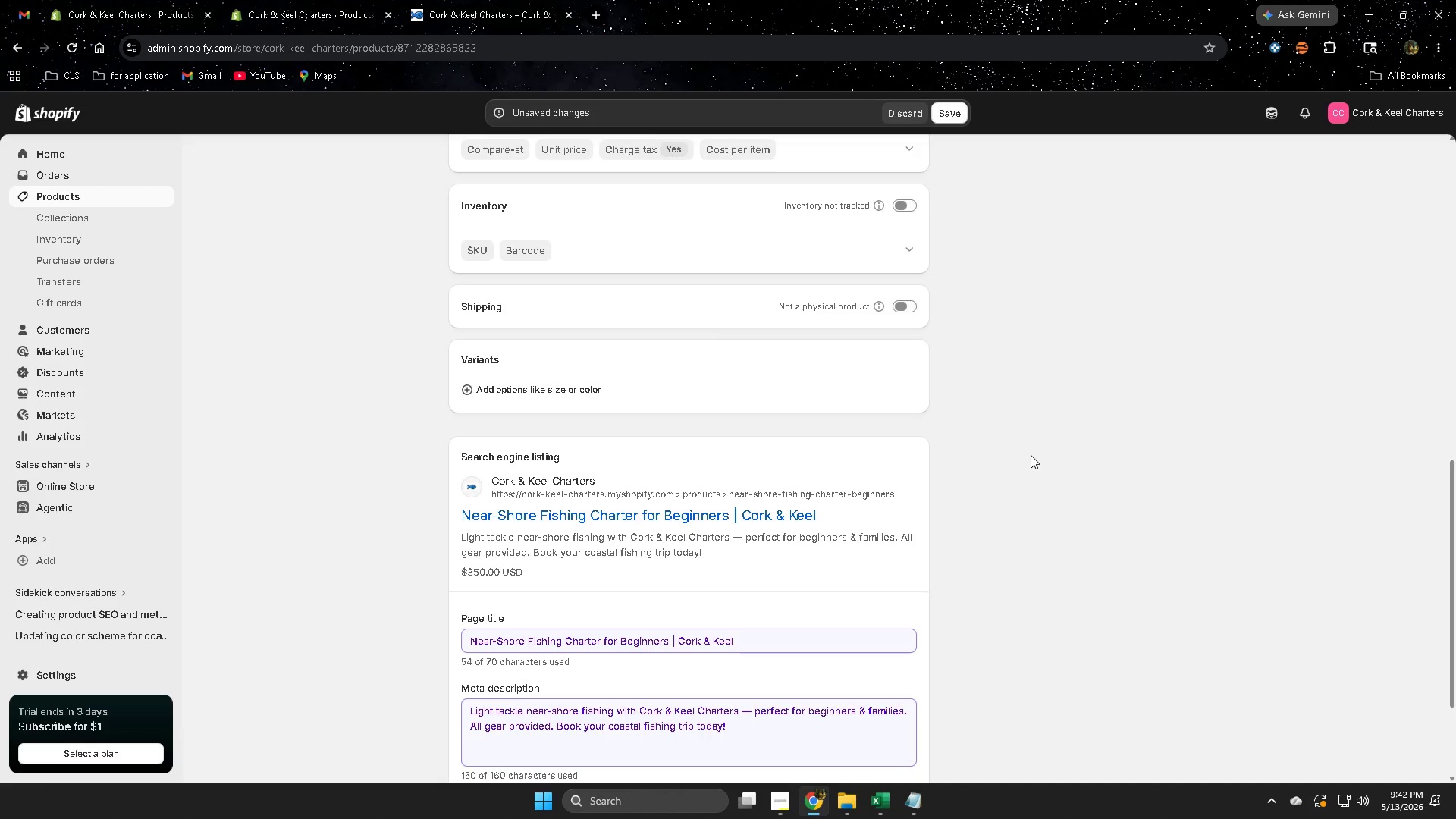 
wait(31.92)
 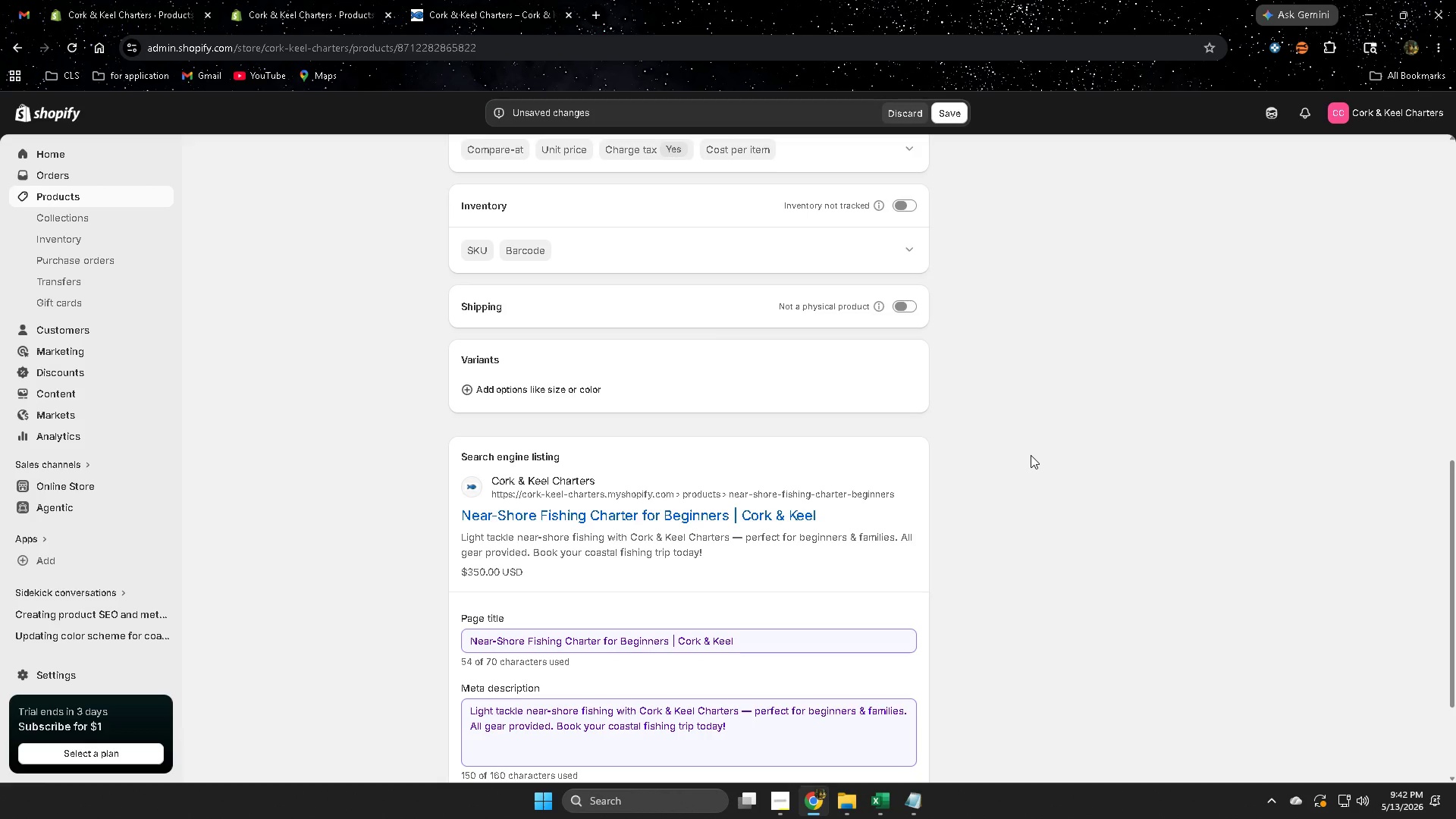 
scroll: coordinate [1025, 459], scroll_direction: down, amount: 4.0
 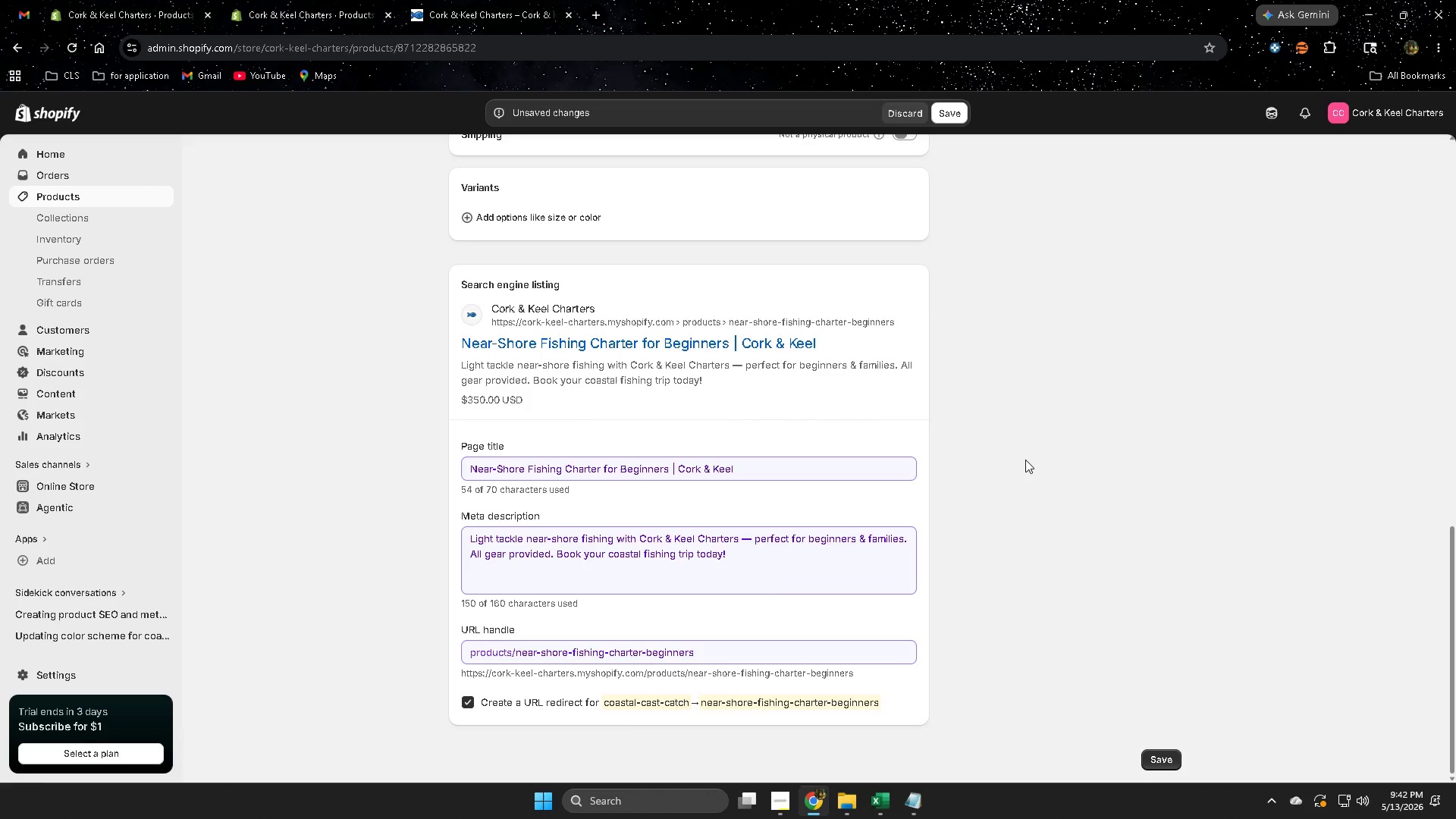 
scroll: coordinate [1034, 450], scroll_direction: up, amount: 13.0
 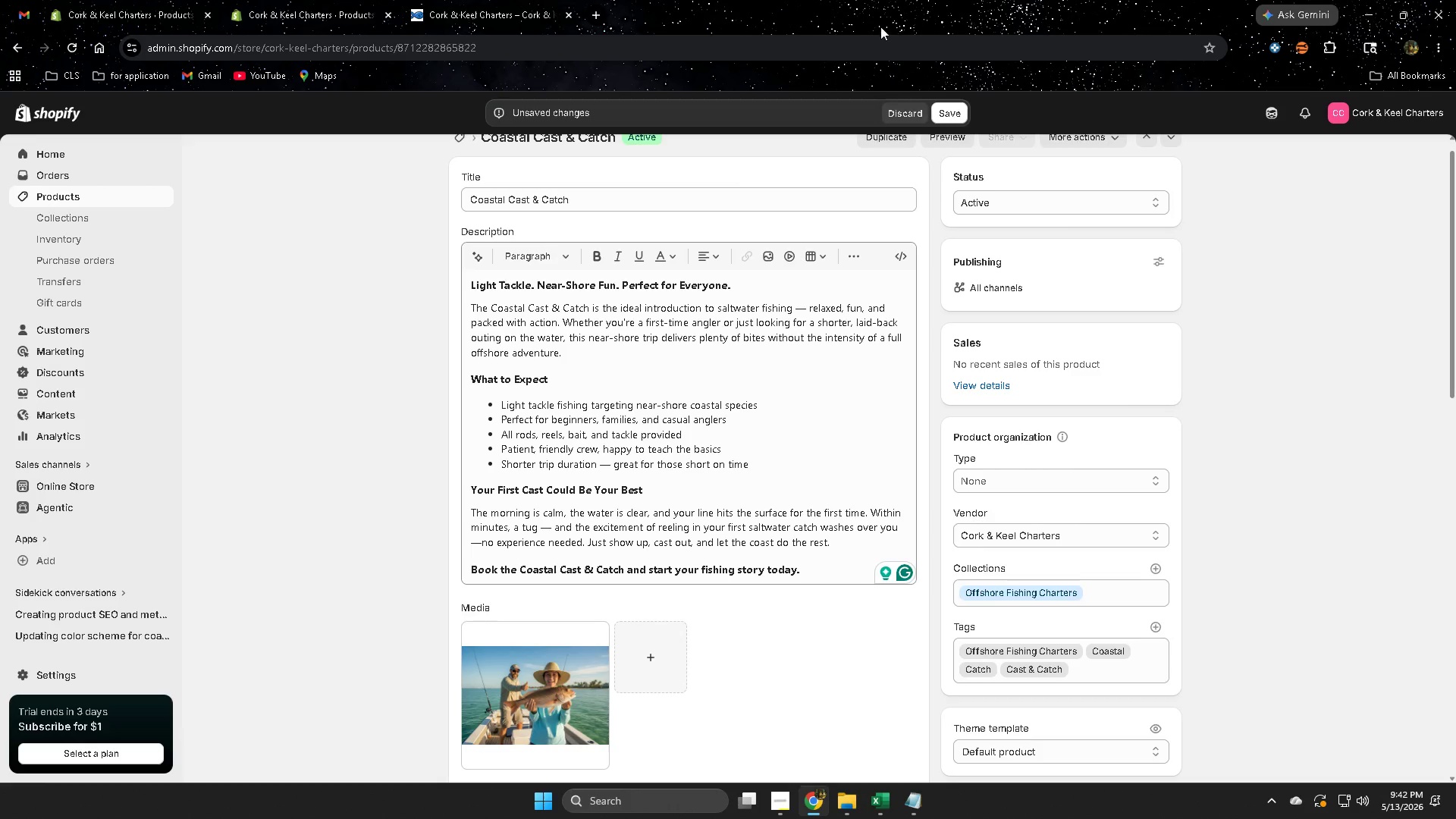 
left_click([961, 116])
 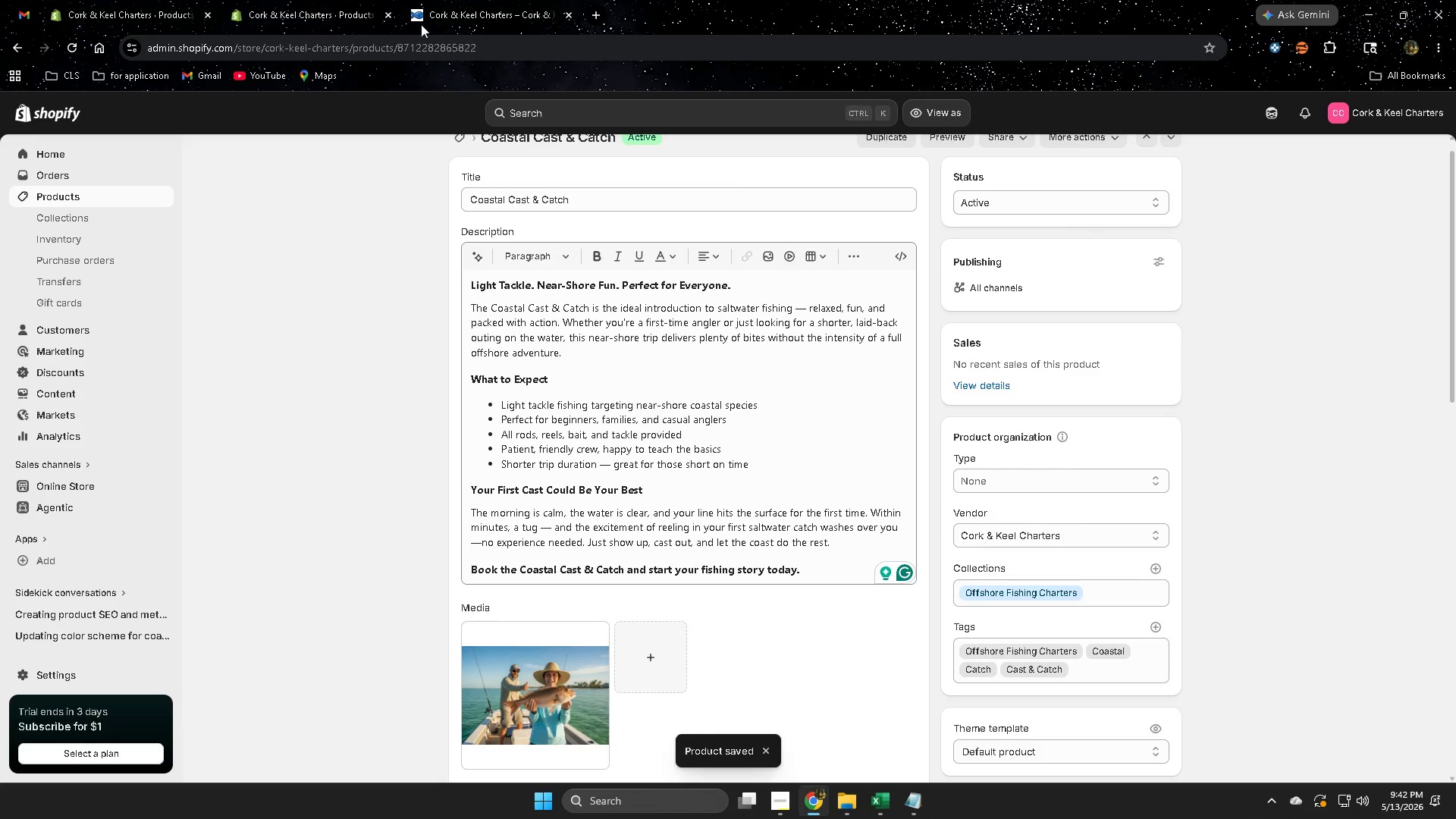 
wait(5.25)
 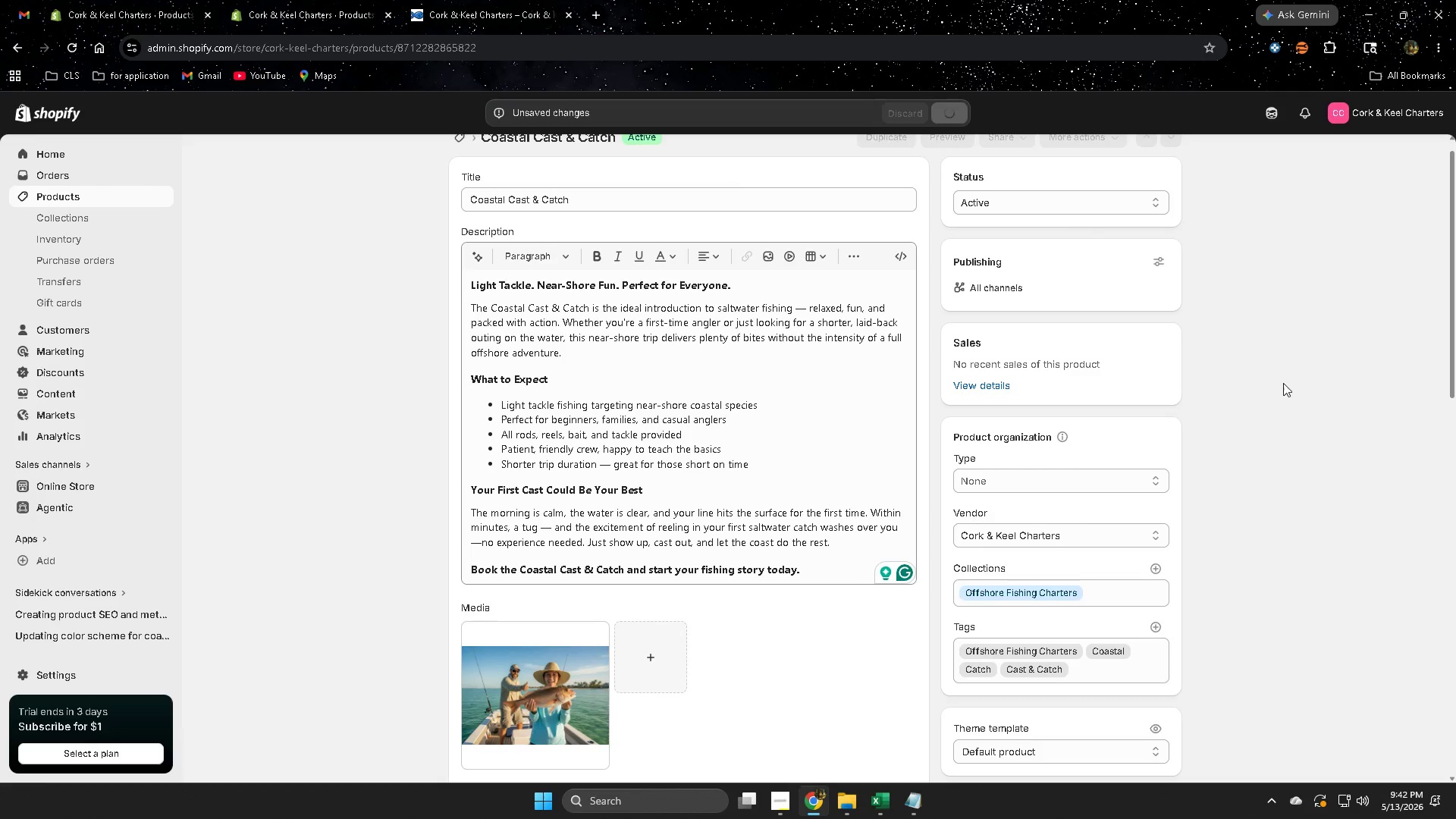 
left_click([495, 8])
 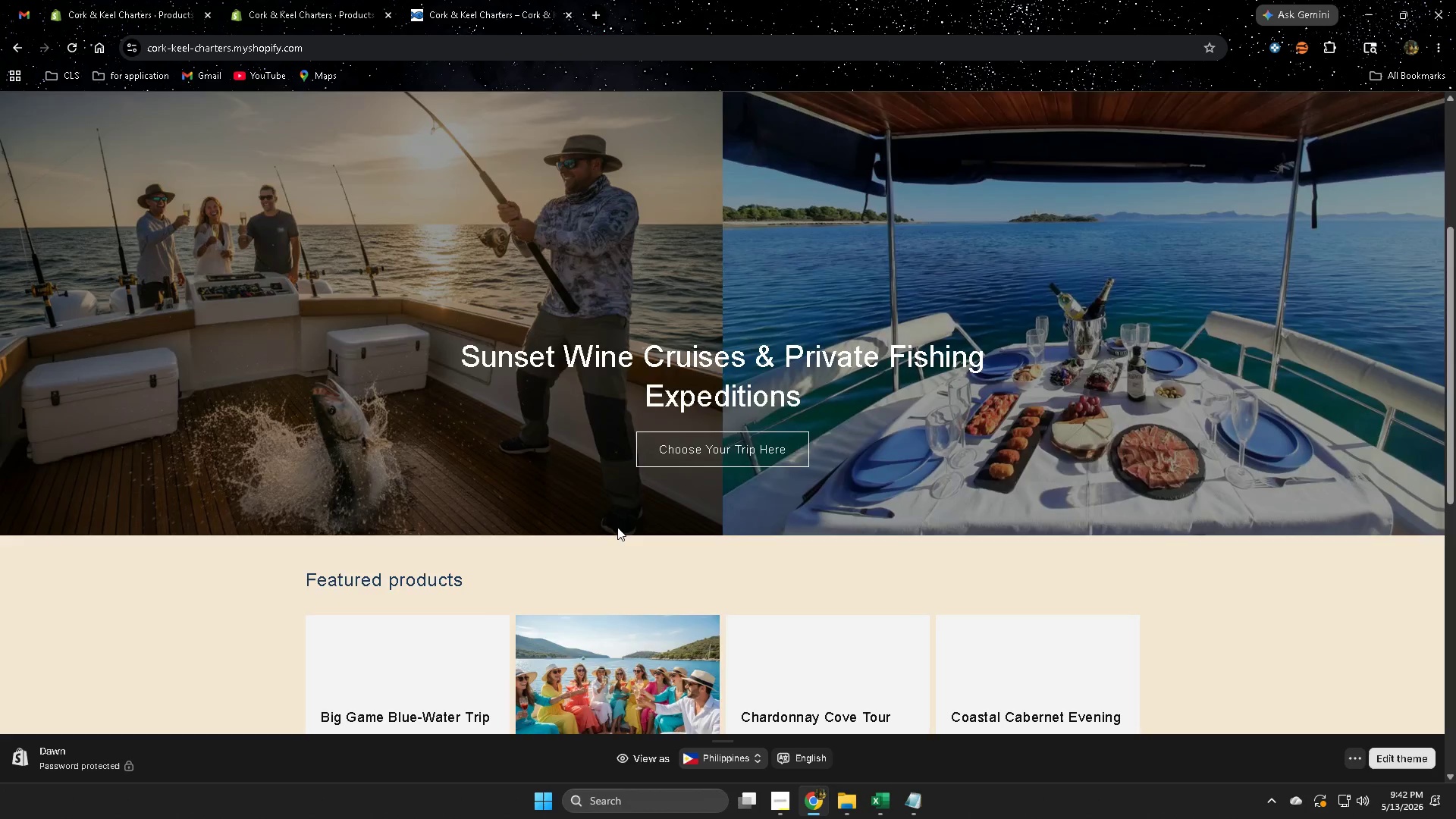 
scroll: coordinate [350, 452], scroll_direction: down, amount: 5.0
 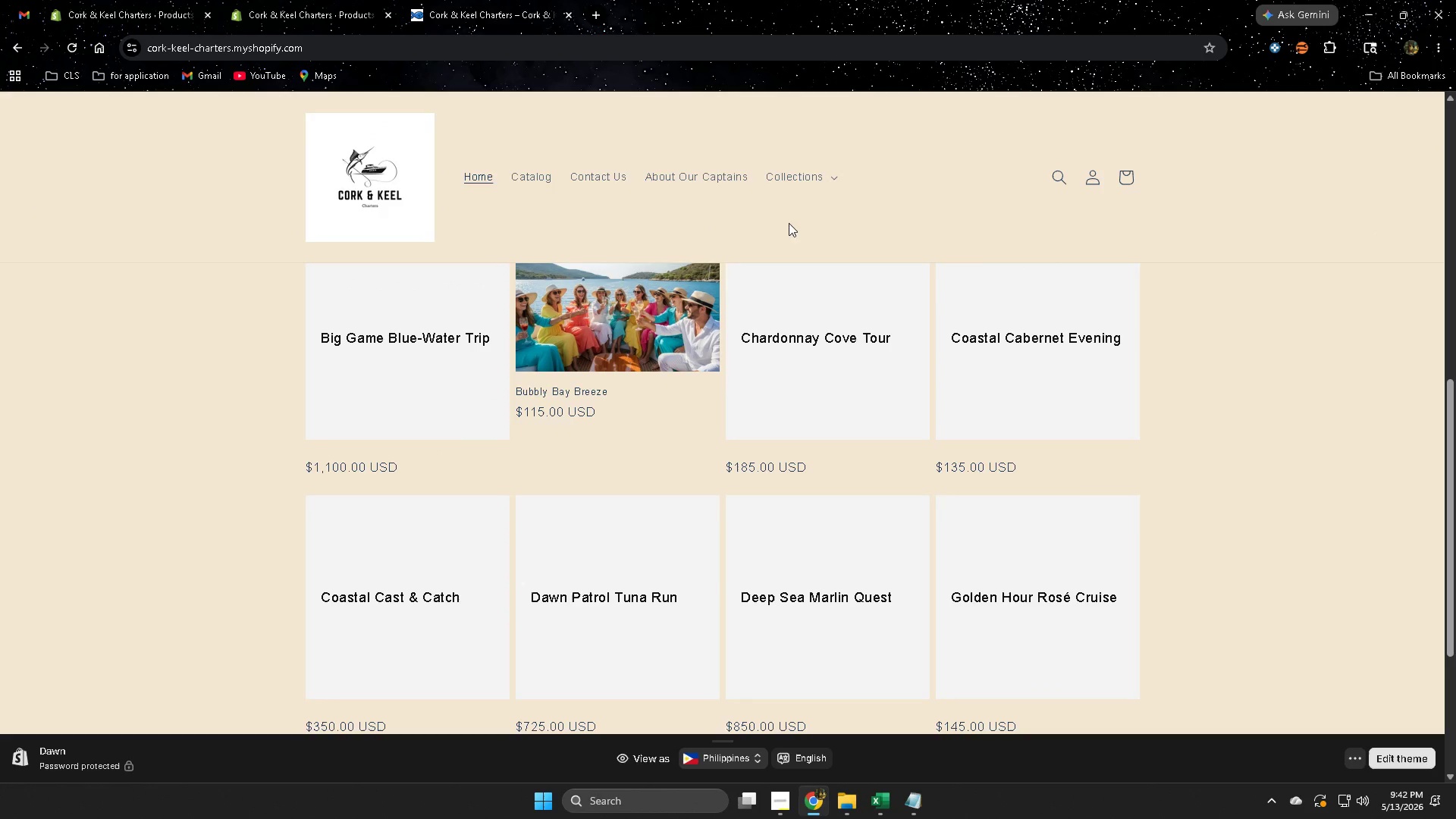 
left_click([814, 173])
 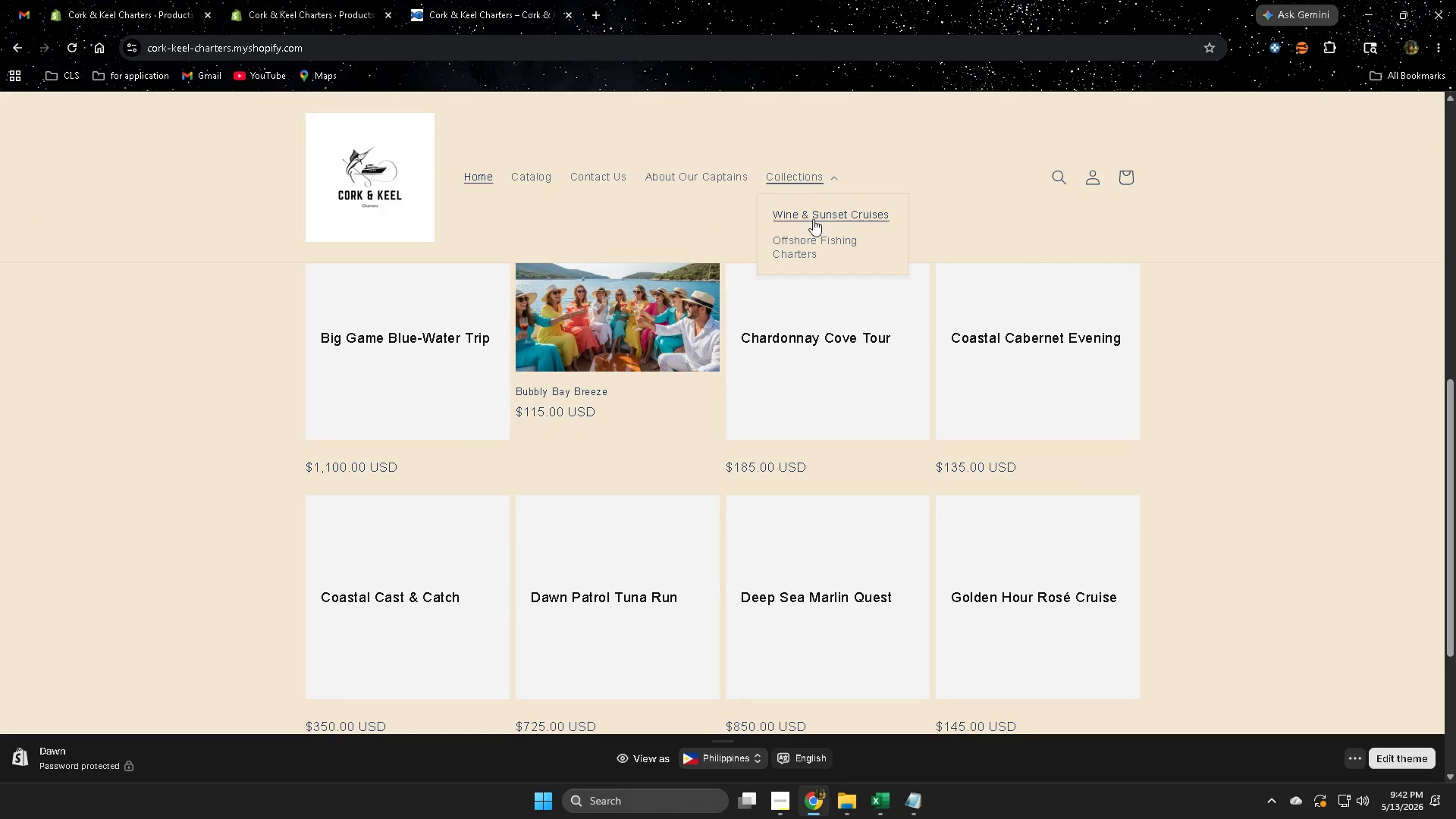 
left_click([813, 218])
 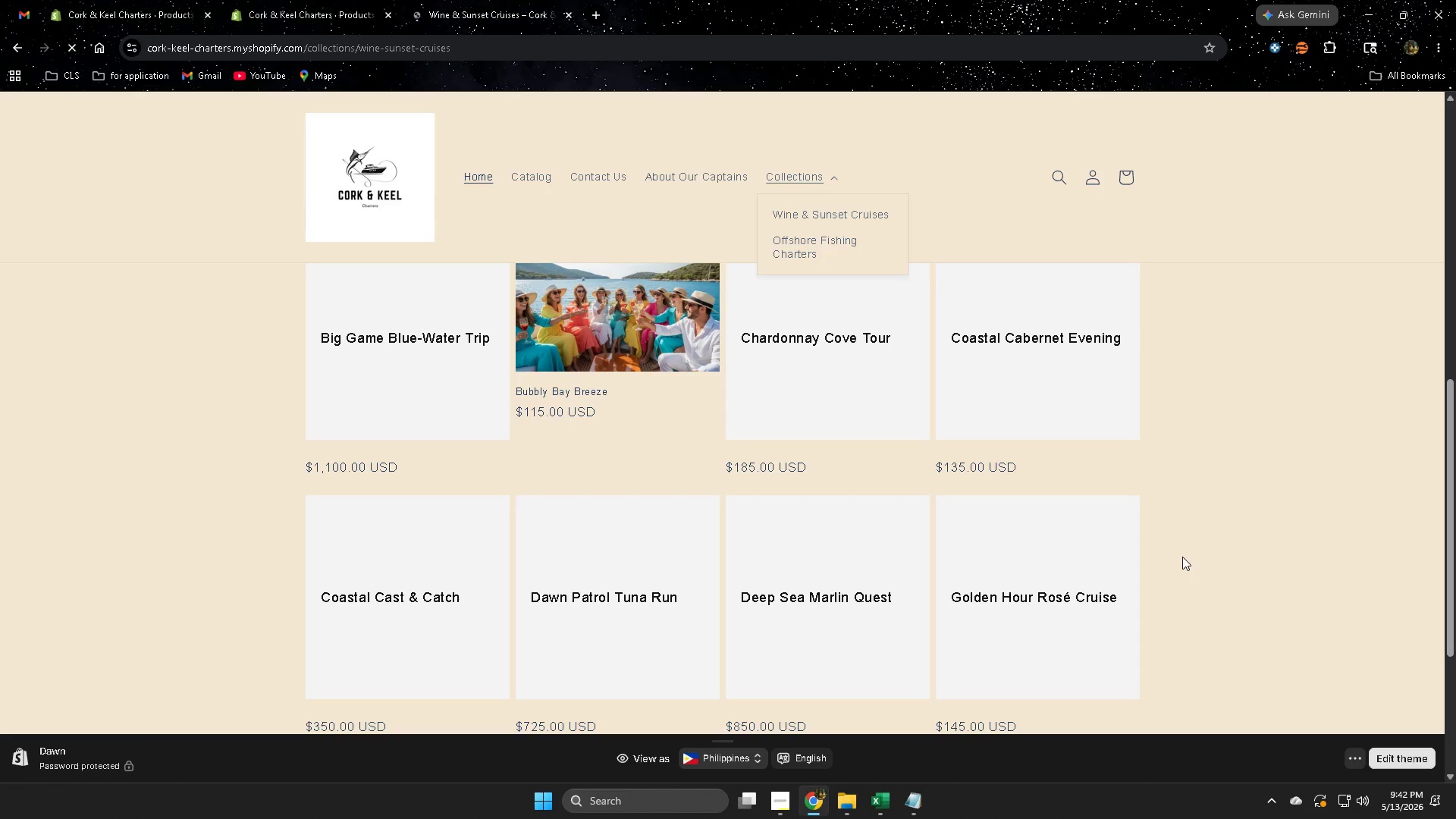 
scroll: coordinate [1180, 553], scroll_direction: down, amount: 4.0
 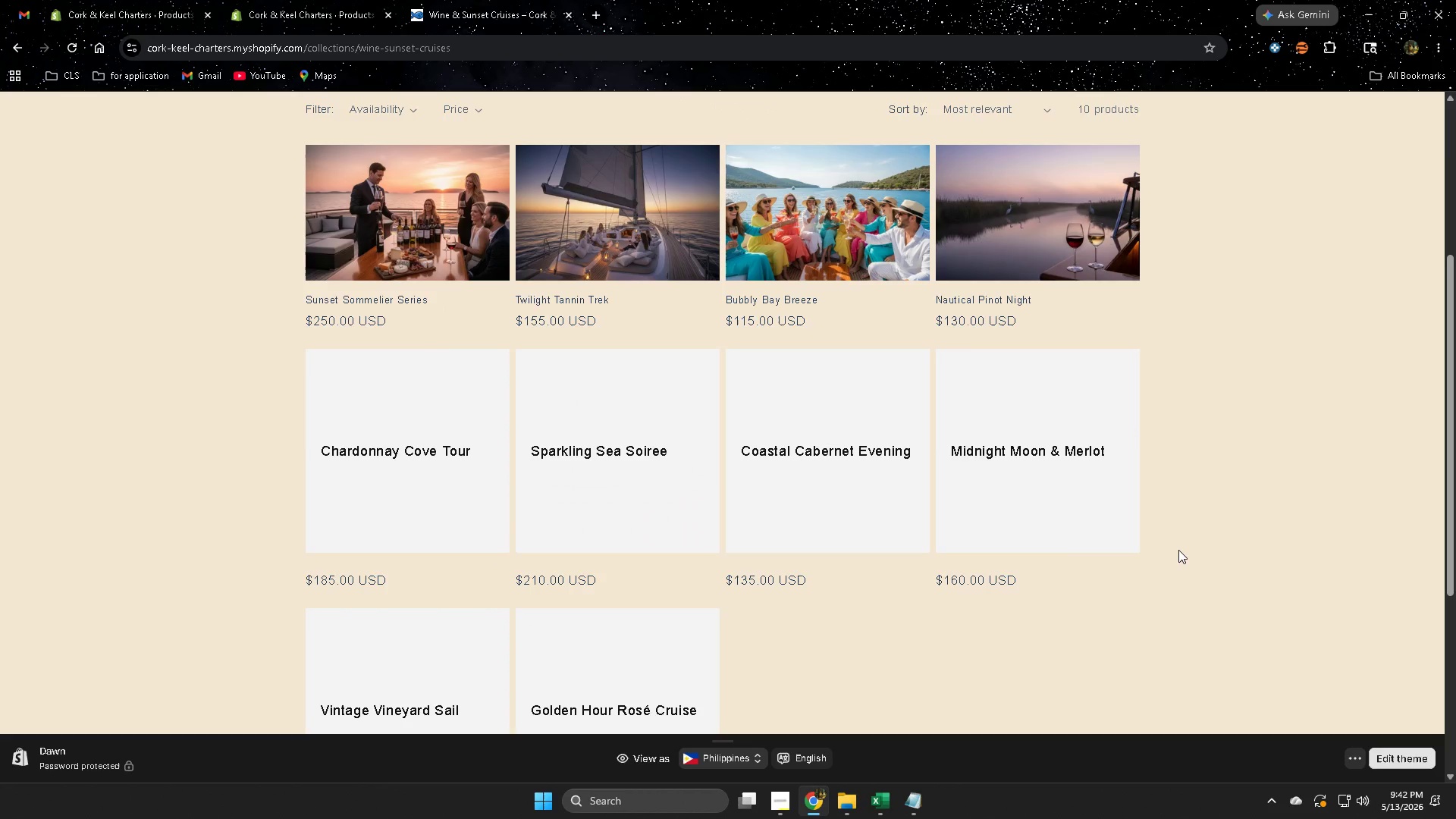 
scroll: coordinate [1178, 550], scroll_direction: none, amount: 0.0
 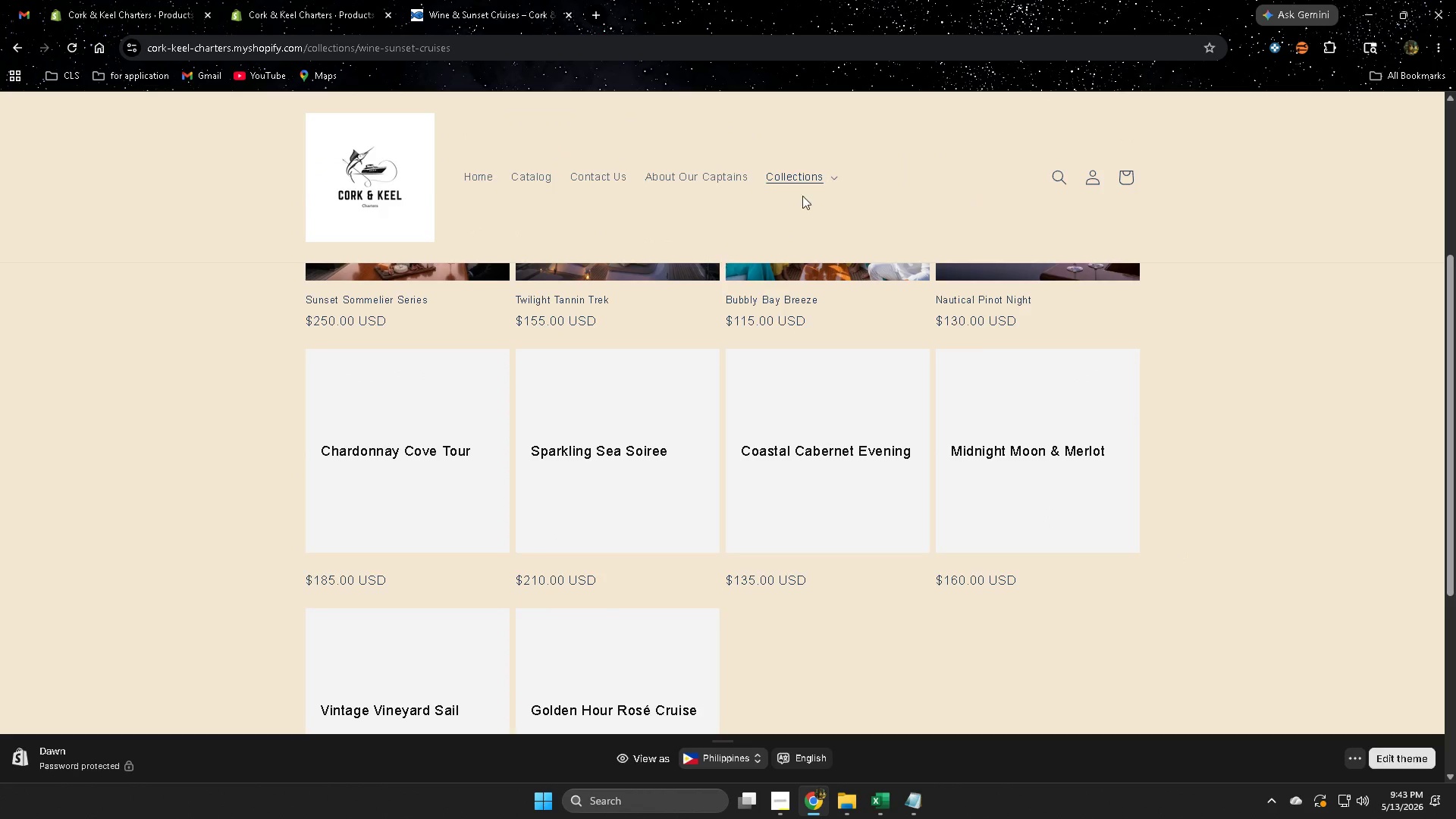 
left_click([820, 182])
 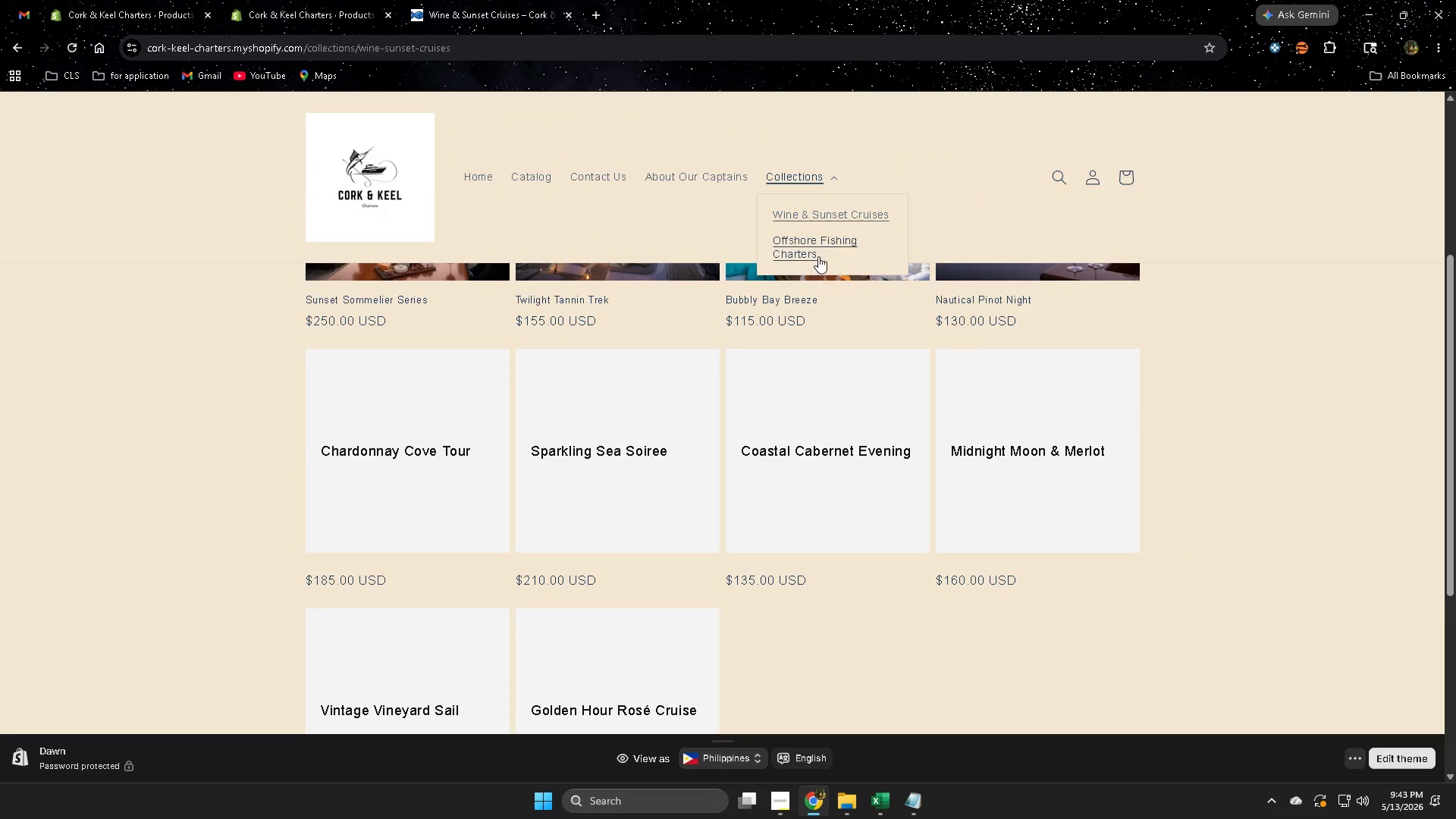 
left_click([817, 253])
 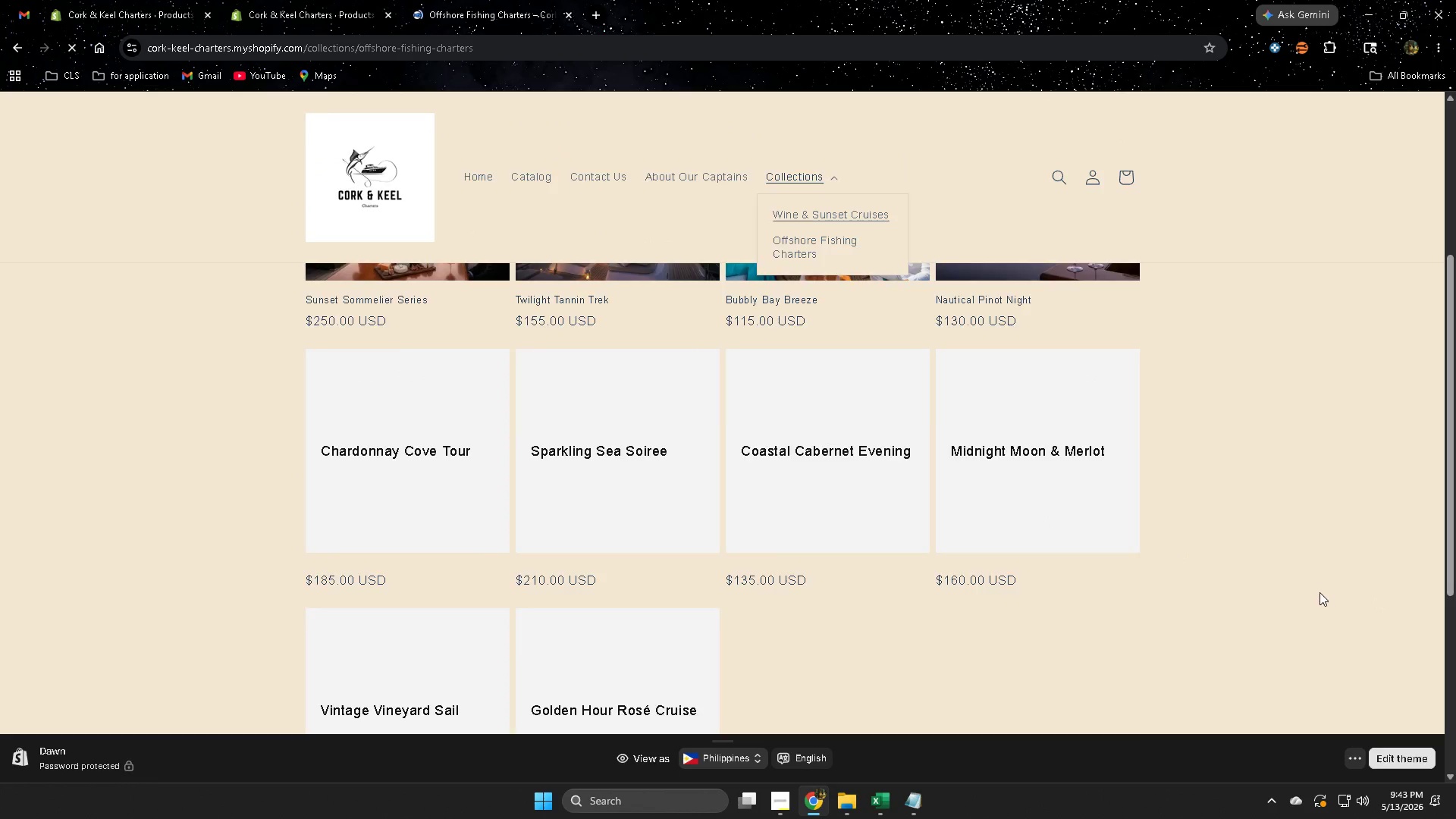 
scroll: coordinate [1292, 576], scroll_direction: down, amount: 5.0
 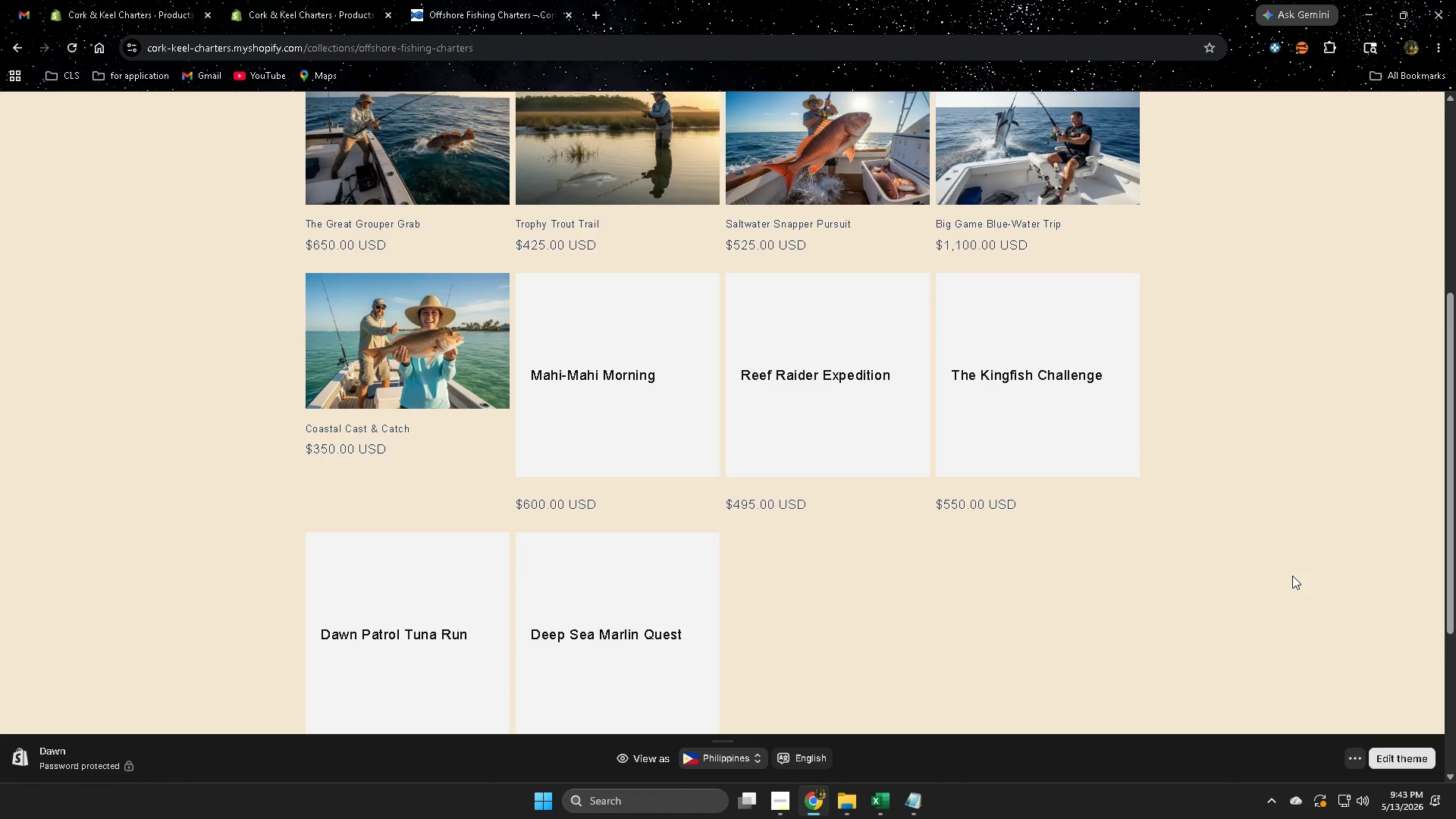 
scroll: coordinate [1183, 543], scroll_direction: up, amount: 4.0
 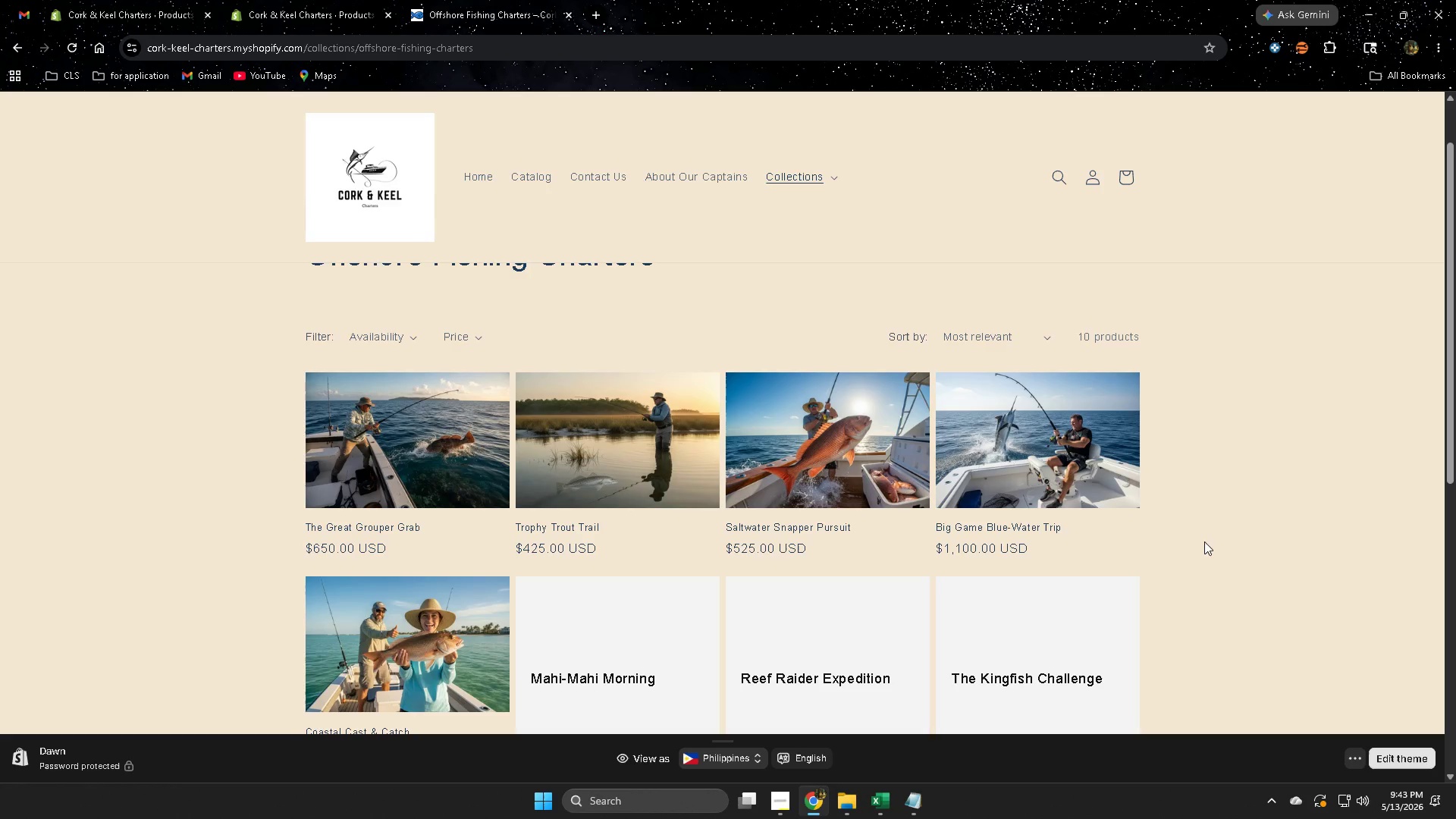 
wait(14.44)
 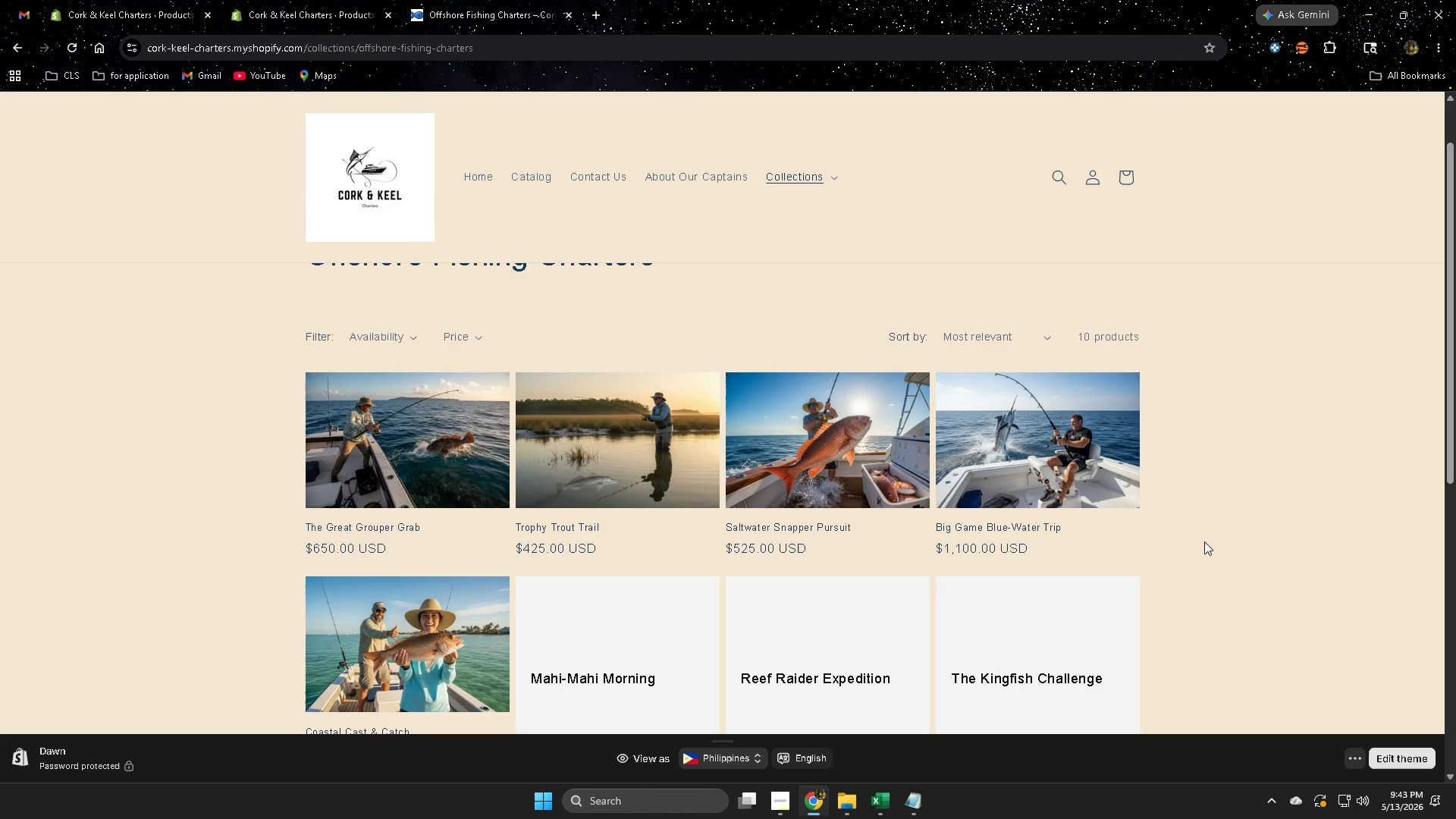 
scroll: coordinate [1016, 781], scroll_direction: down, amount: 3.0
 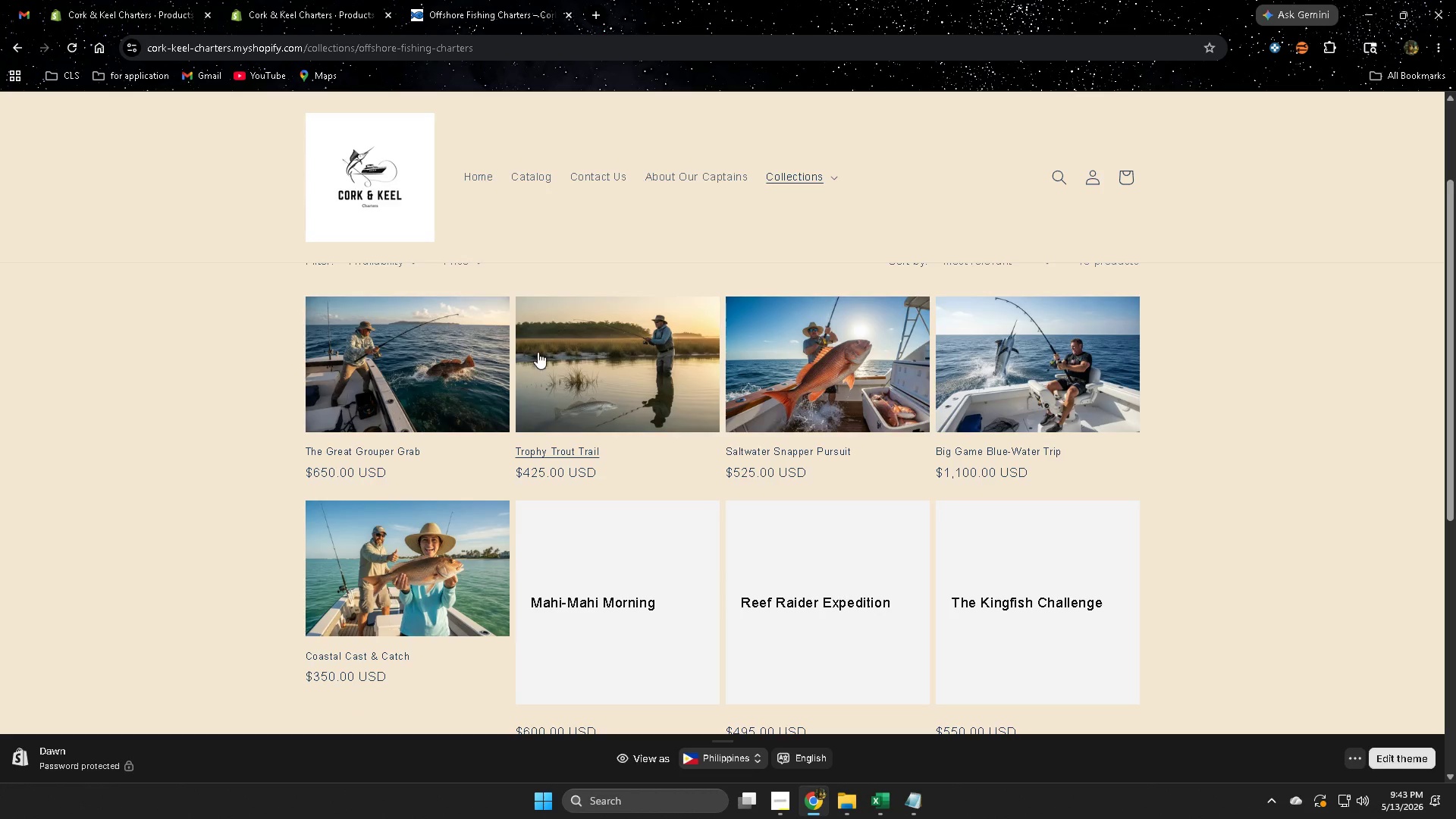 
left_click([422, 348])
 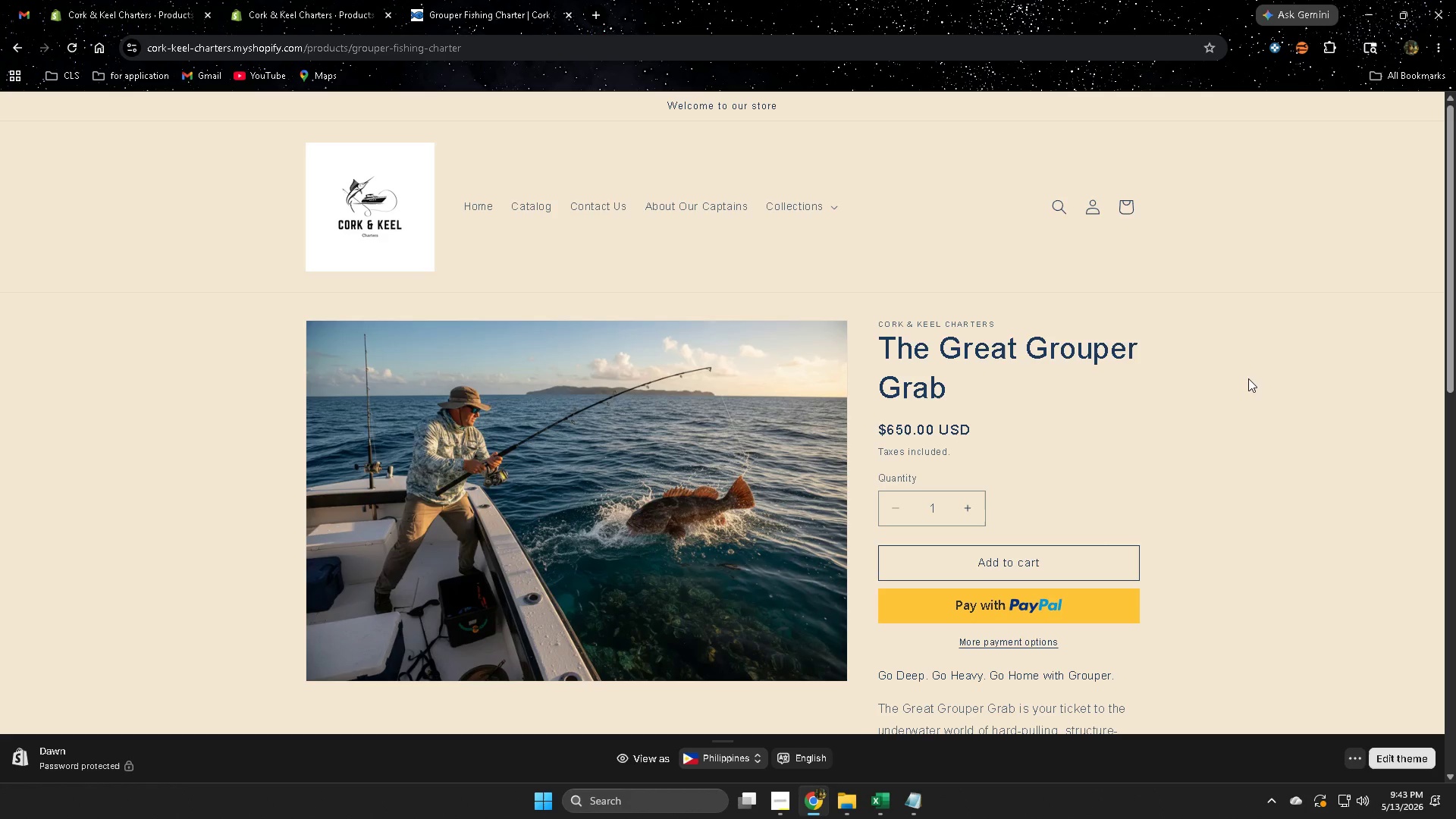 
wait(31.11)
 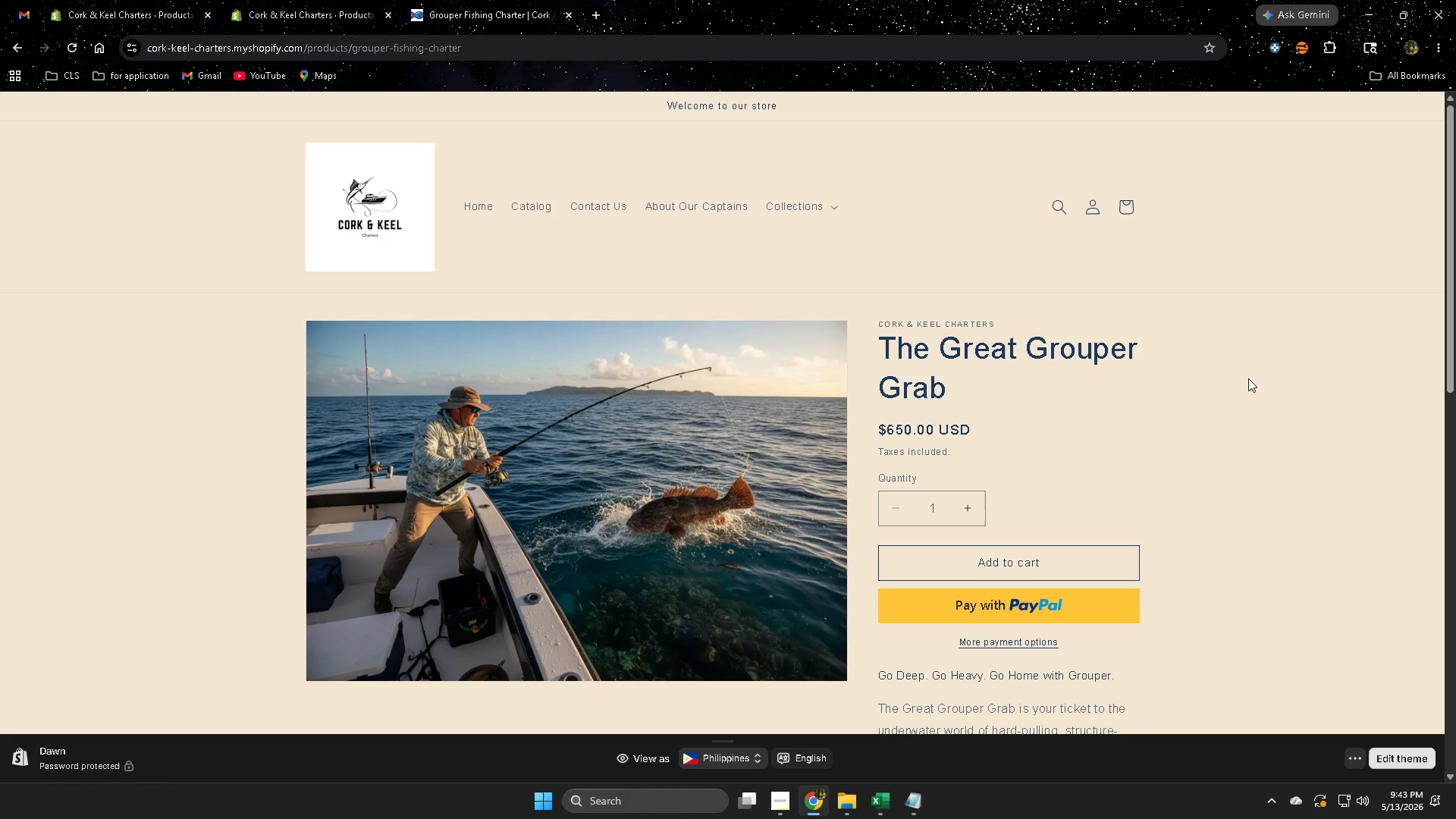 
scroll: coordinate [1226, 390], scroll_direction: none, amount: 0.0
 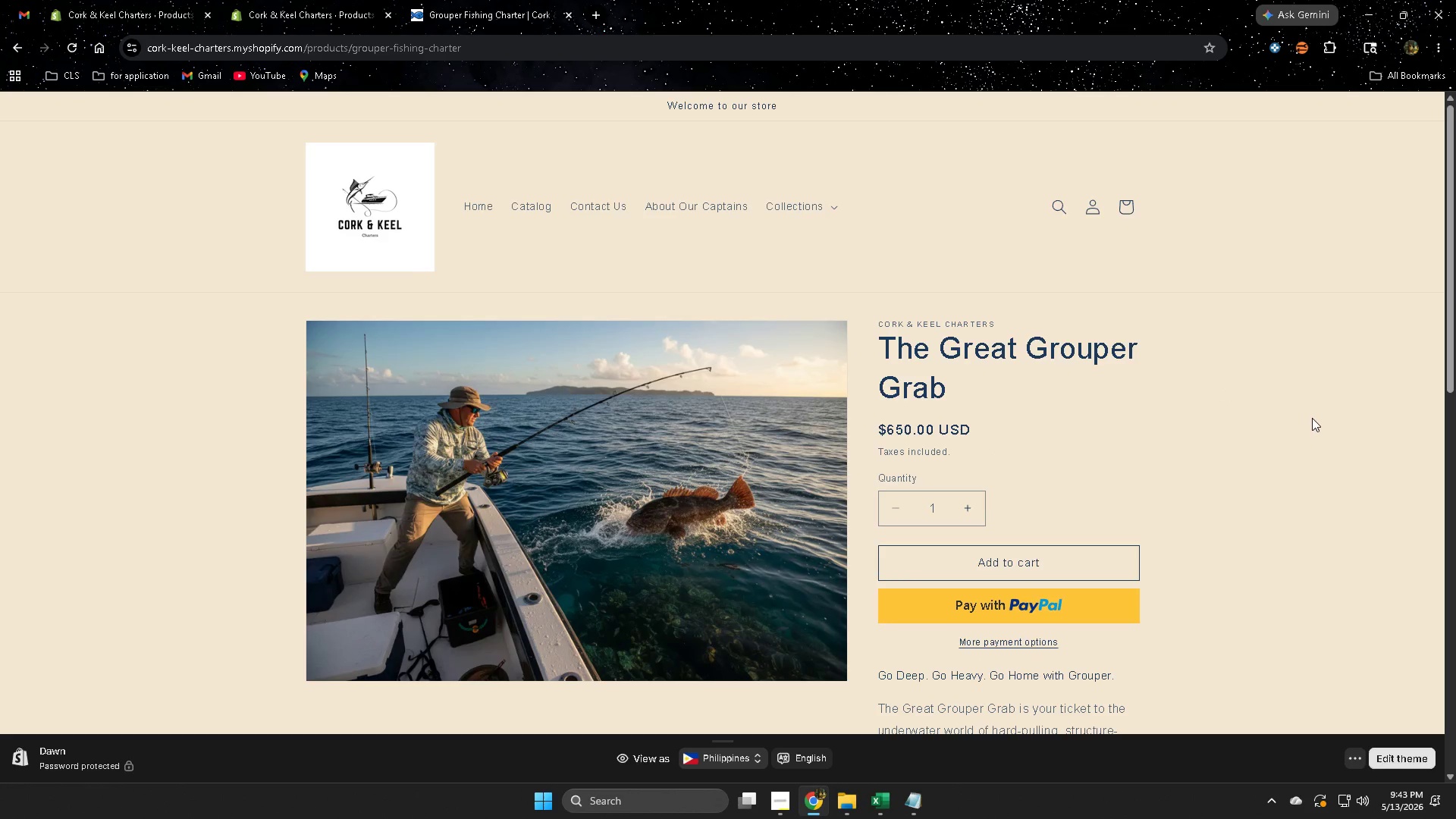 
scroll: coordinate [1310, 416], scroll_direction: down, amount: 1.0
 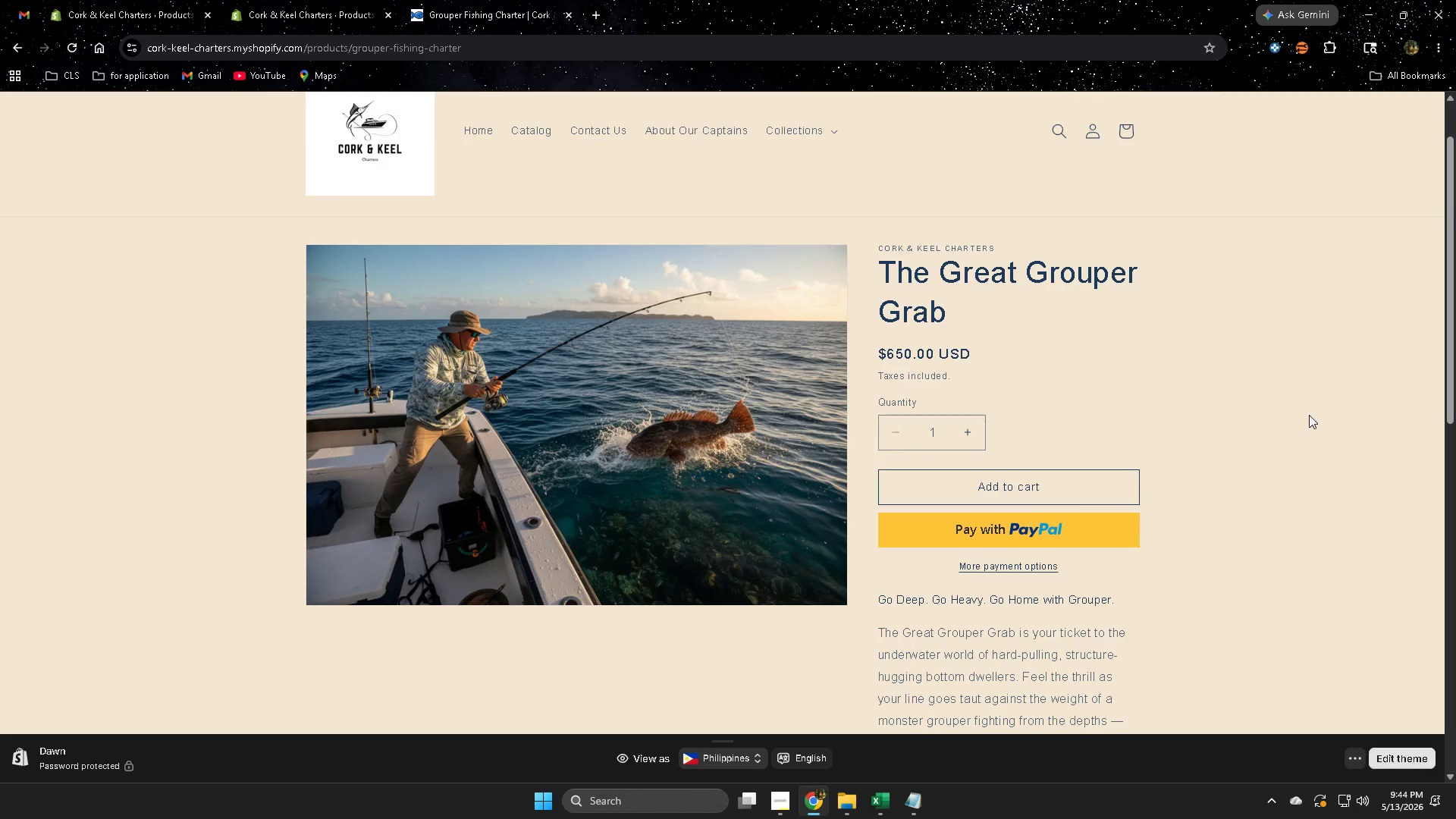 
wait(12.29)
 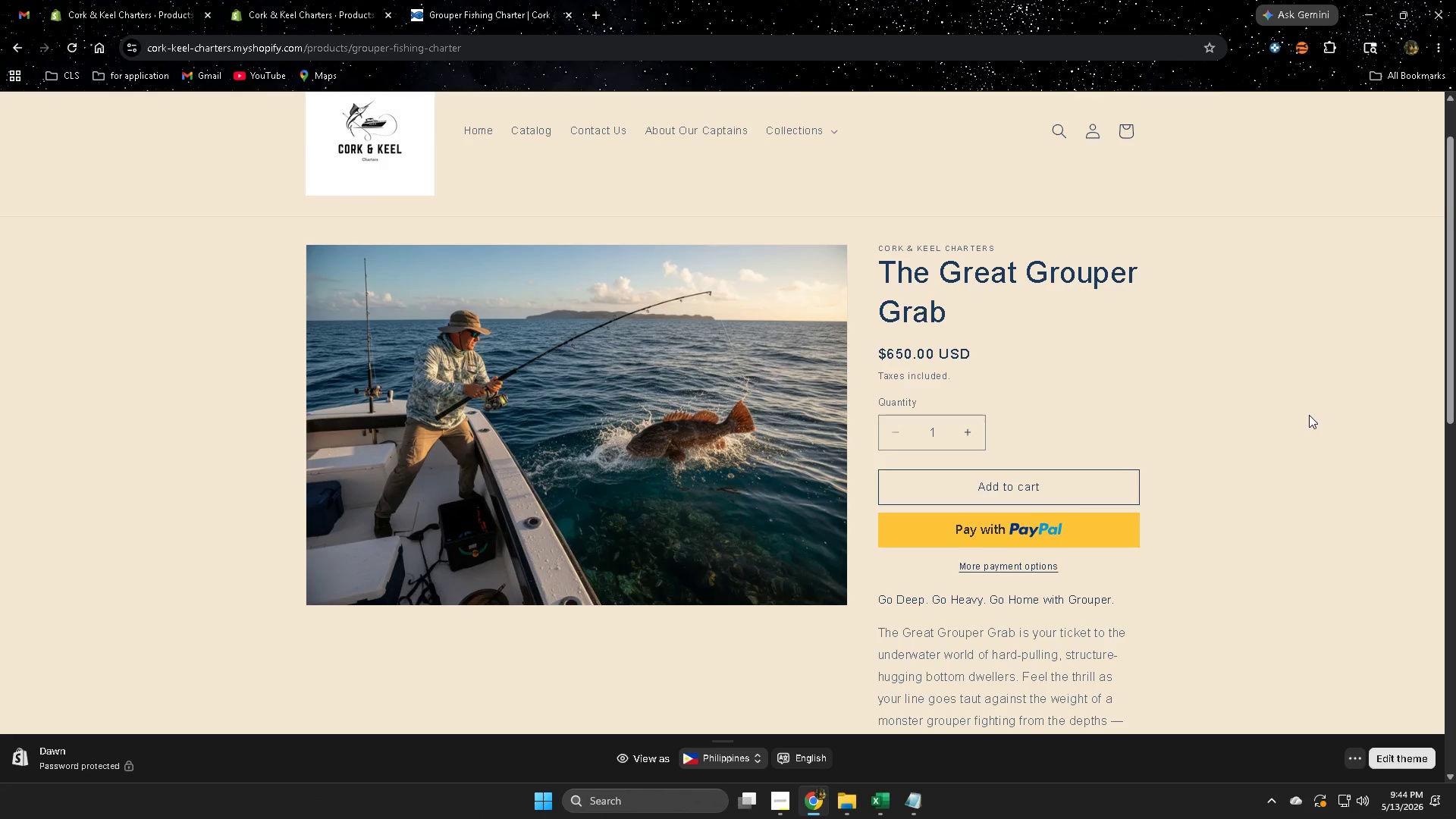 
scroll: coordinate [1299, 423], scroll_direction: down, amount: 5.0
 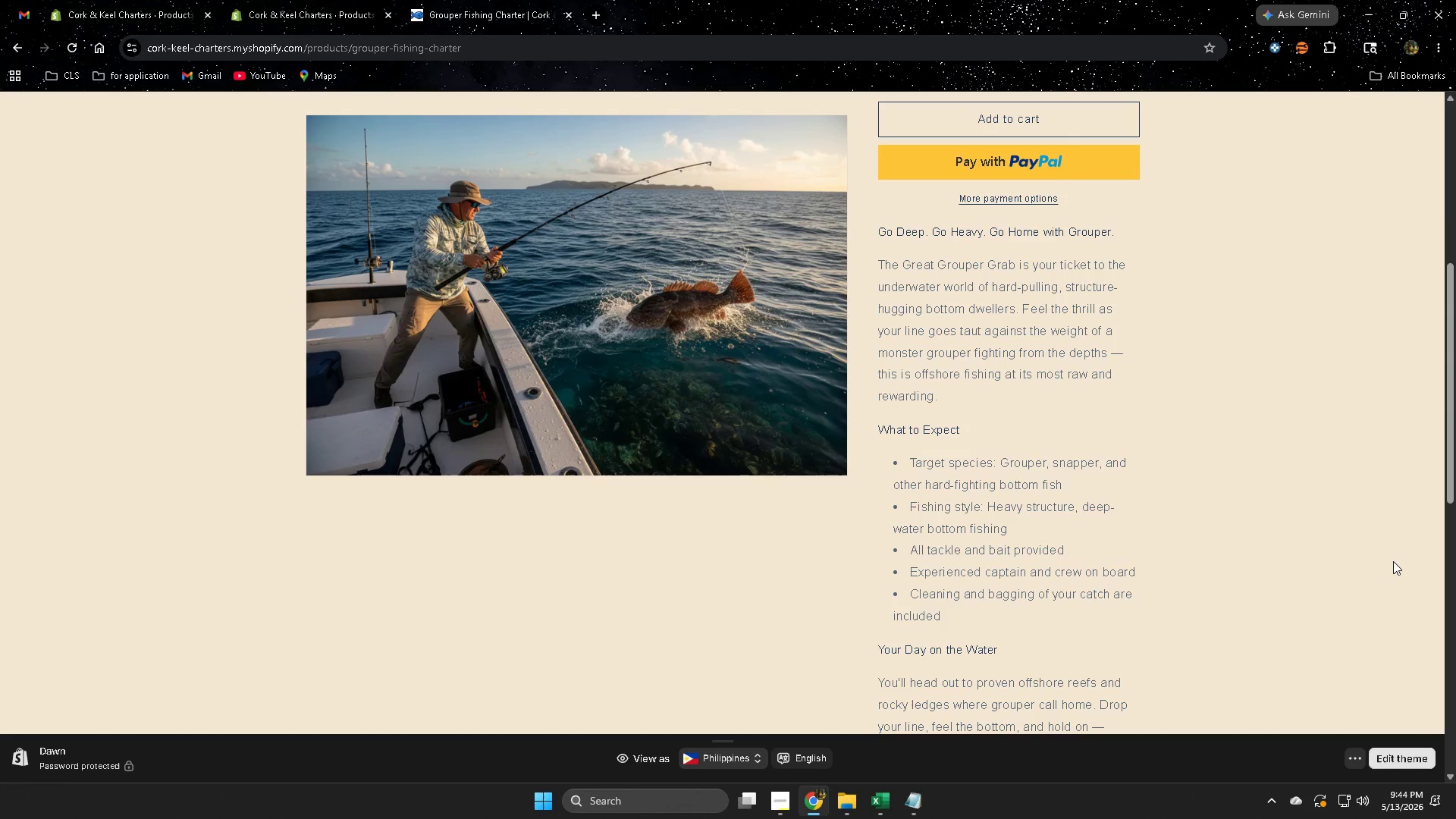 
wait(9.9)
 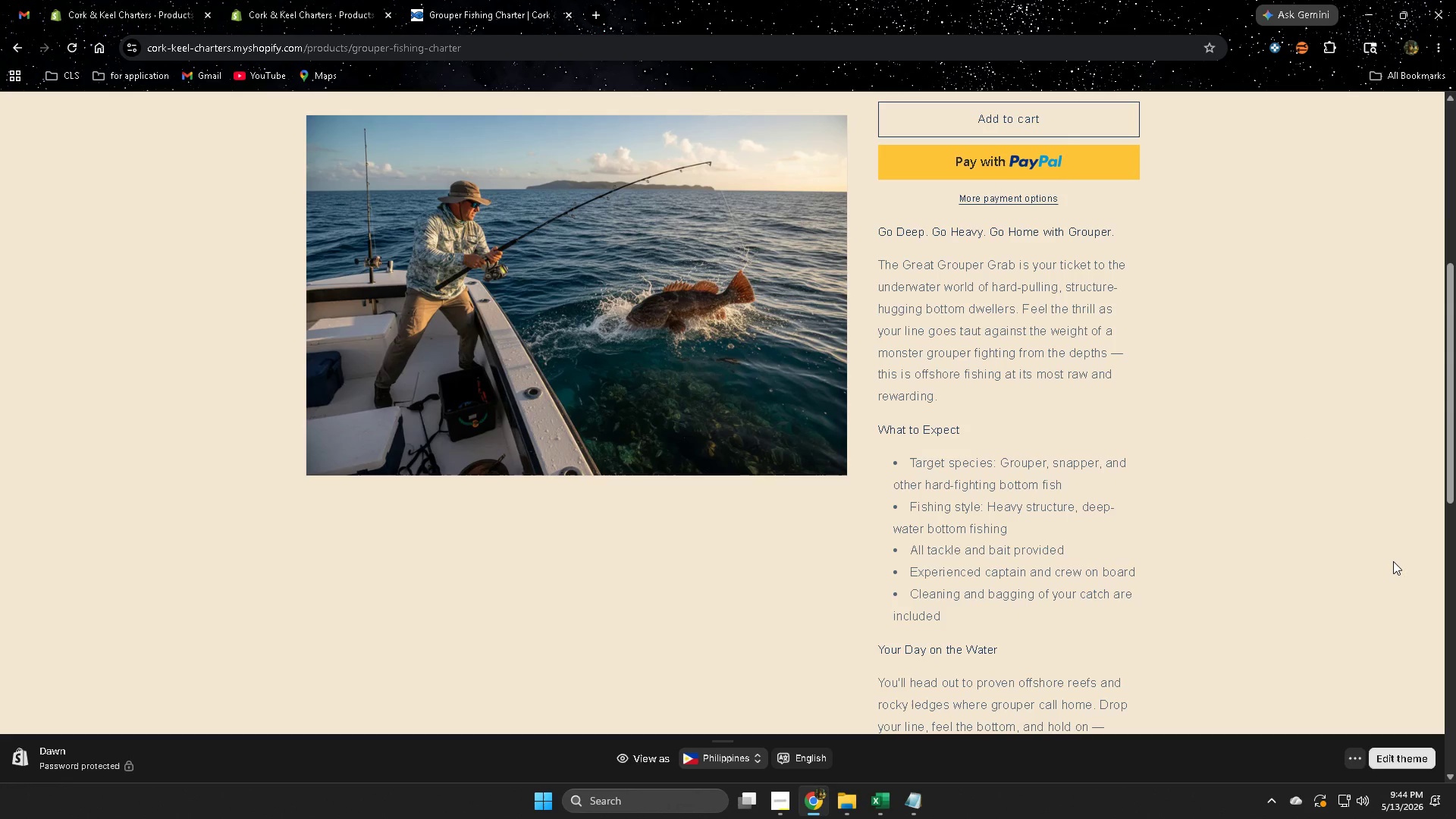 
left_click_drag(start_coordinate=[890, 278], to_coordinate=[1036, 431])
 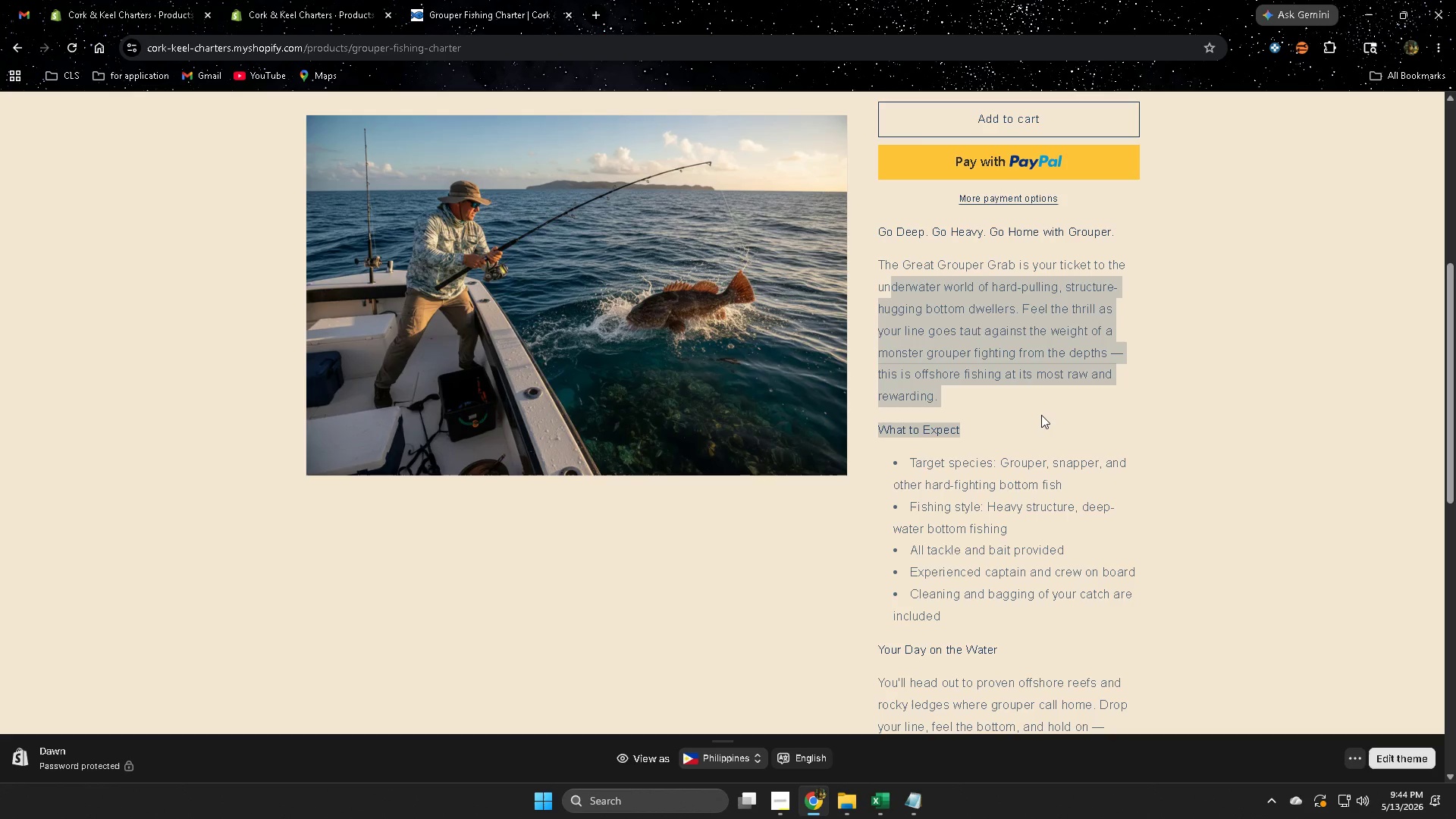 
wait(28.44)
 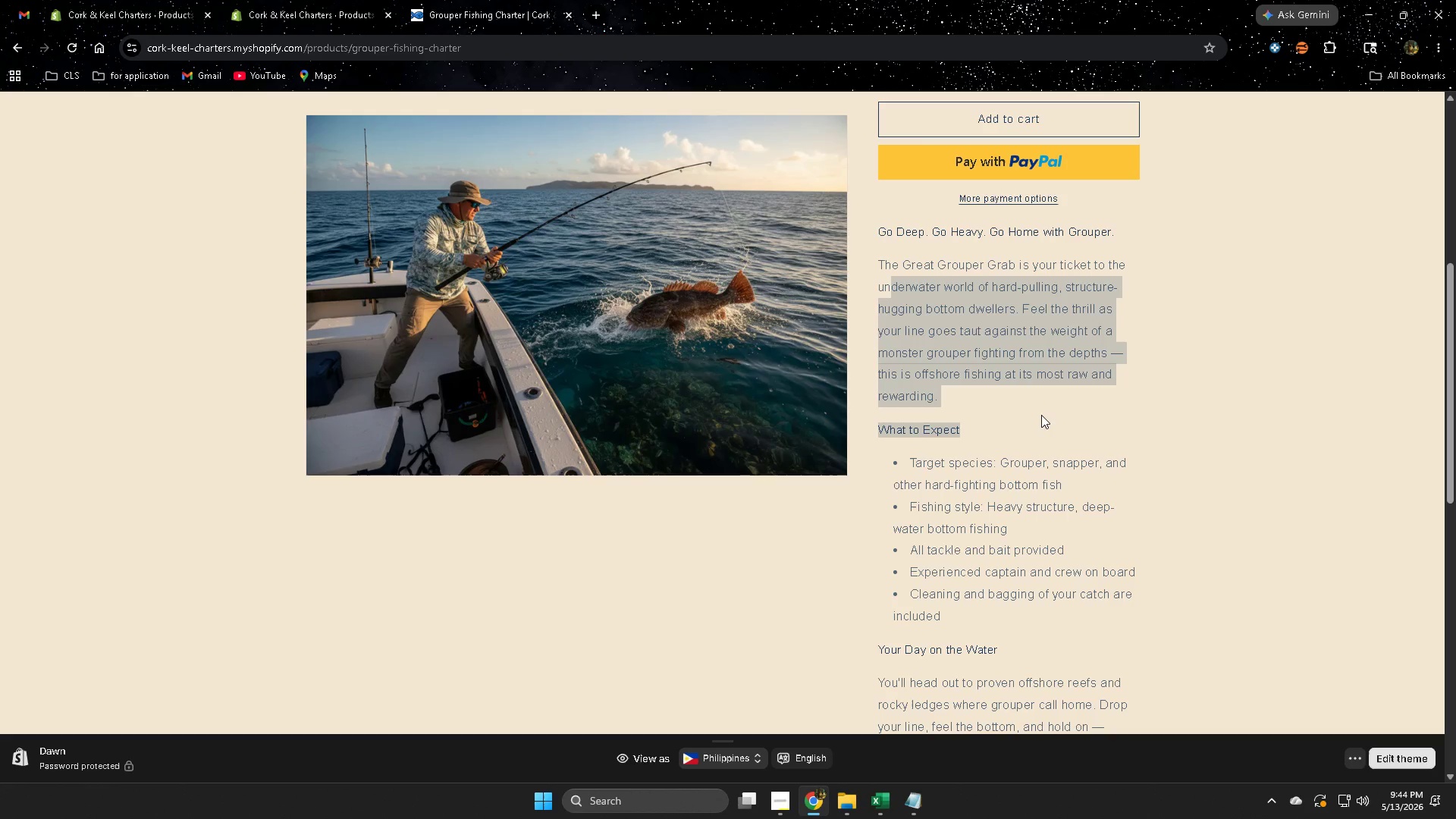 
scroll: coordinate [541, 405], scroll_direction: down, amount: 3.0
 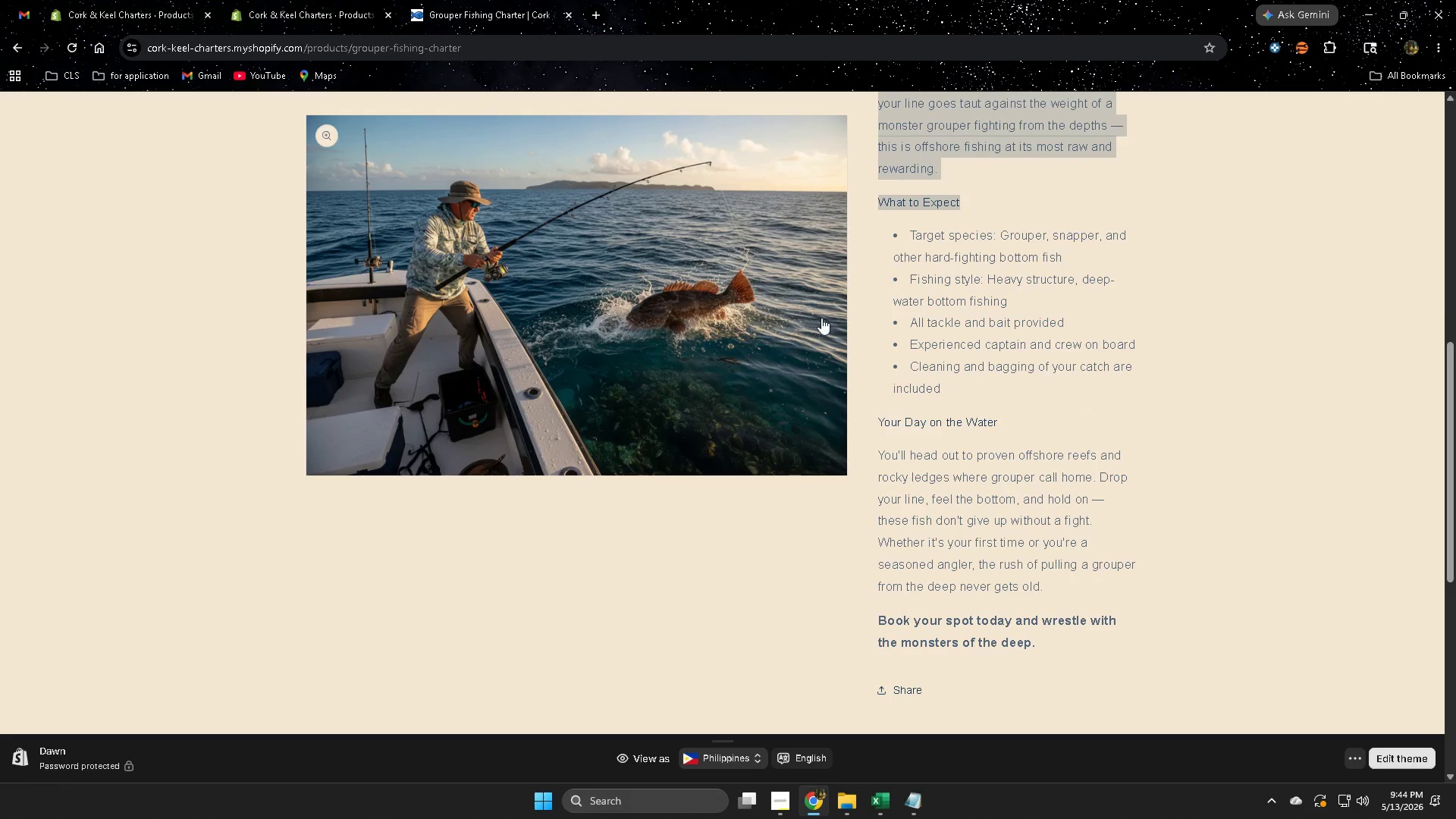 
left_click_drag(start_coordinate=[898, 243], to_coordinate=[976, 379])
 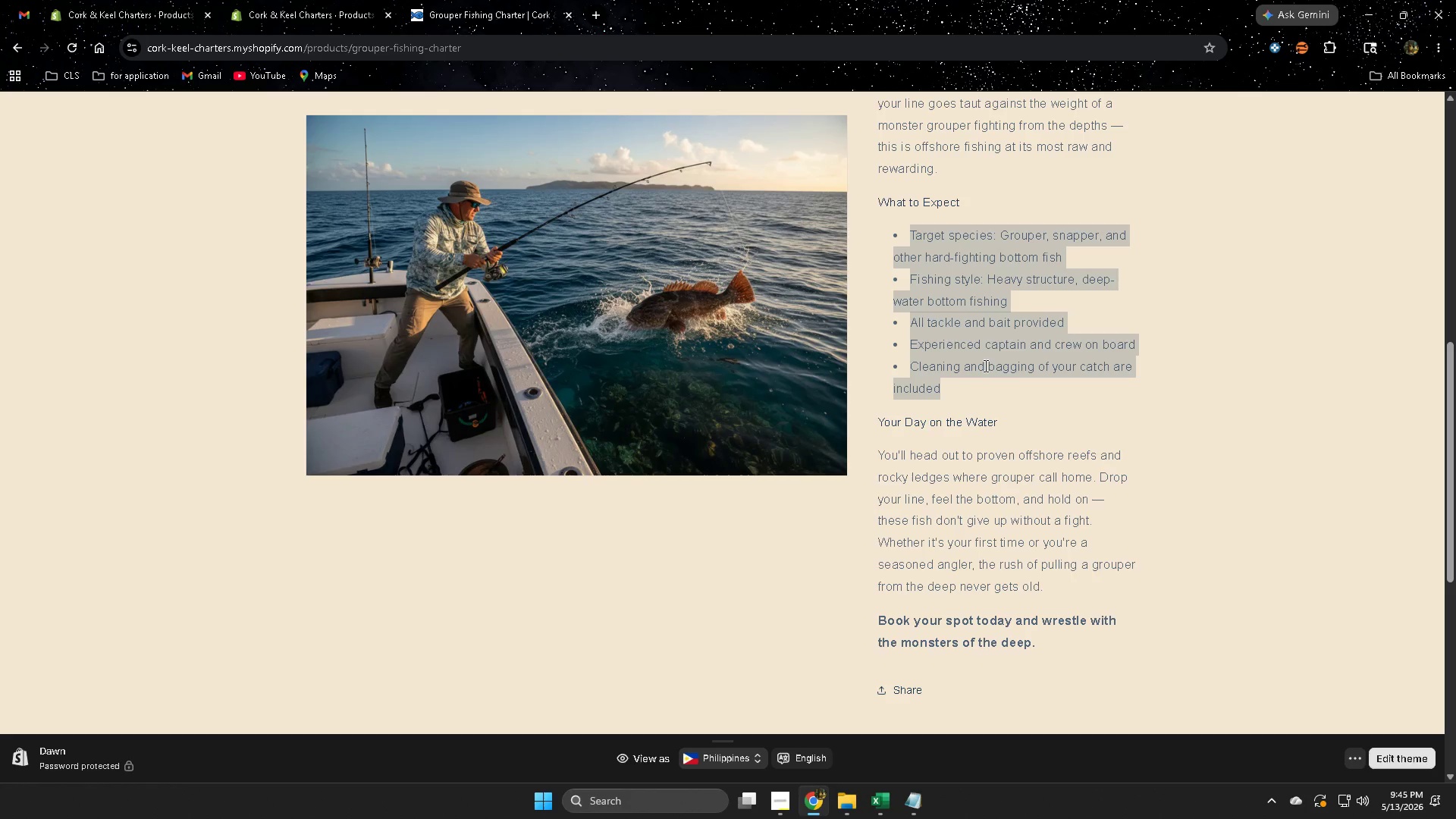 
wait(44.47)
 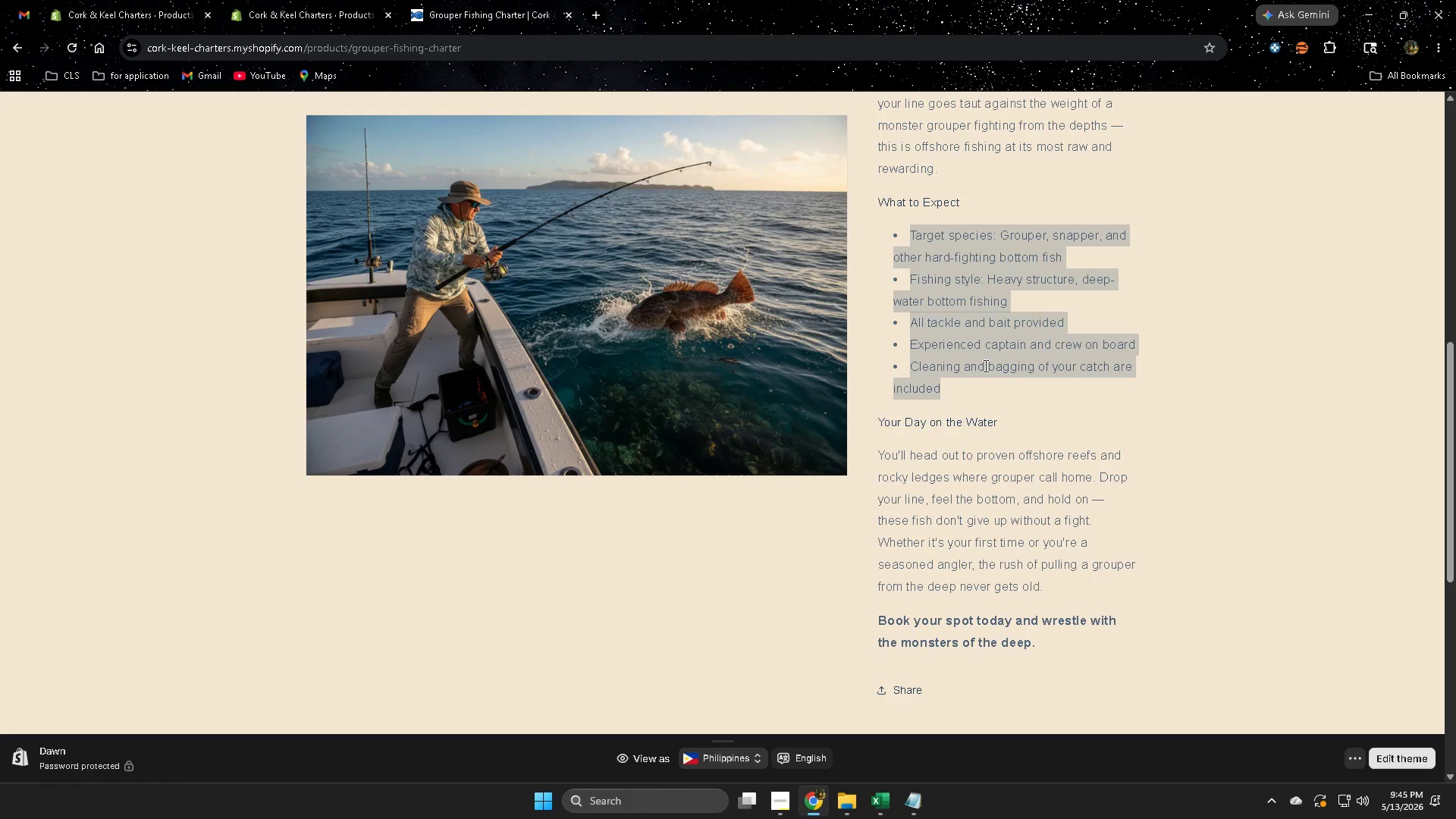 
scroll: coordinate [181, 123], scroll_direction: down, amount: 1.0
 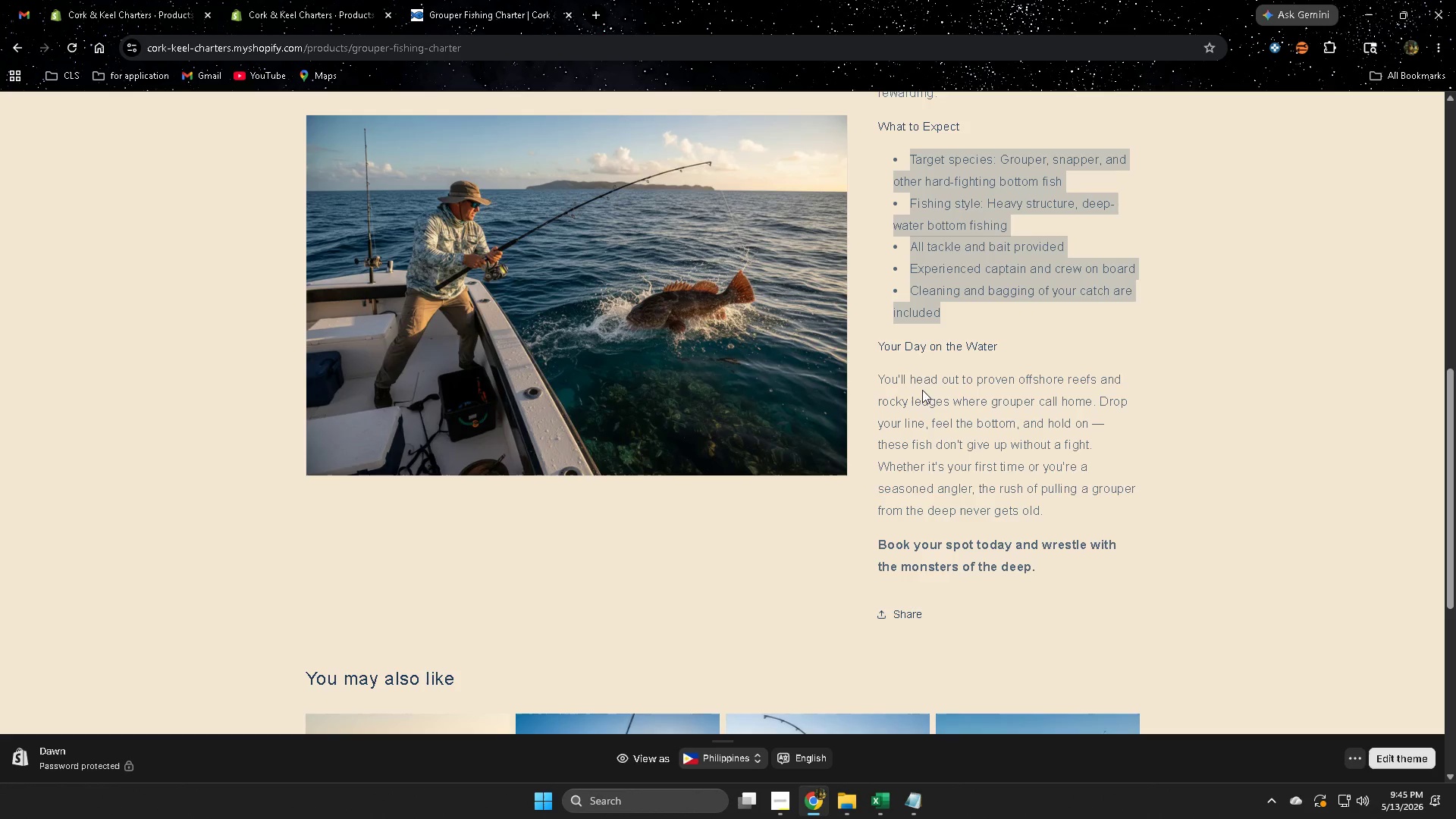 
left_click_drag(start_coordinate=[925, 340], to_coordinate=[1033, 457])
 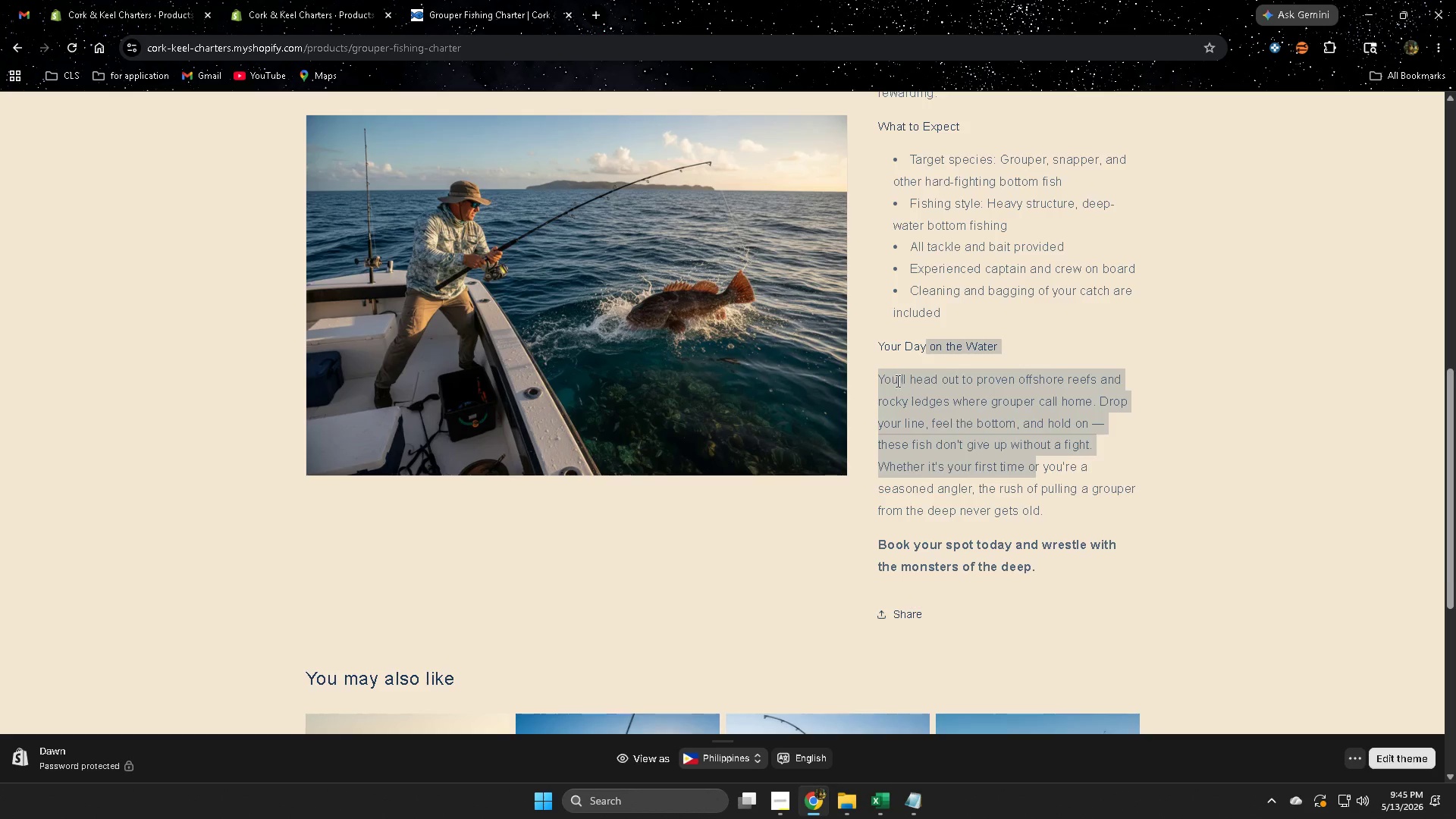 
scroll: coordinate [898, 378], scroll_direction: up, amount: 2.0
 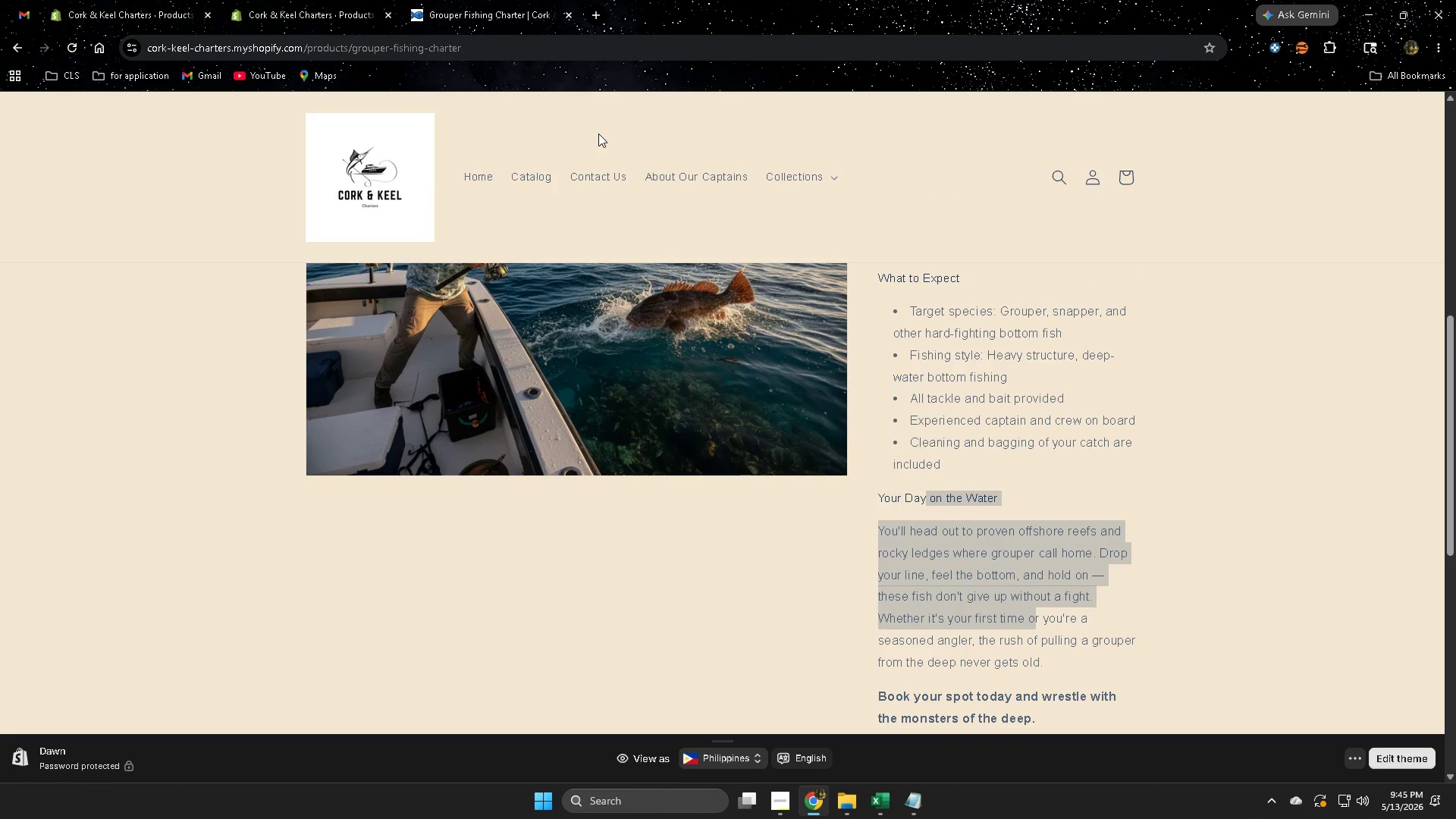 
wait(9.35)
 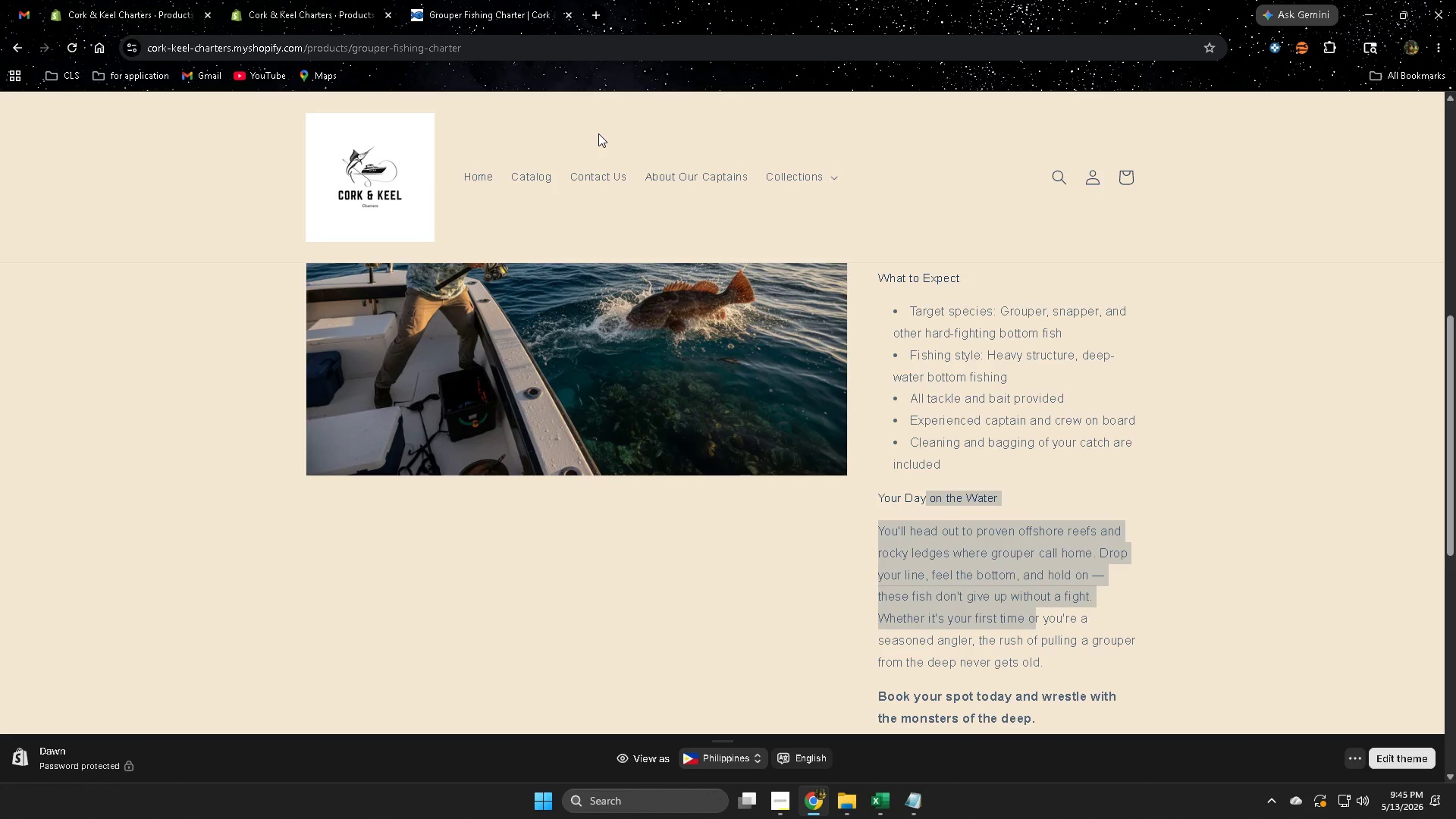 
scroll: coordinate [817, 254], scroll_direction: up, amount: 9.0
 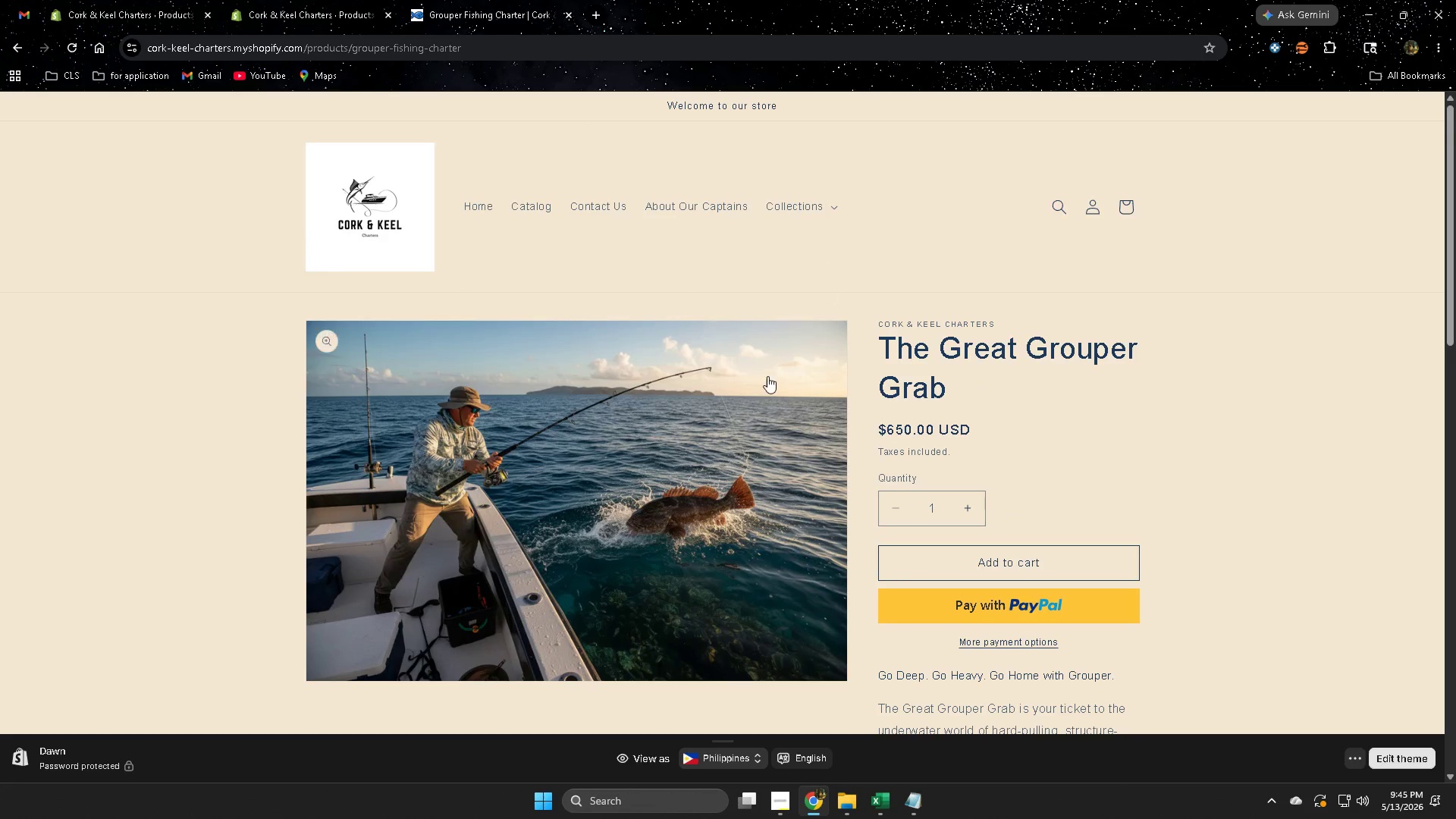 
scroll: coordinate [592, 442], scroll_direction: down, amount: 14.0
 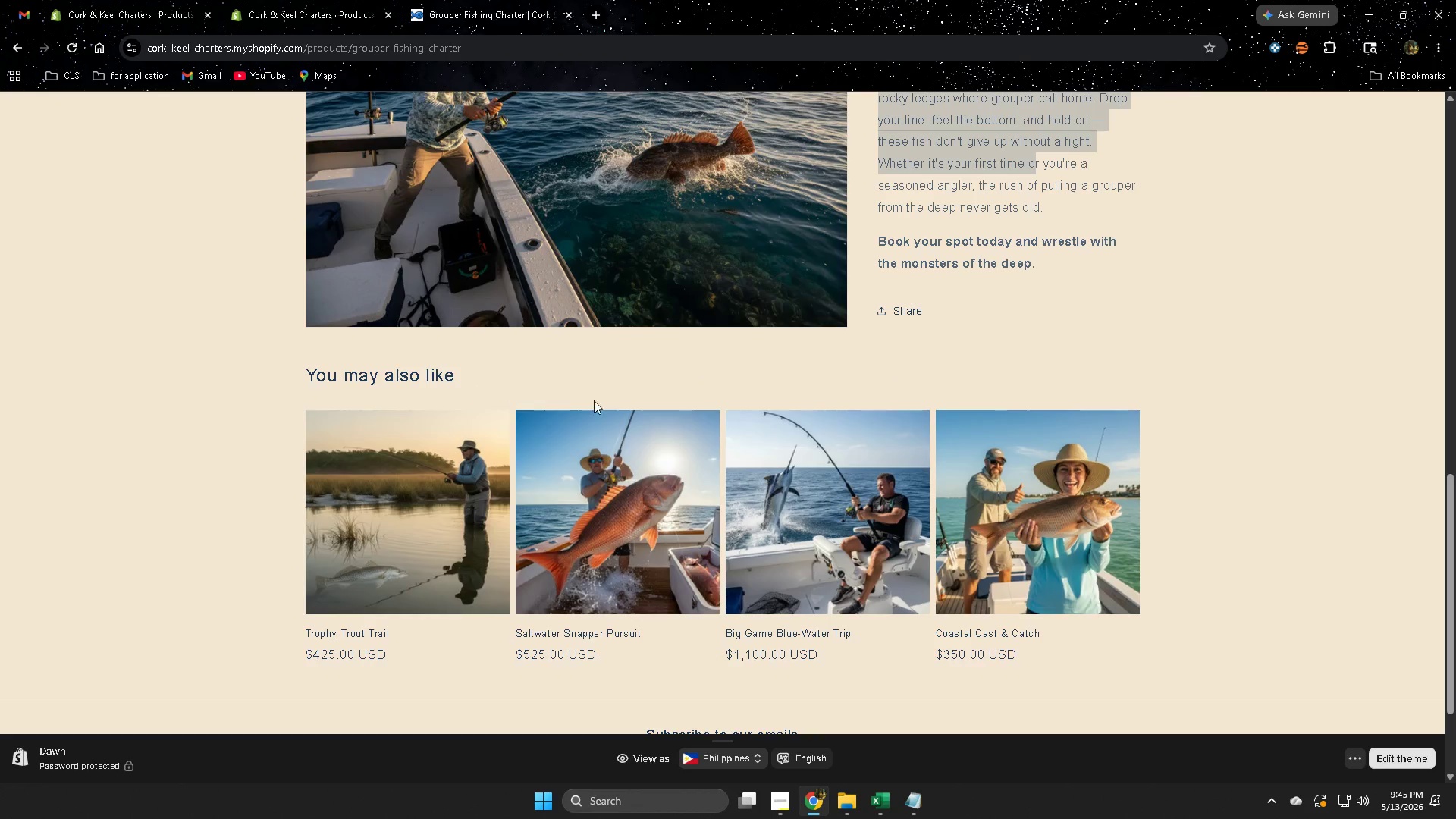 
left_click([398, 491])
 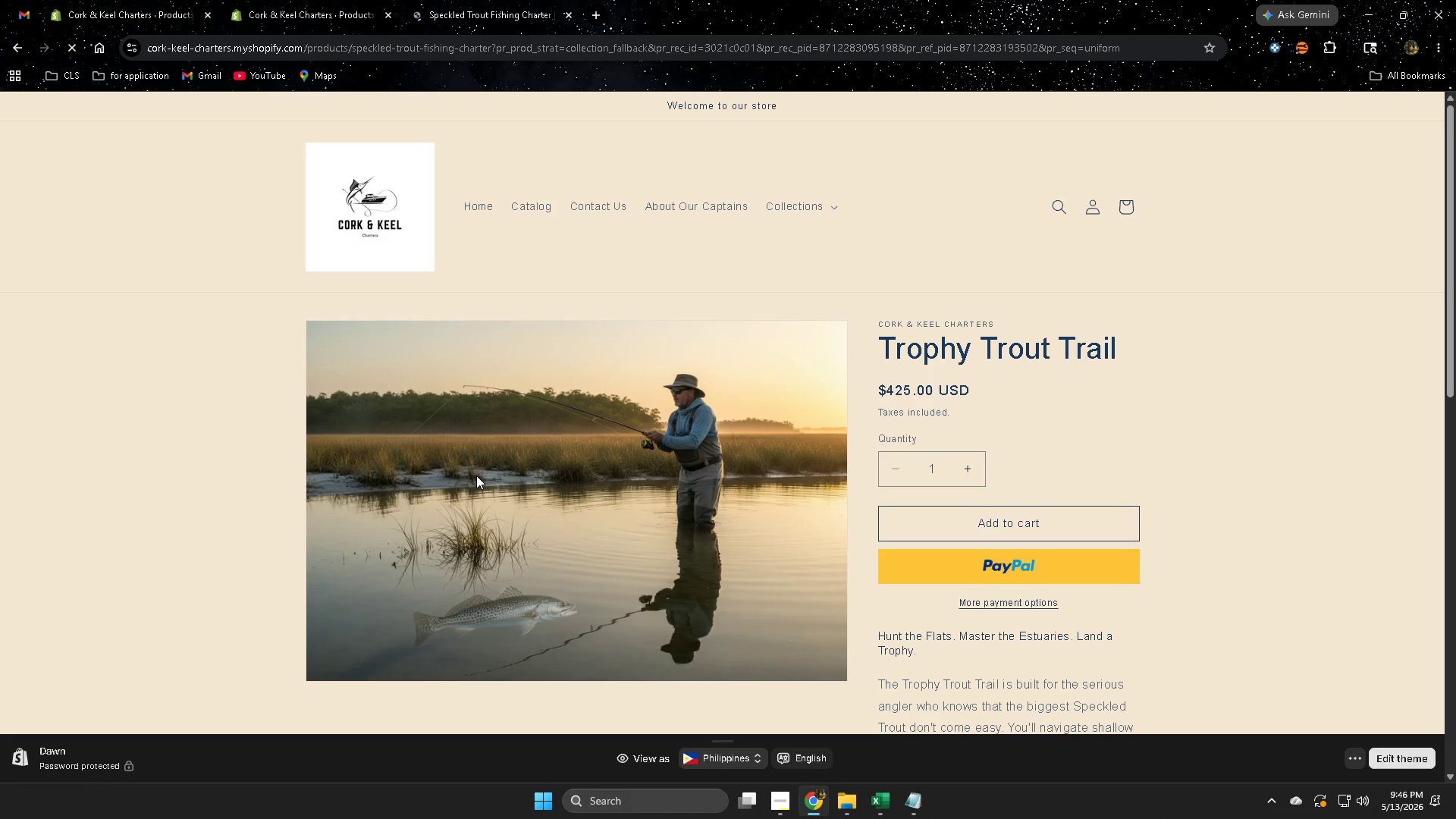 
scroll: coordinate [476, 475], scroll_direction: down, amount: 4.0
 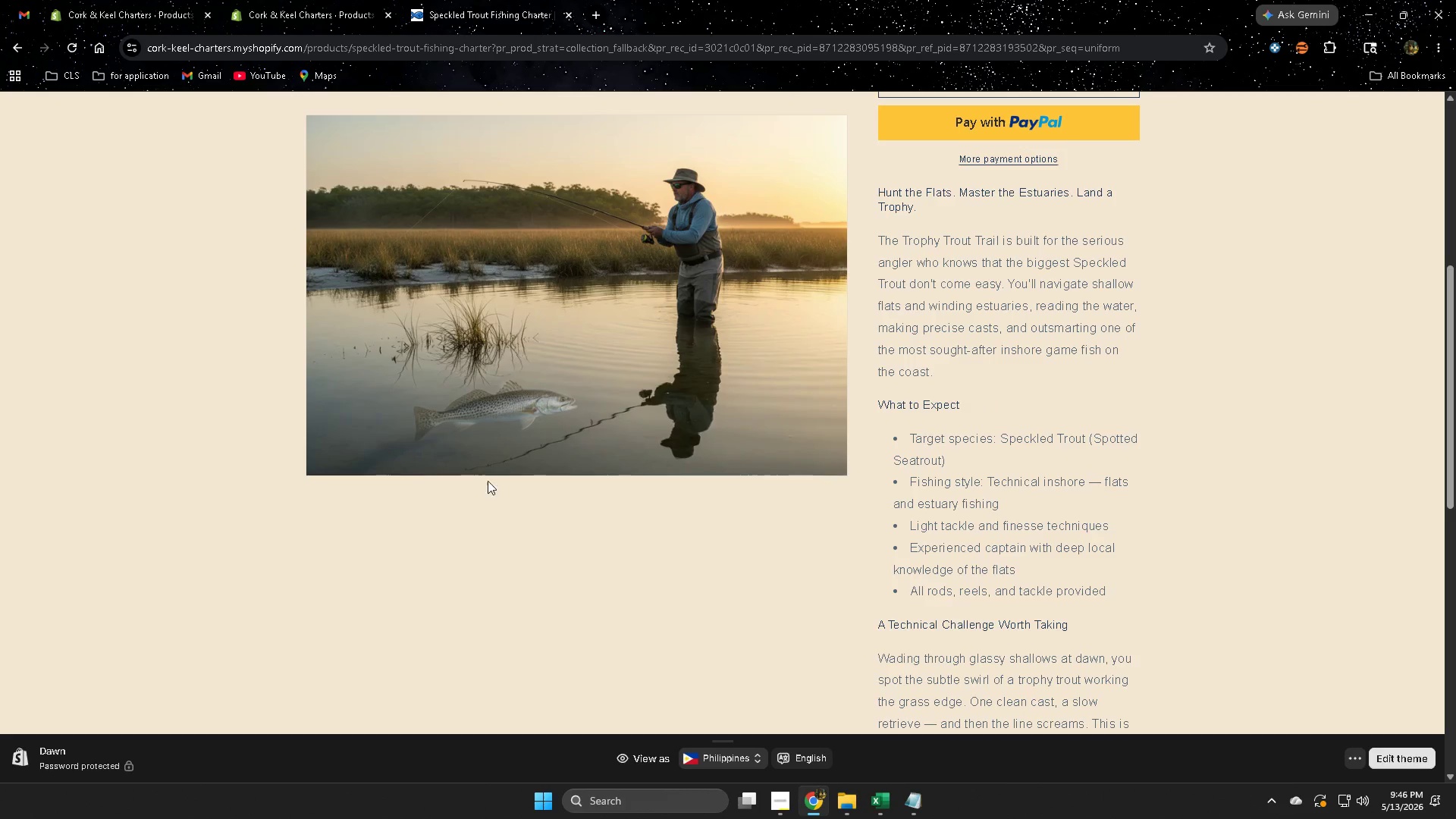 
scroll: coordinate [468, 468], scroll_direction: up, amount: 6.0
 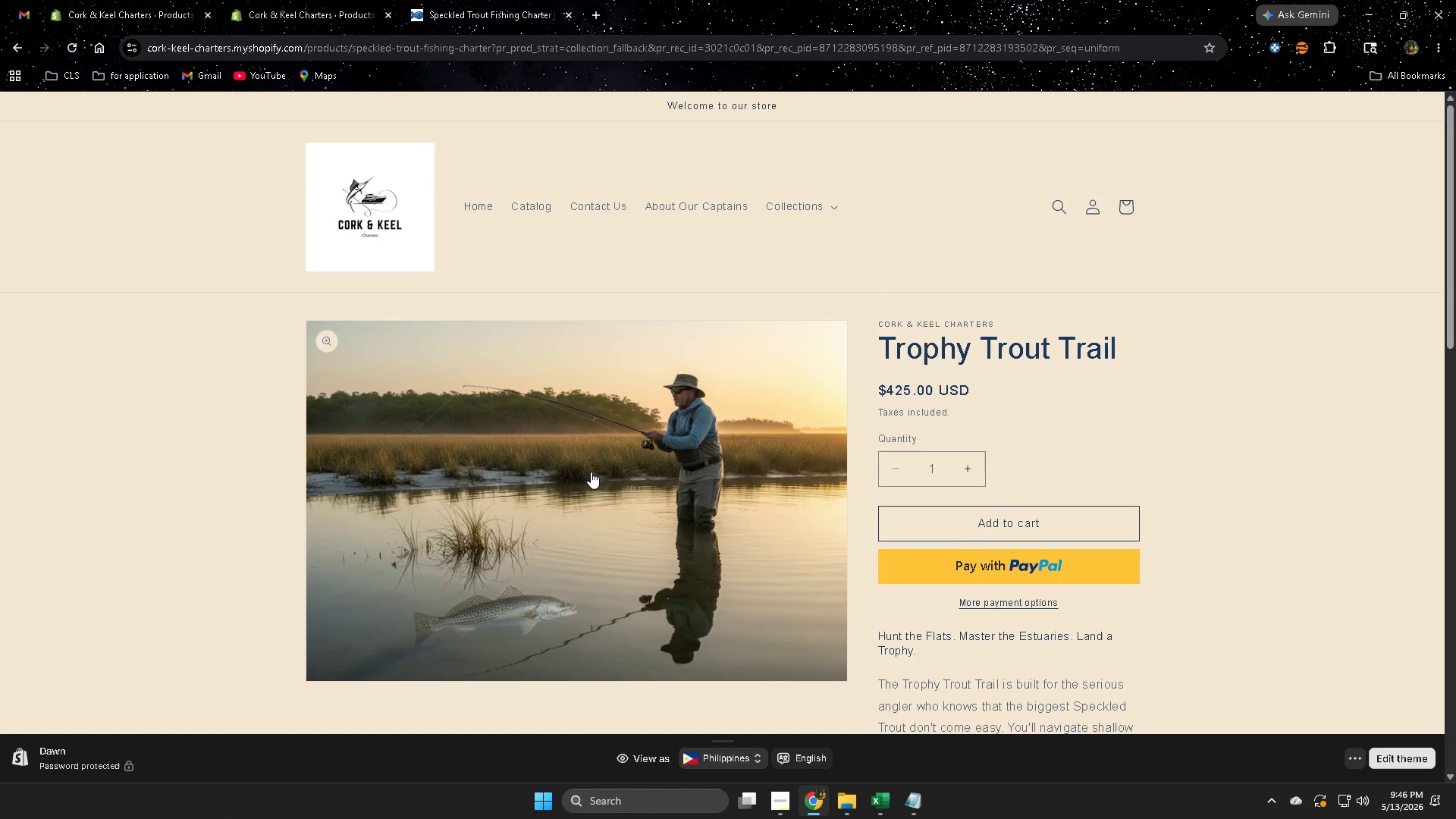 
scroll: coordinate [614, 486], scroll_direction: down, amount: 5.0
 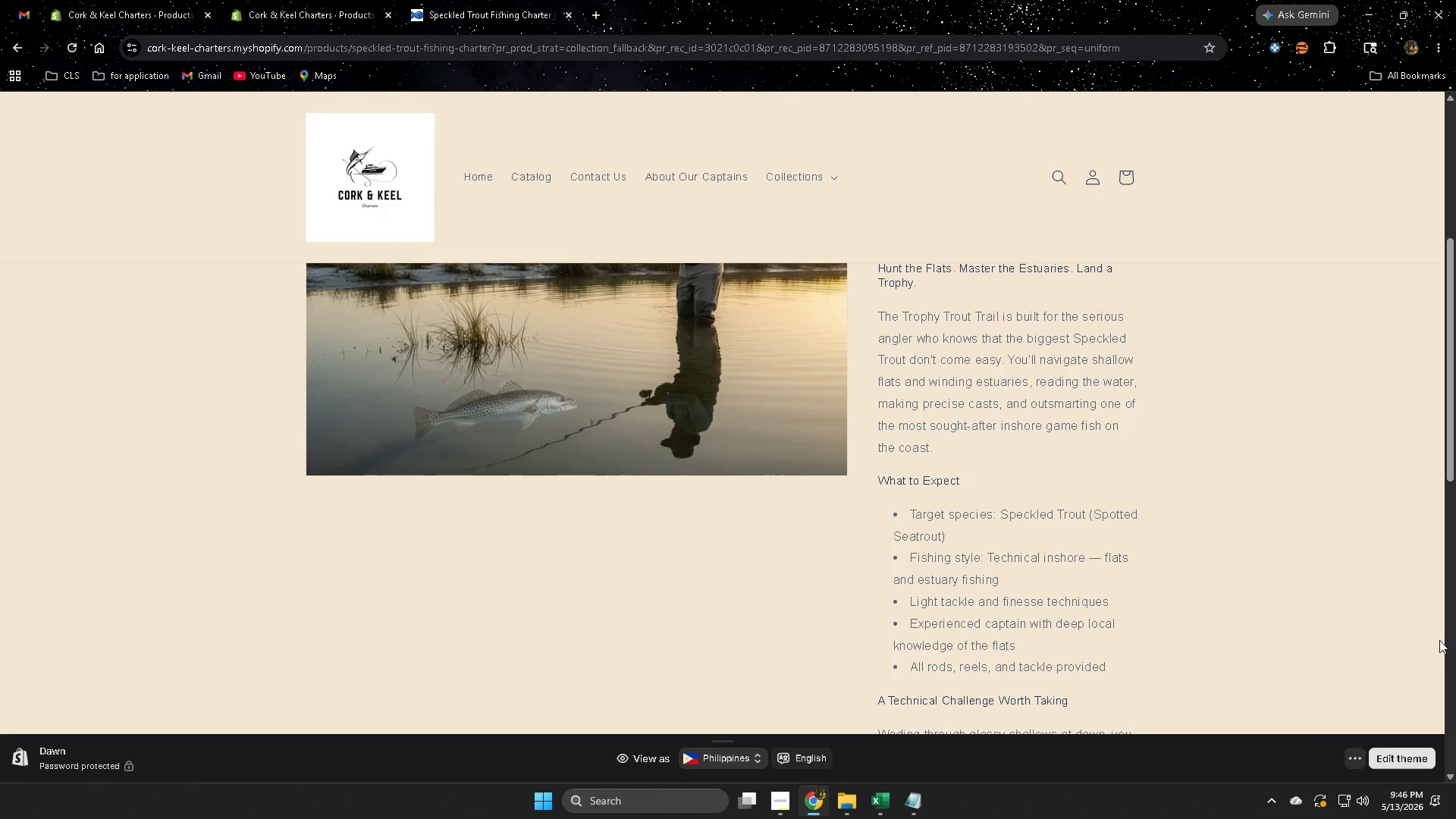 
scroll: coordinate [1428, 611], scroll_direction: up, amount: 1.0
 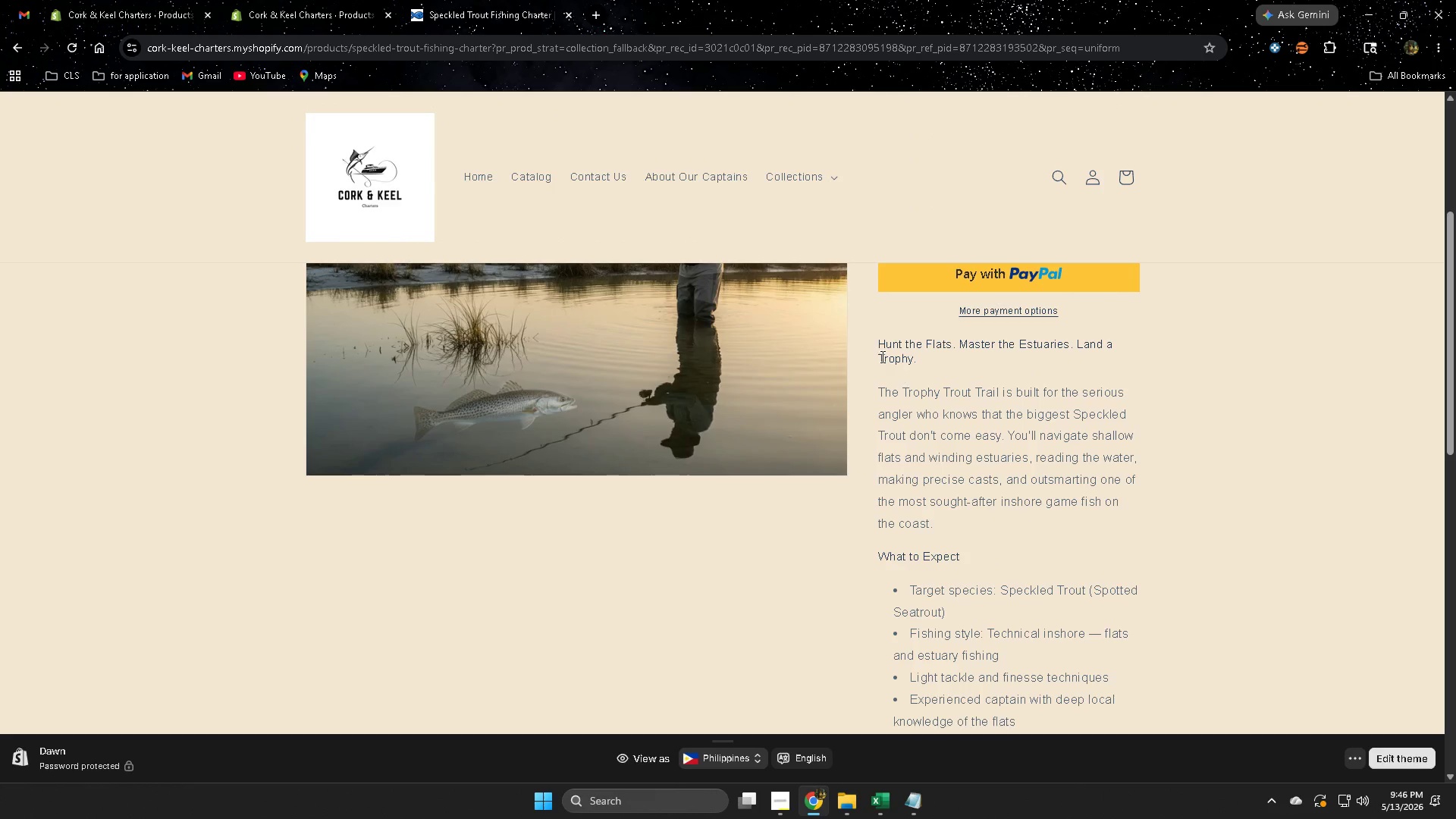 
left_click_drag(start_coordinate=[886, 349], to_coordinate=[1003, 516])
 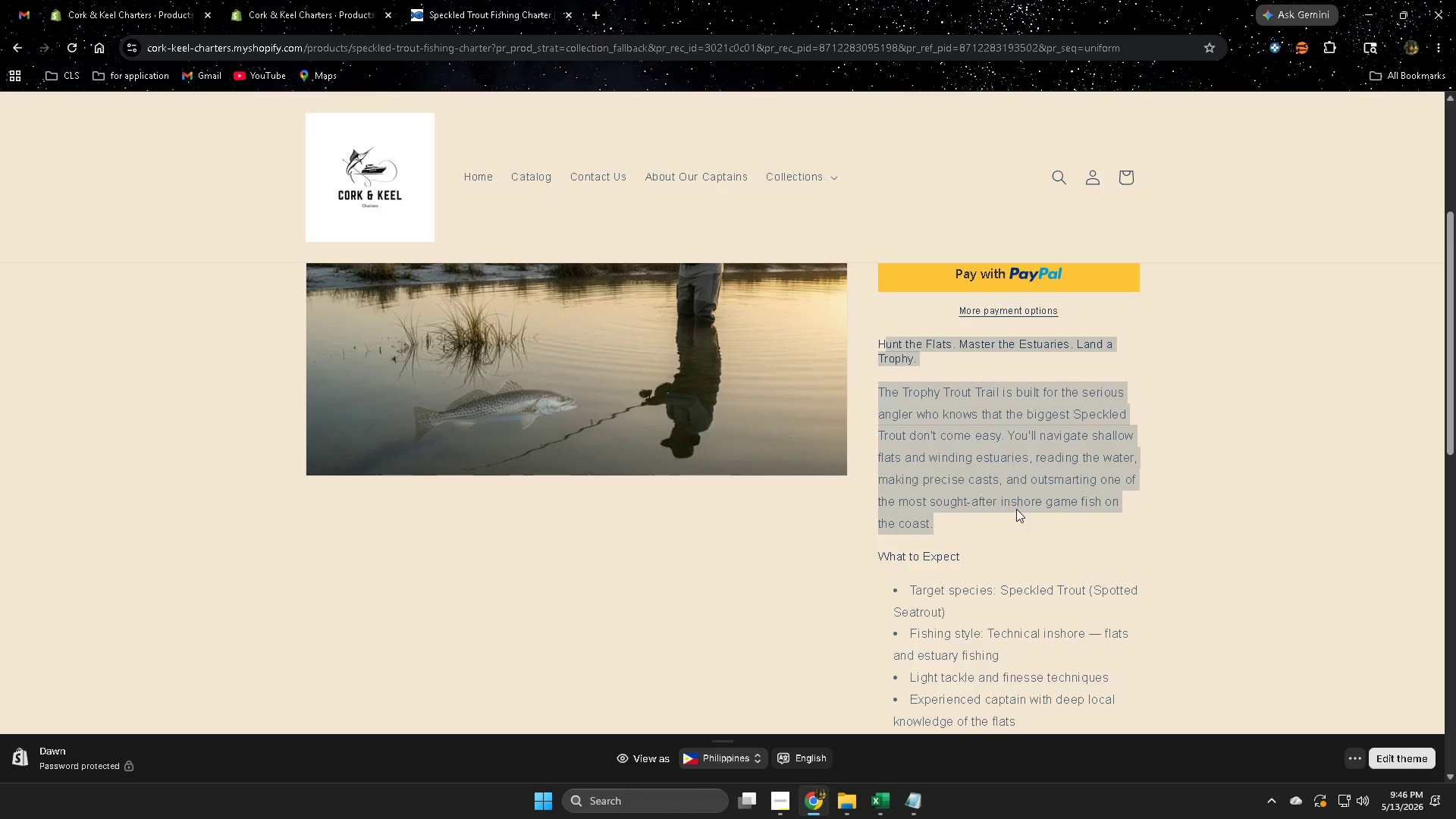 
scroll: coordinate [1017, 509], scroll_direction: down, amount: 3.0
 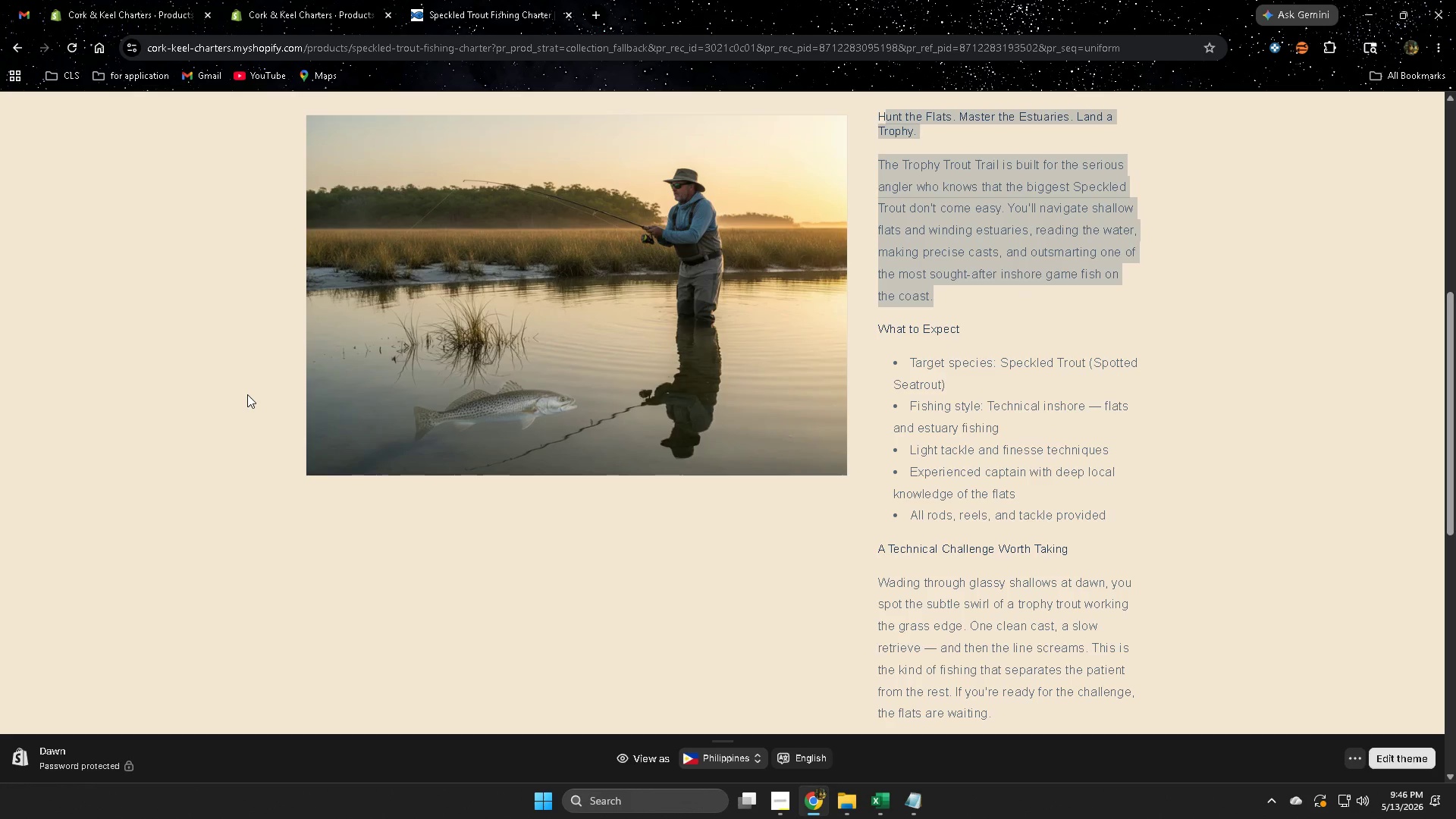 
wait(28.72)
 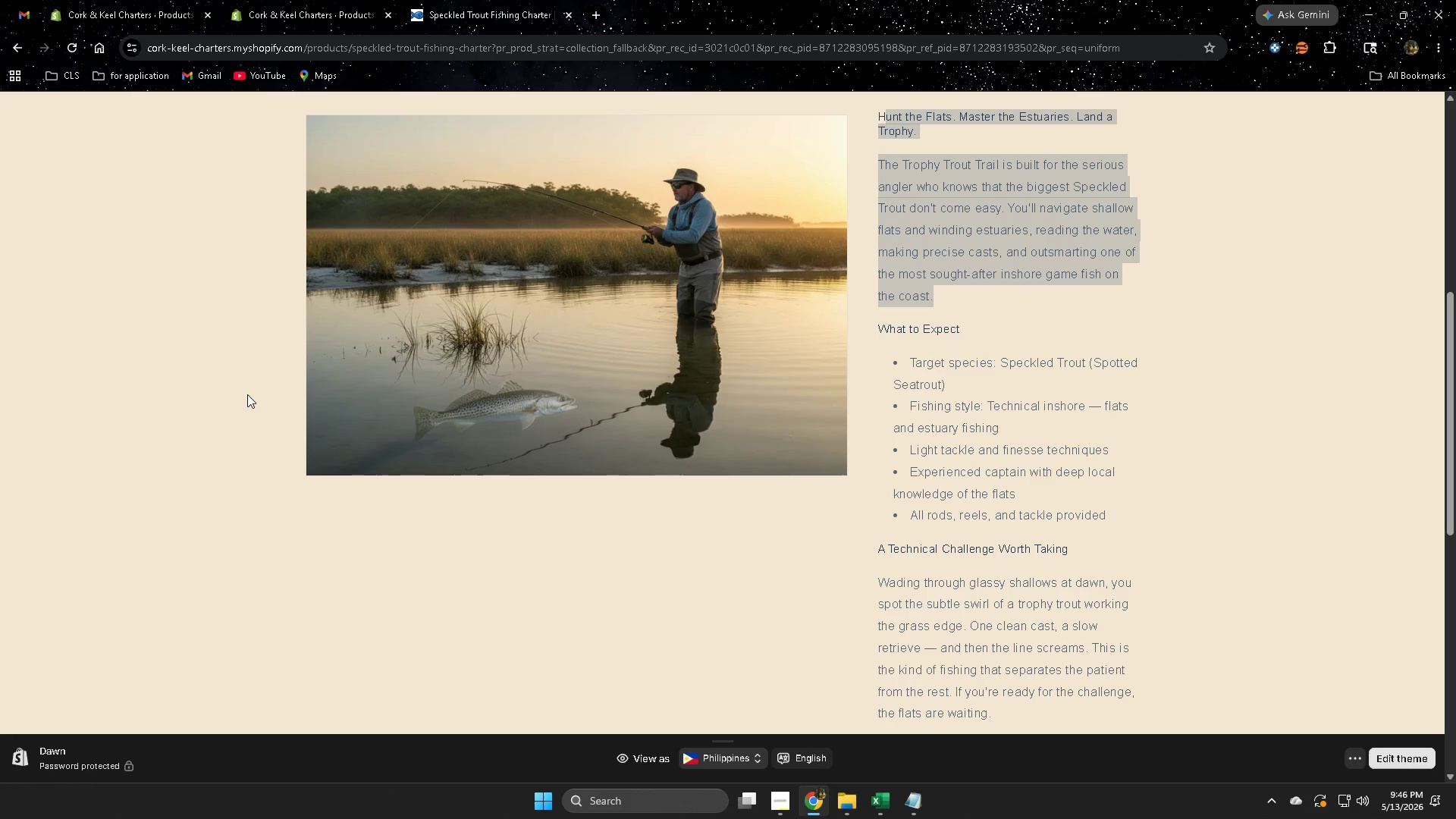 
scroll: coordinate [1312, 361], scroll_direction: down, amount: 2.0
 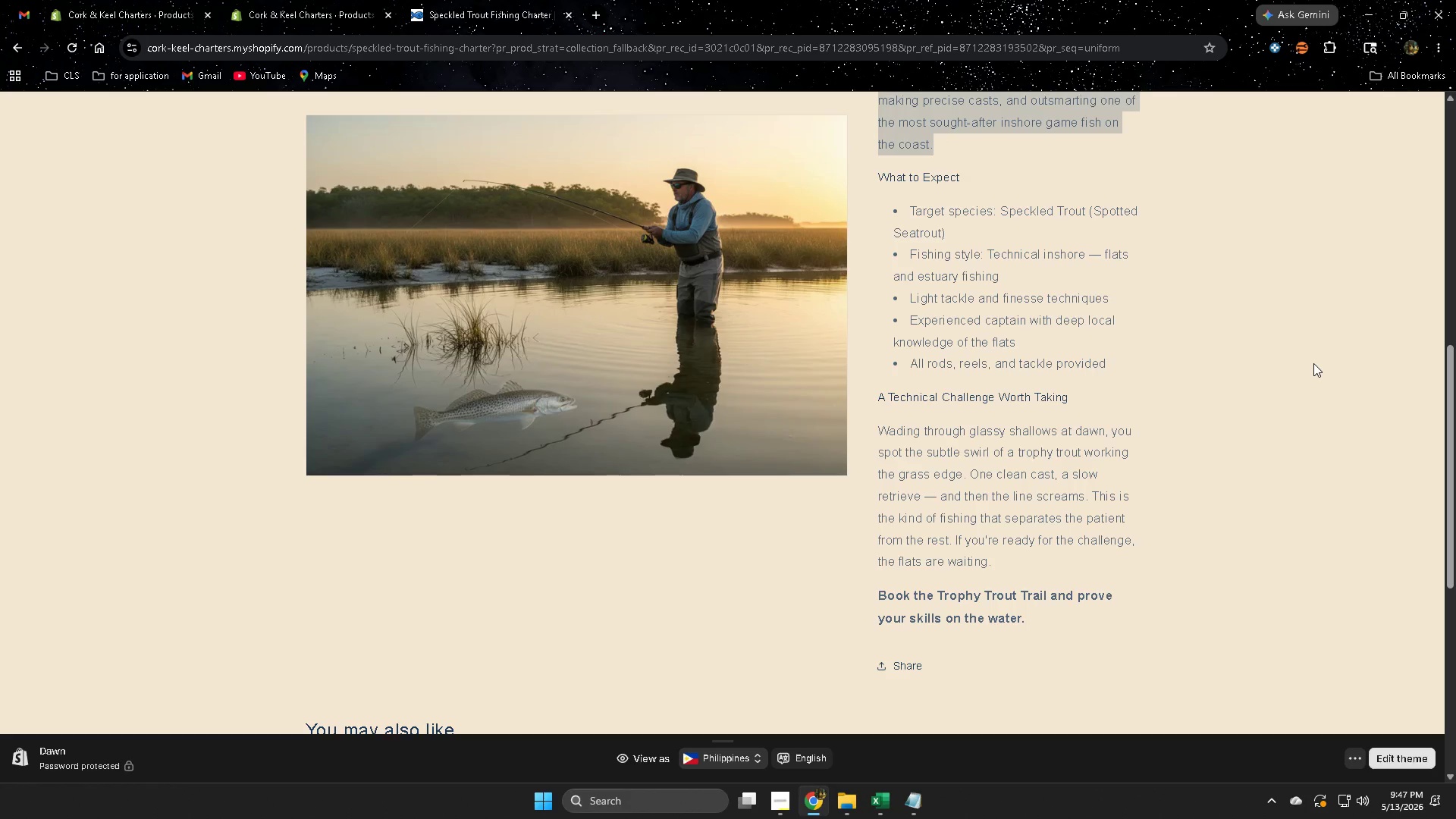 
wait(63.94)
 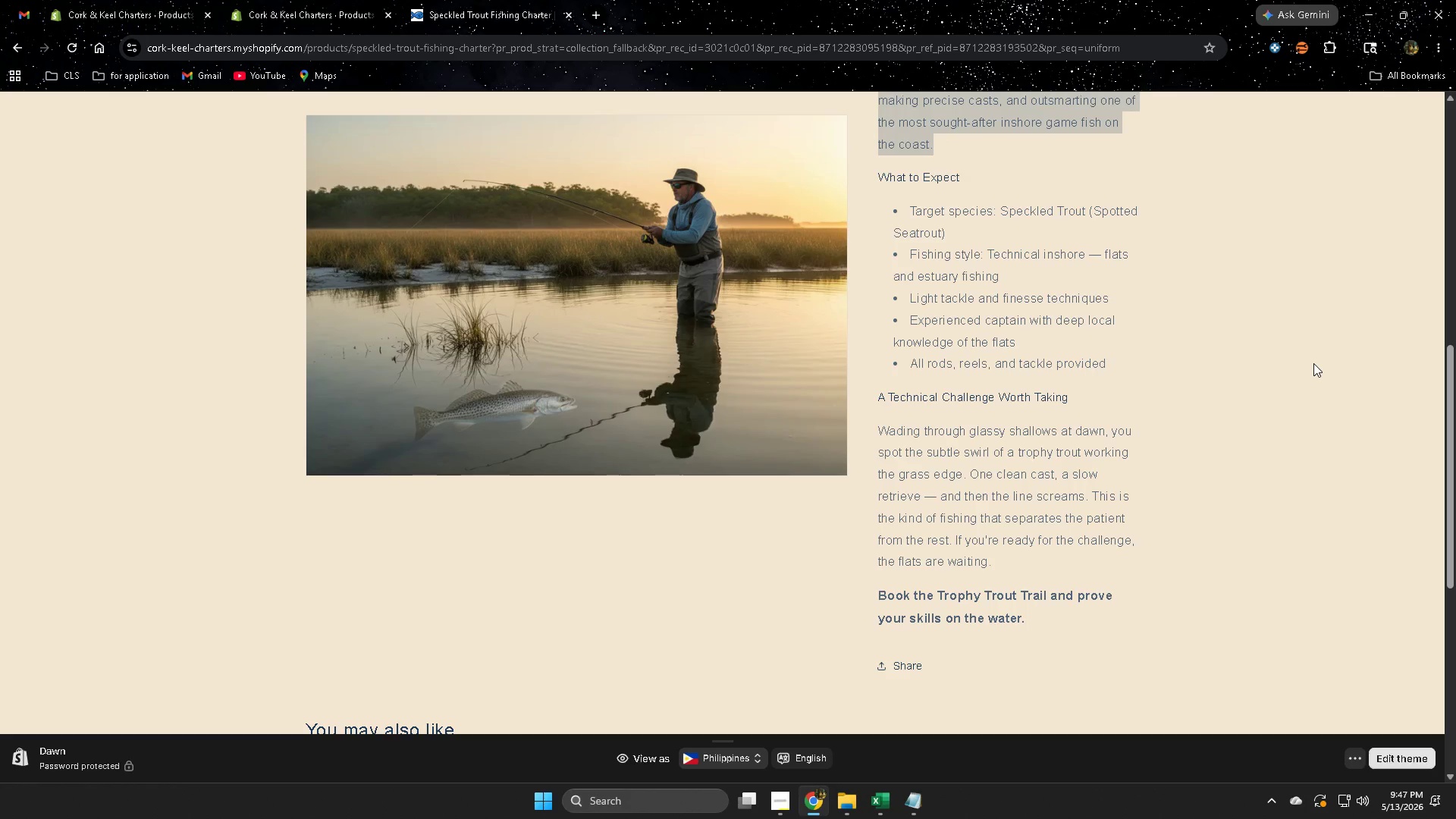 
left_click([133, 0])
 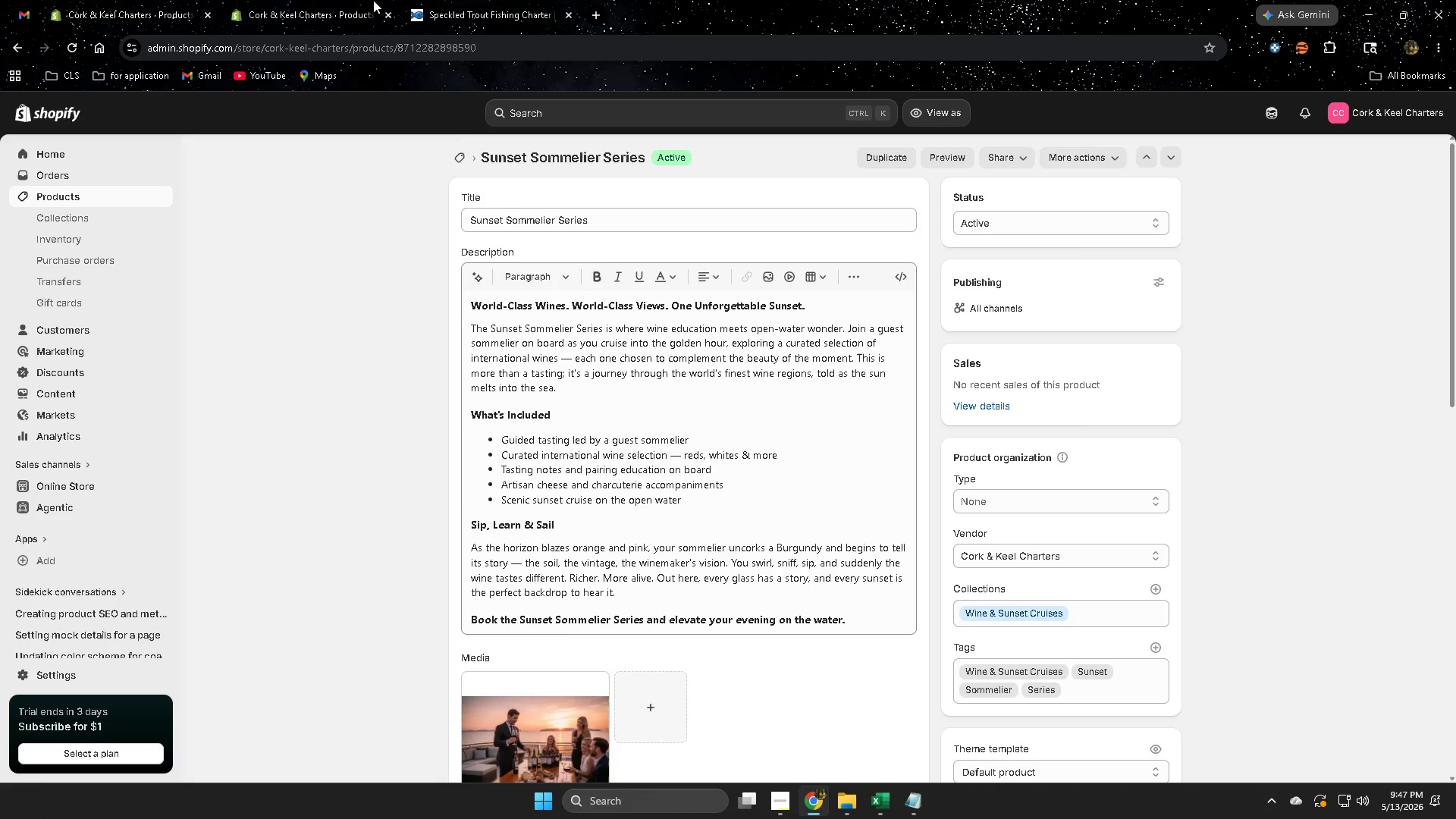 
left_click([292, 0])
 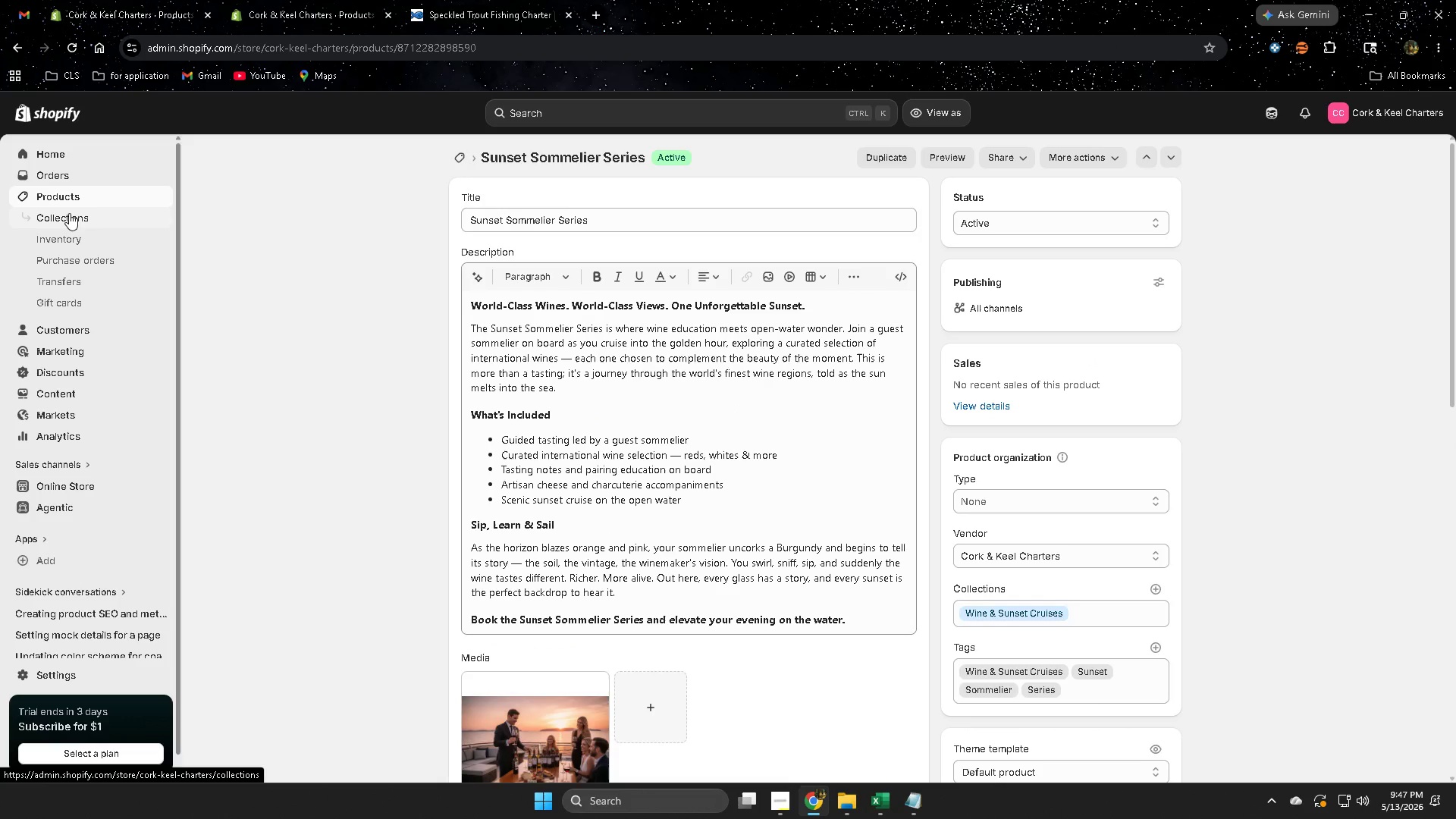 
left_click([58, 198])
 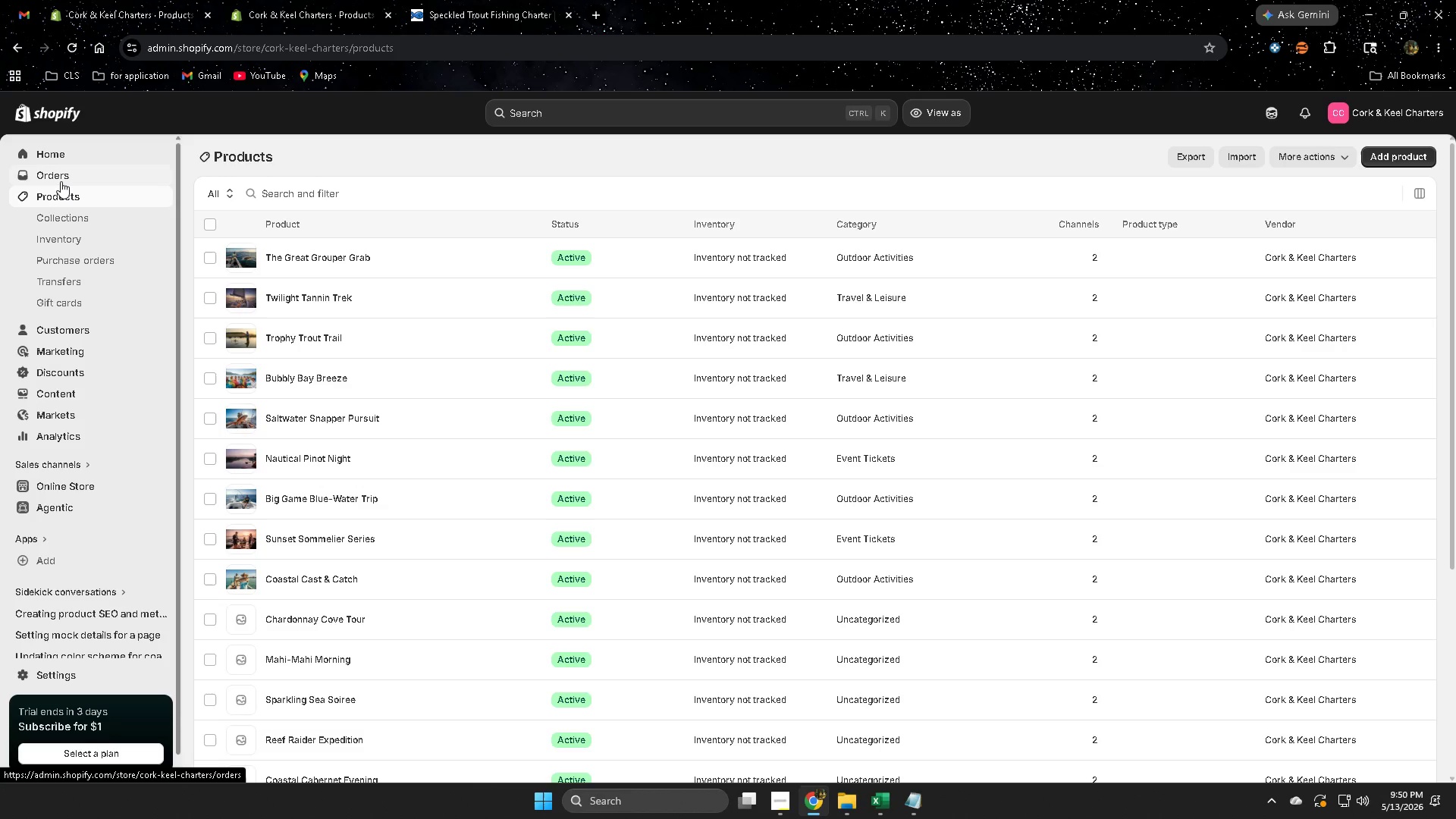 
wait(144.09)
 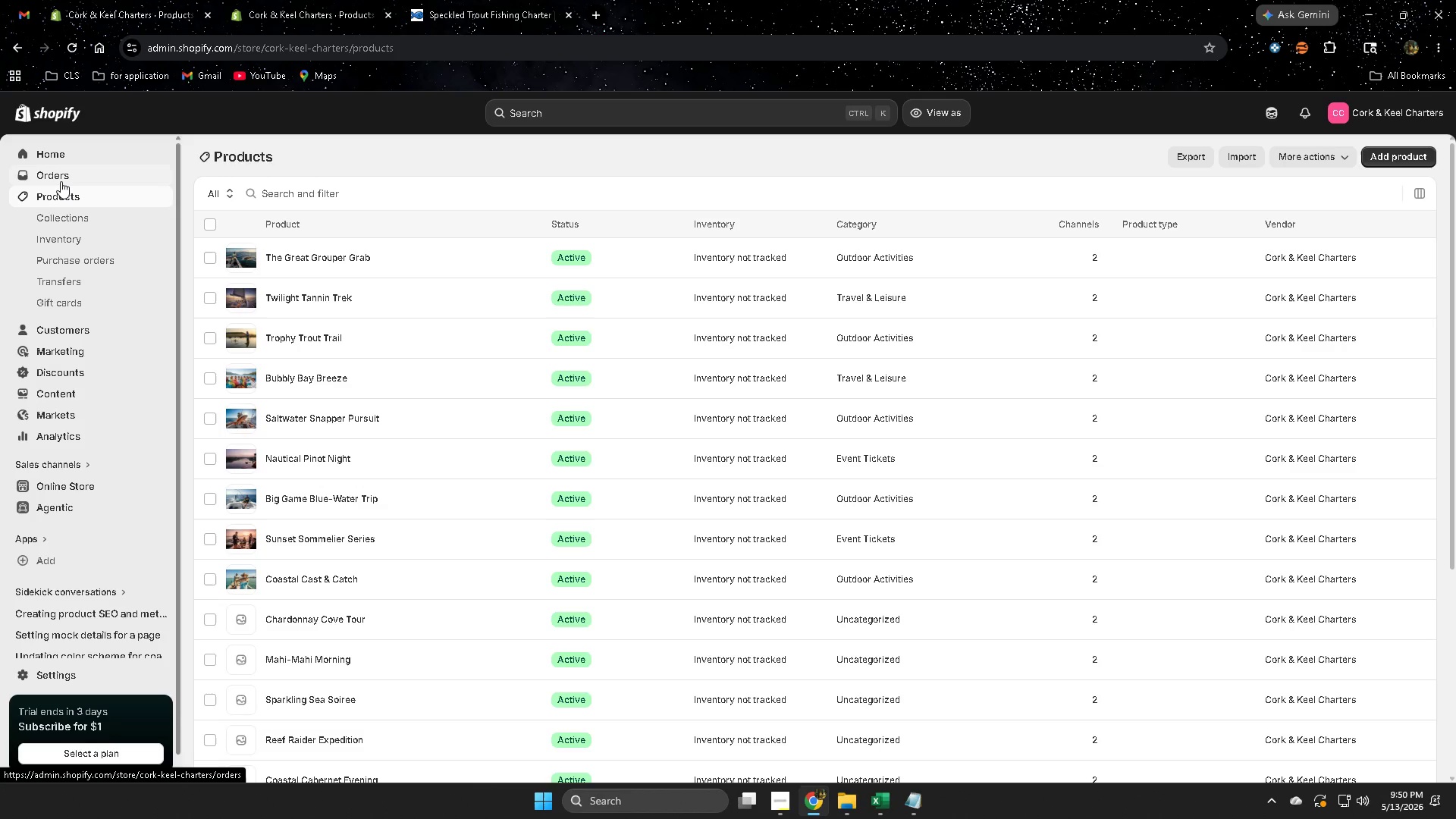 
scroll: coordinate [949, 332], scroll_direction: down, amount: 5.0
 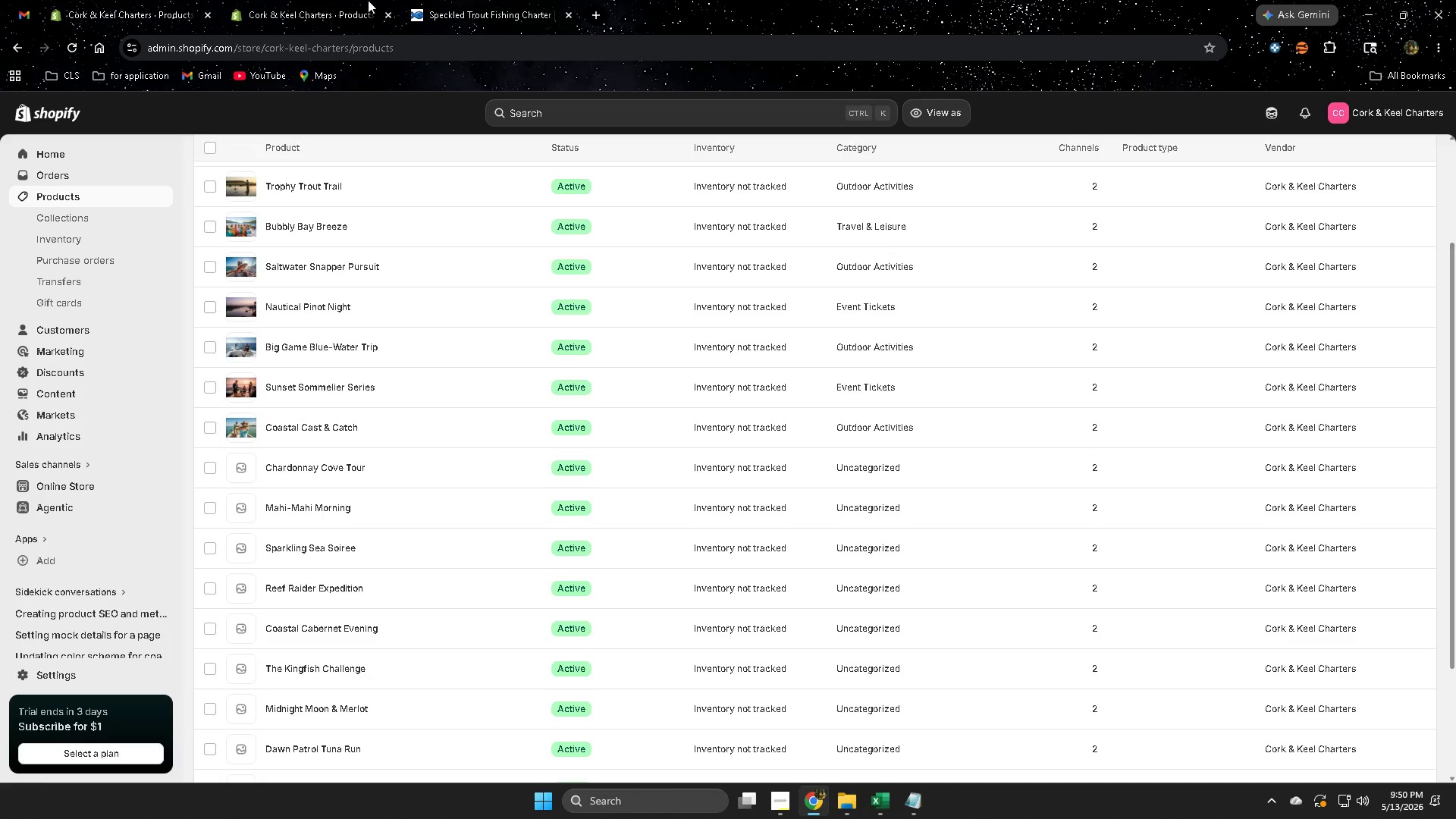 
left_click([303, 0])
 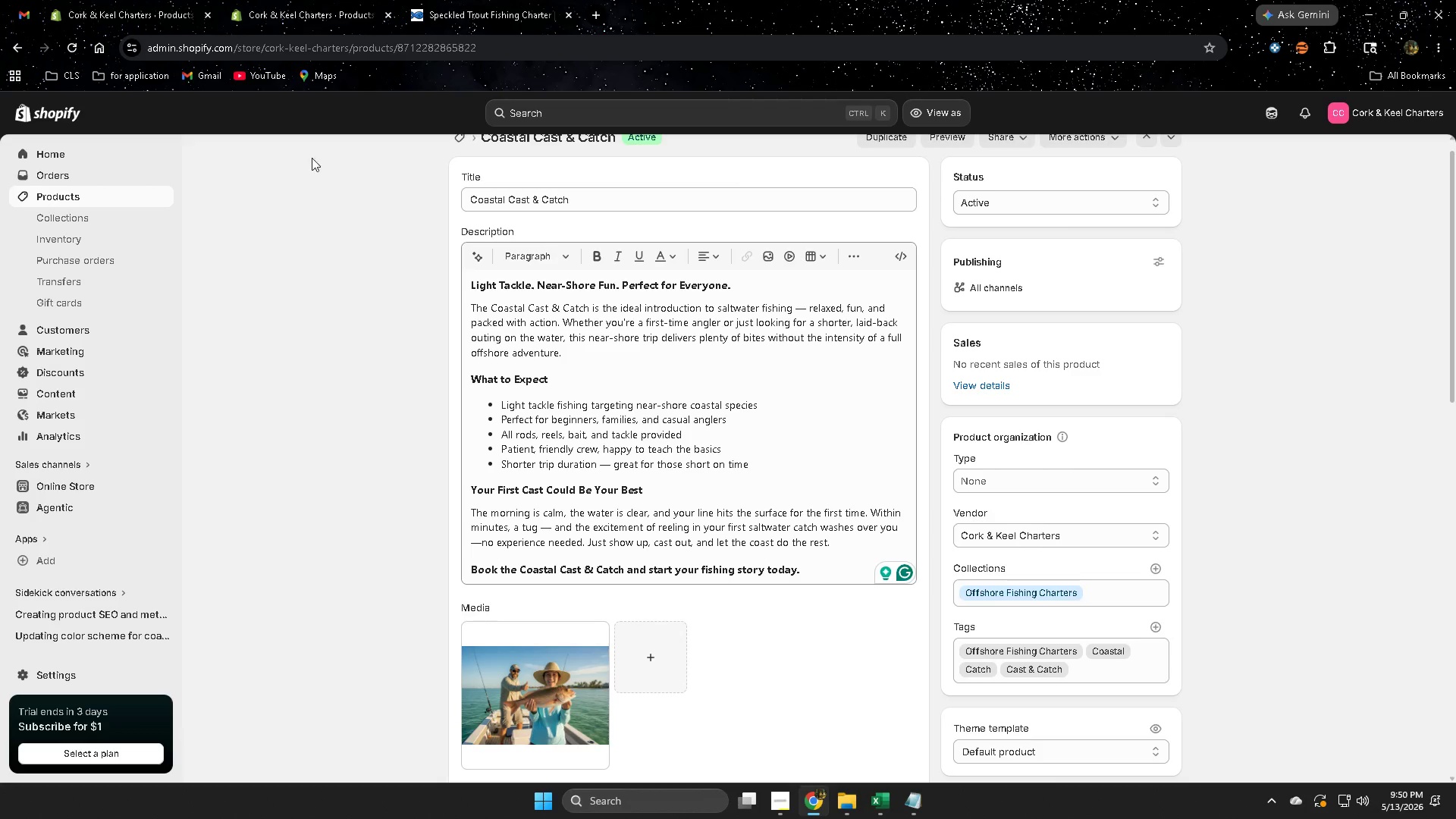 
scroll: coordinate [406, 370], scroll_direction: down, amount: 2.0
 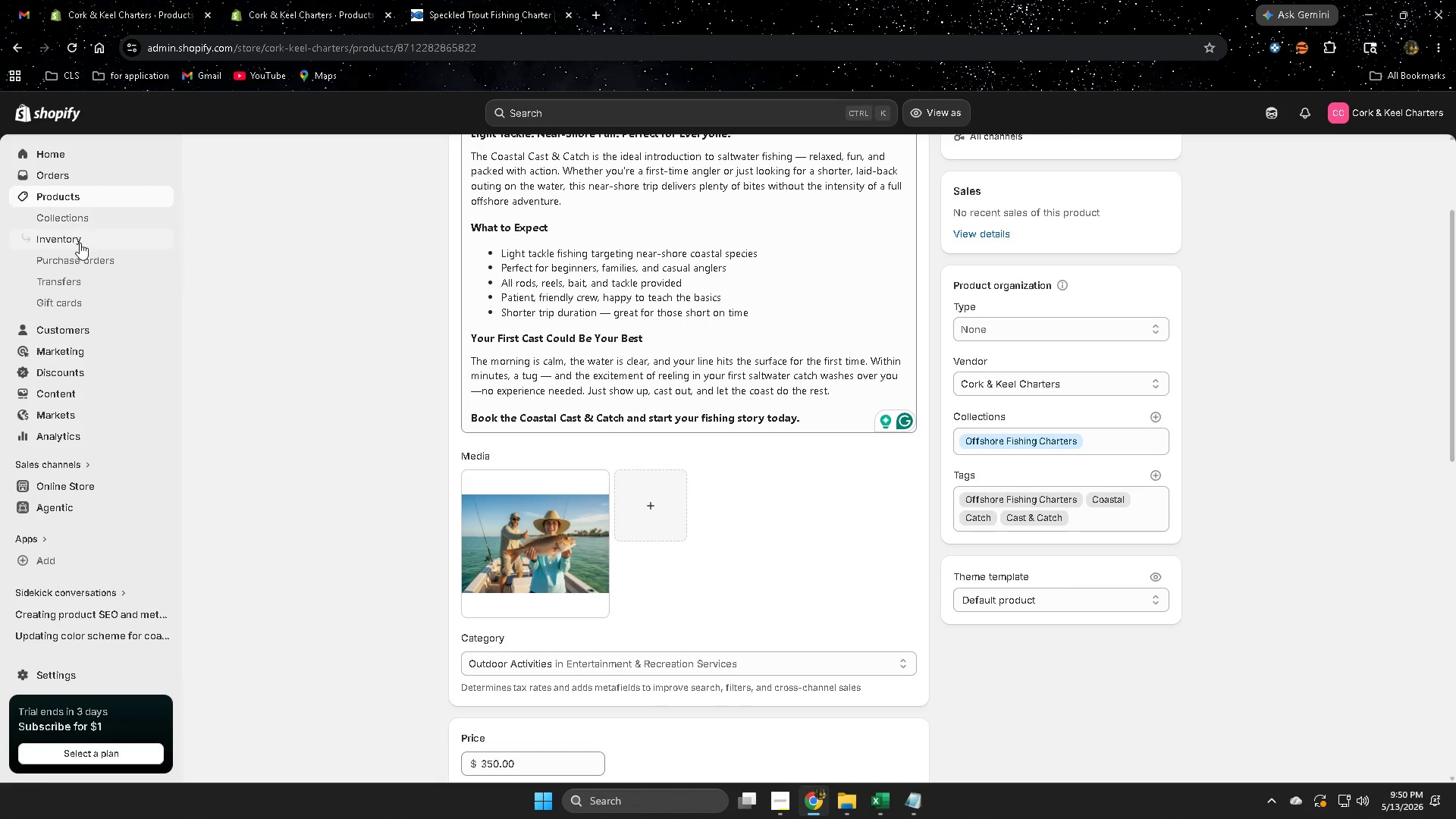 
left_click([81, 199])
 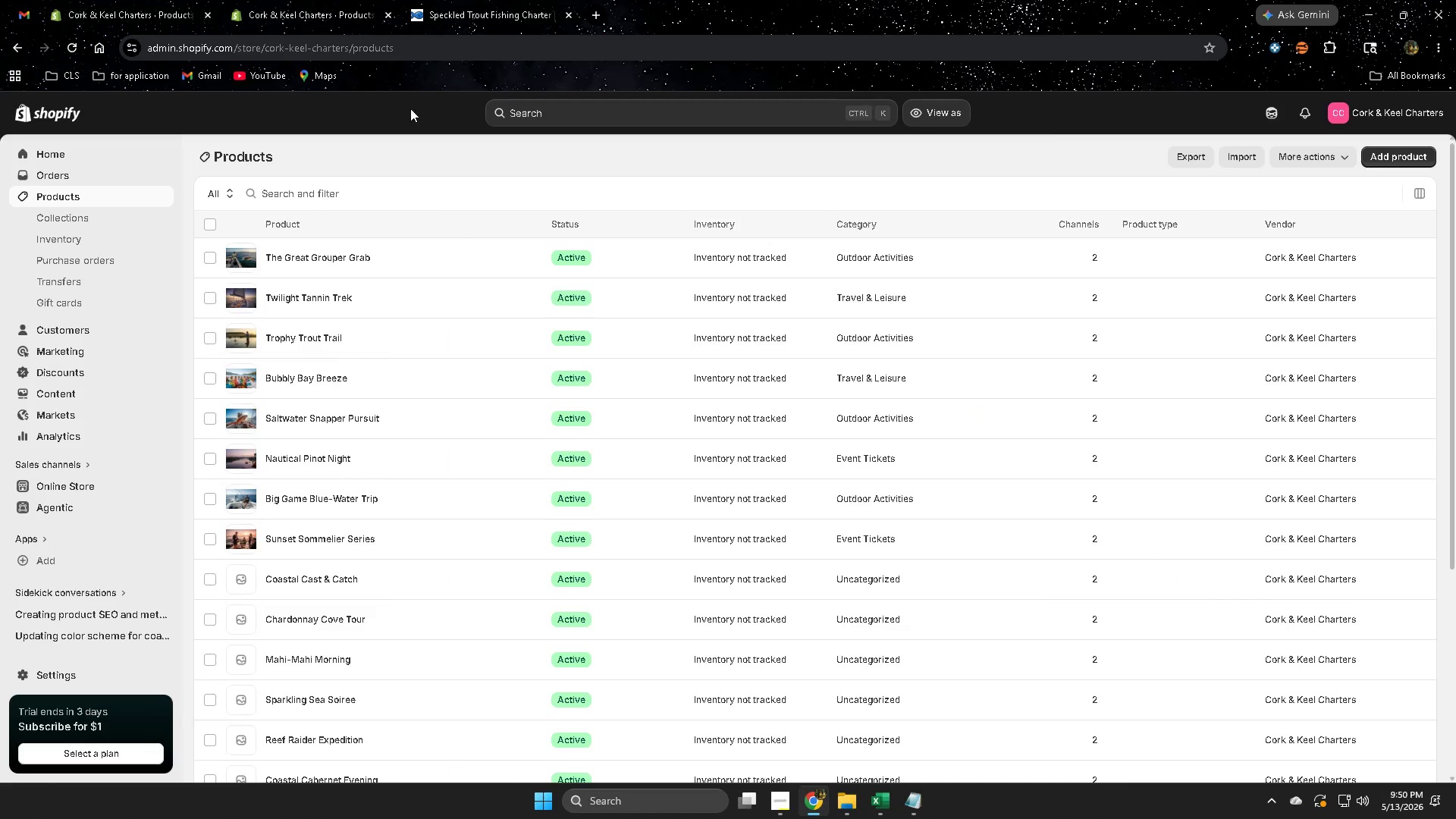 
scroll: coordinate [445, 585], scroll_direction: down, amount: 2.0
 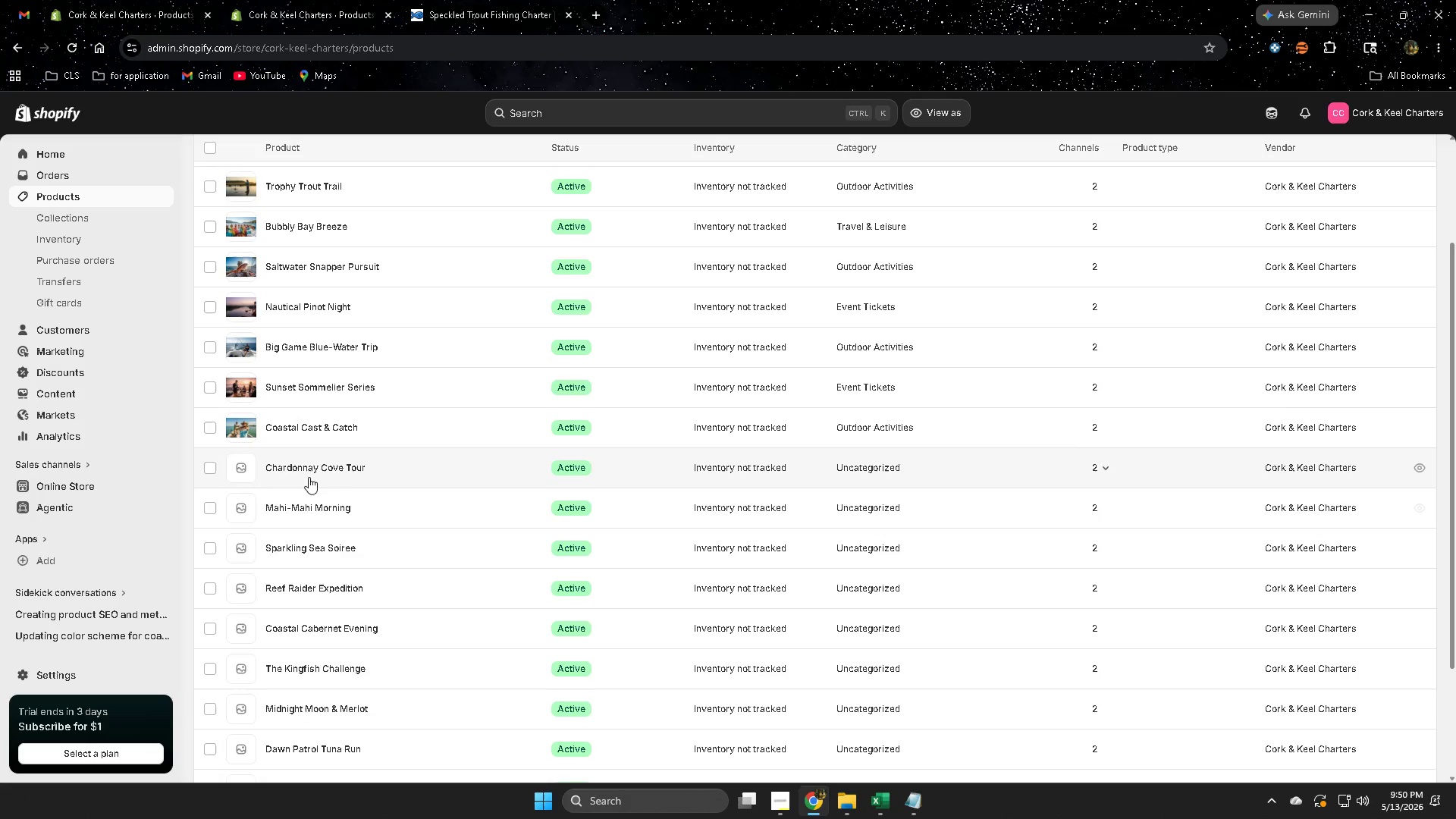 
left_click([308, 467])
 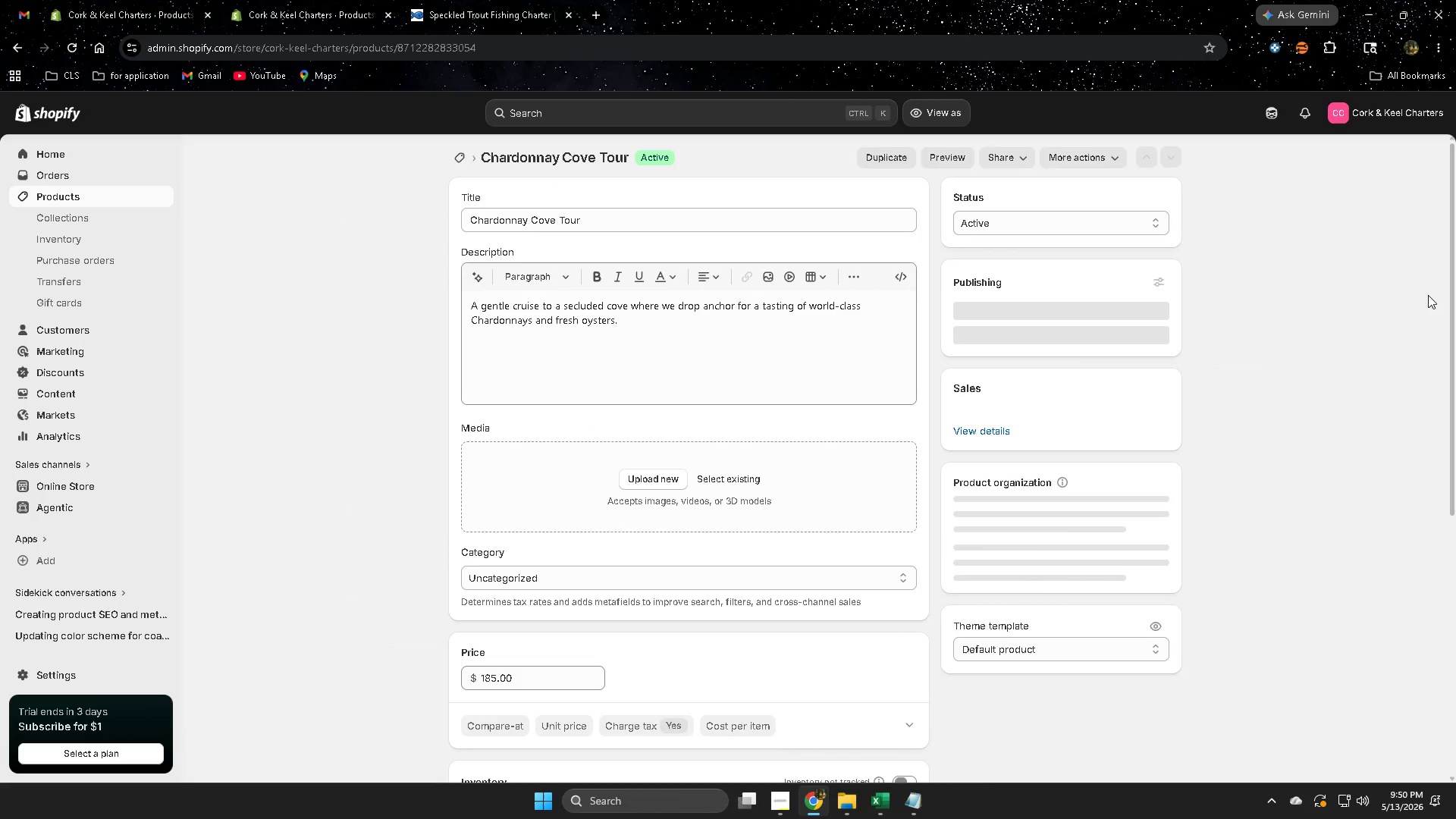 
left_click([1264, 121])
 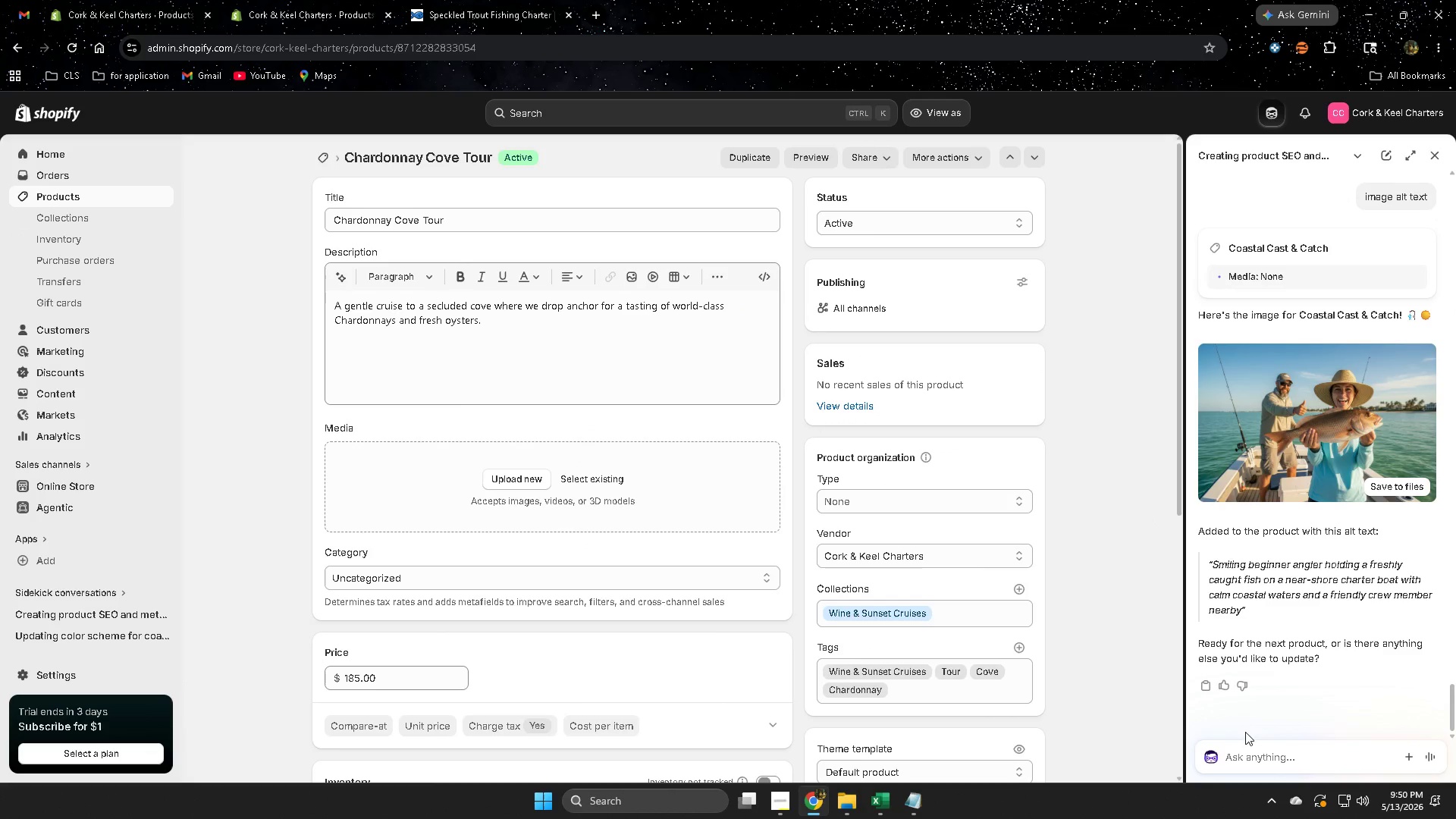 
scroll: coordinate [1263, 734], scroll_direction: down, amount: 2.0
 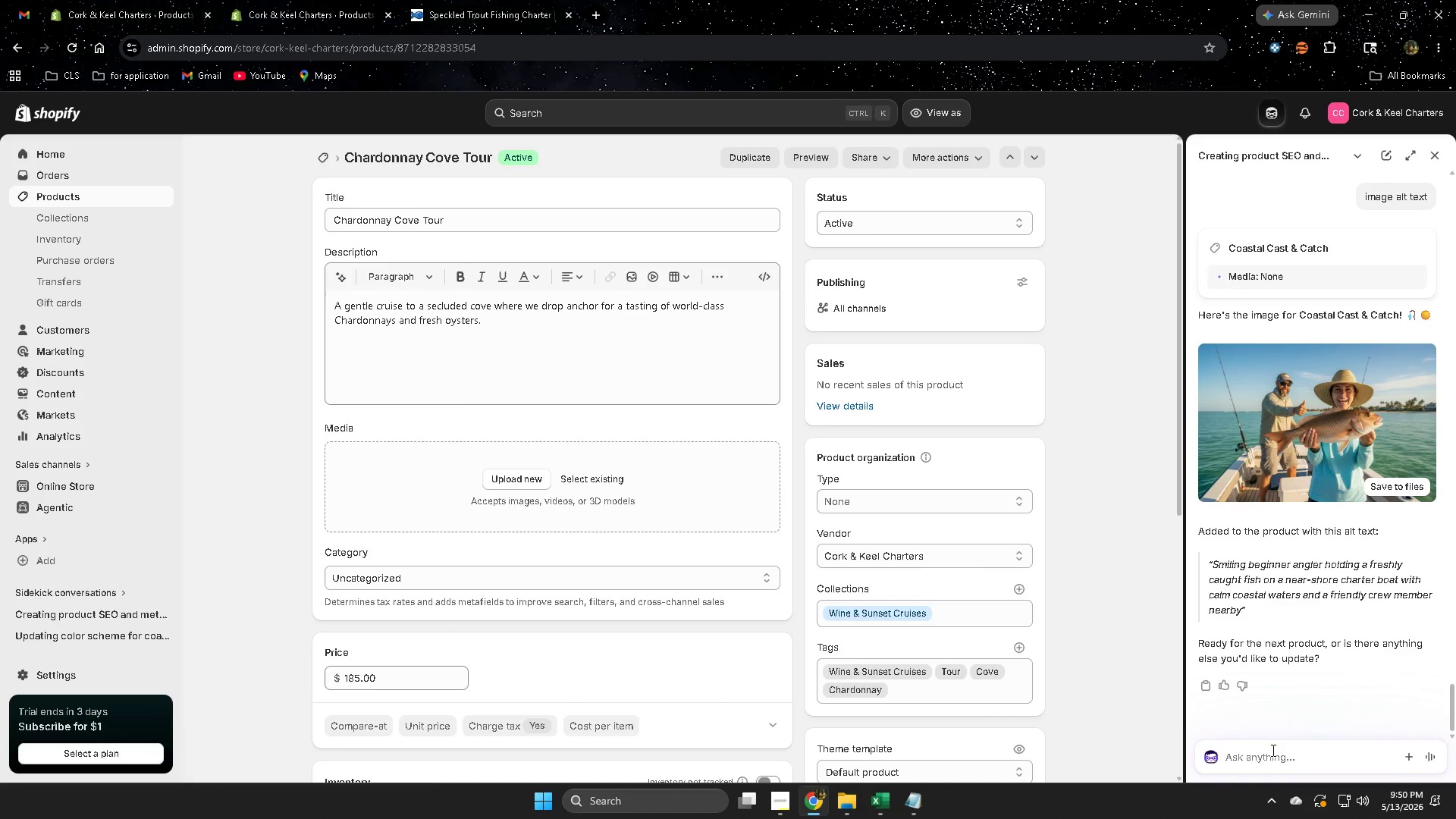 
type(next)
 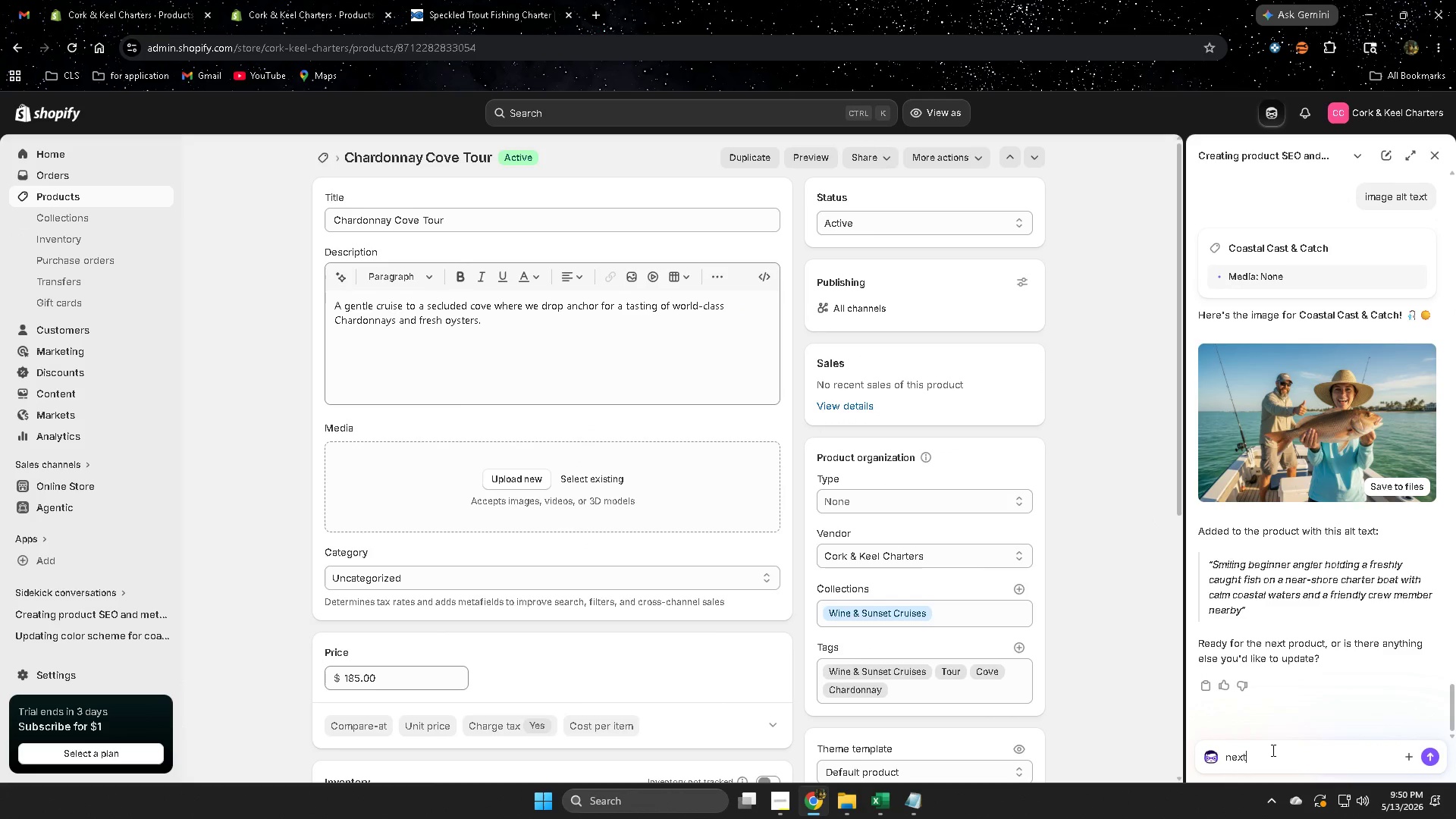 
key(Enter)
 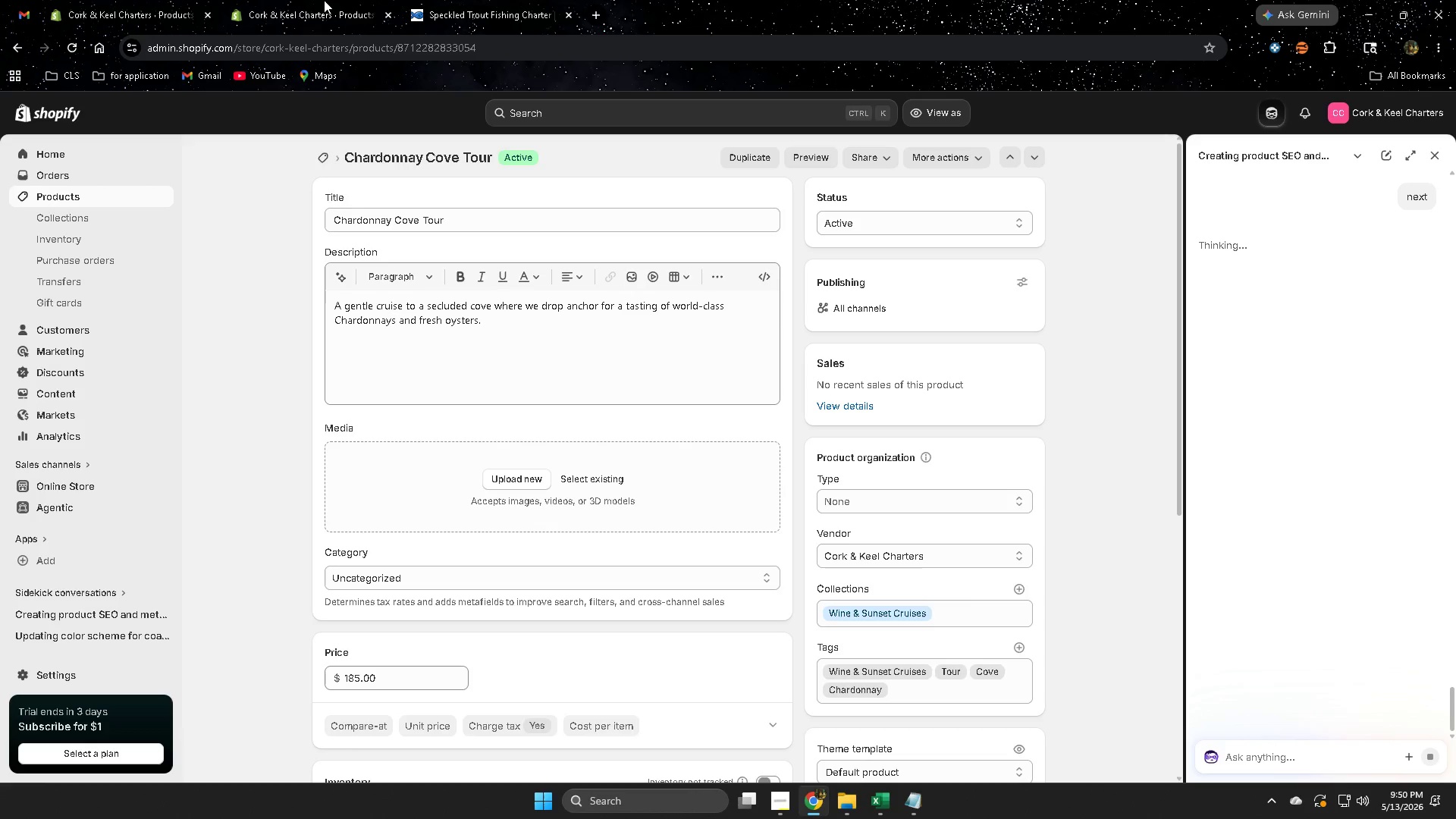 
left_click([150, 0])
 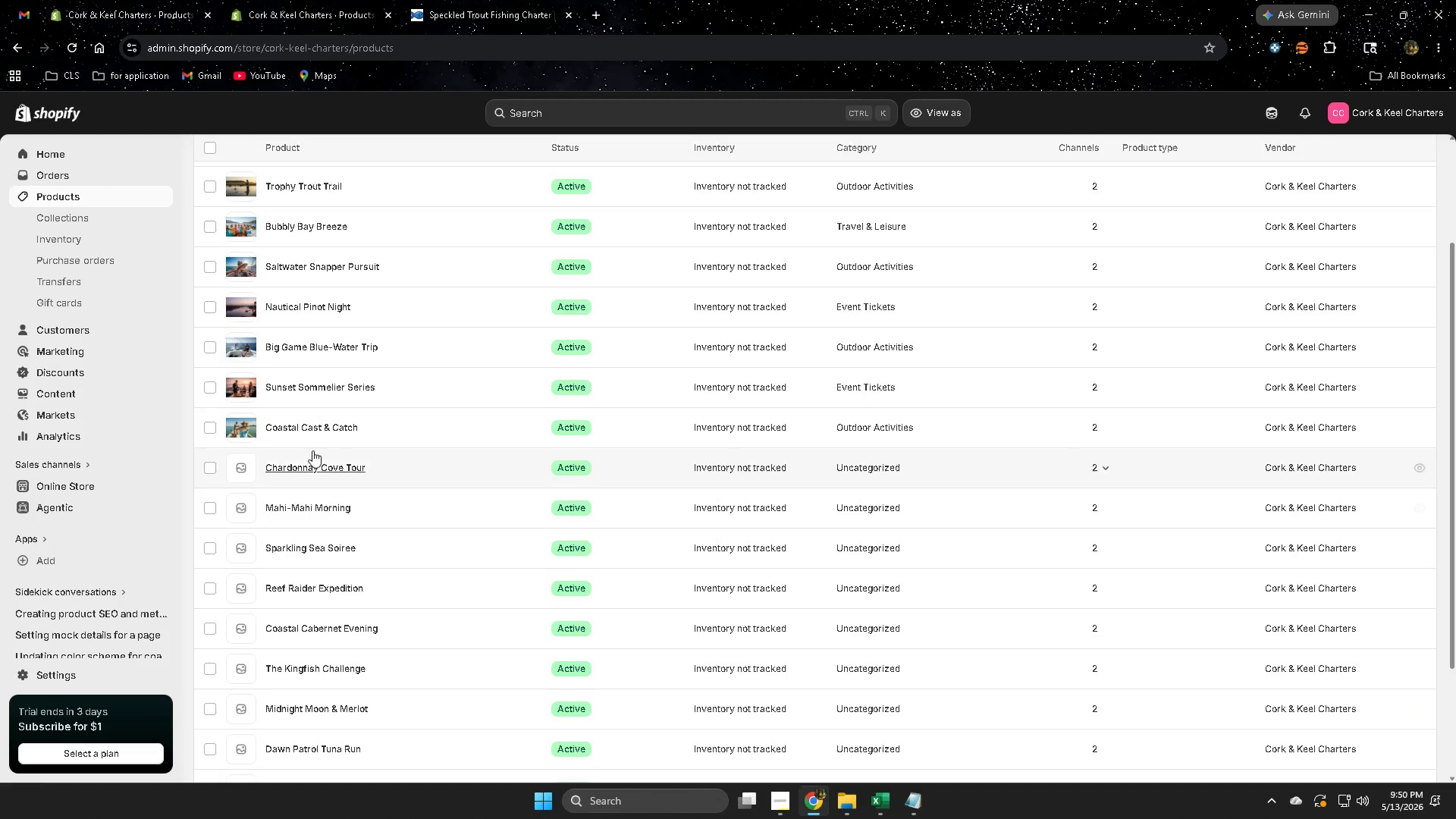 
left_click([317, 428])
 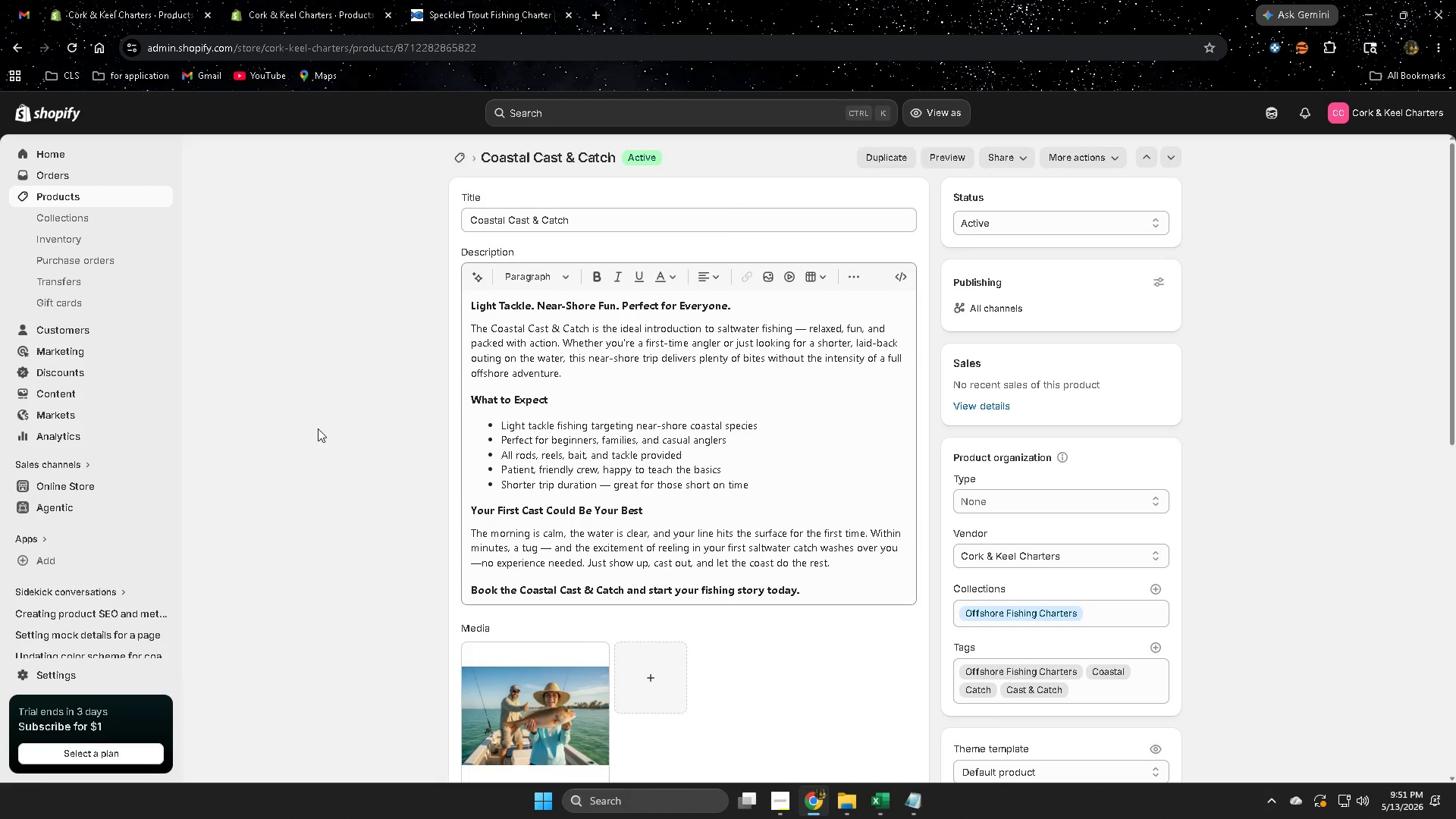 
wait(75.51)
 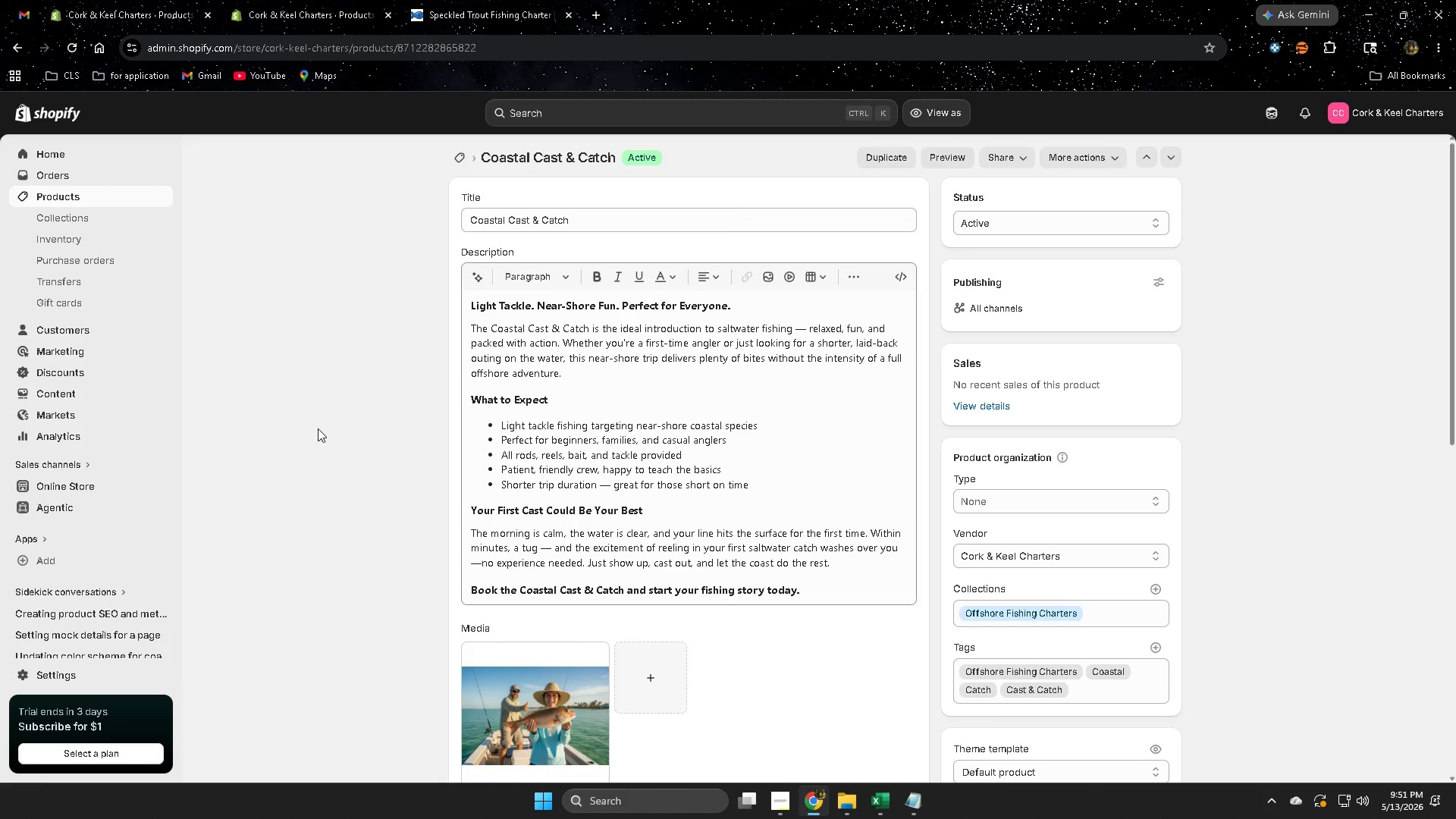 
left_click_drag(start_coordinate=[309, 0], to_coordinate=[313, 3])
 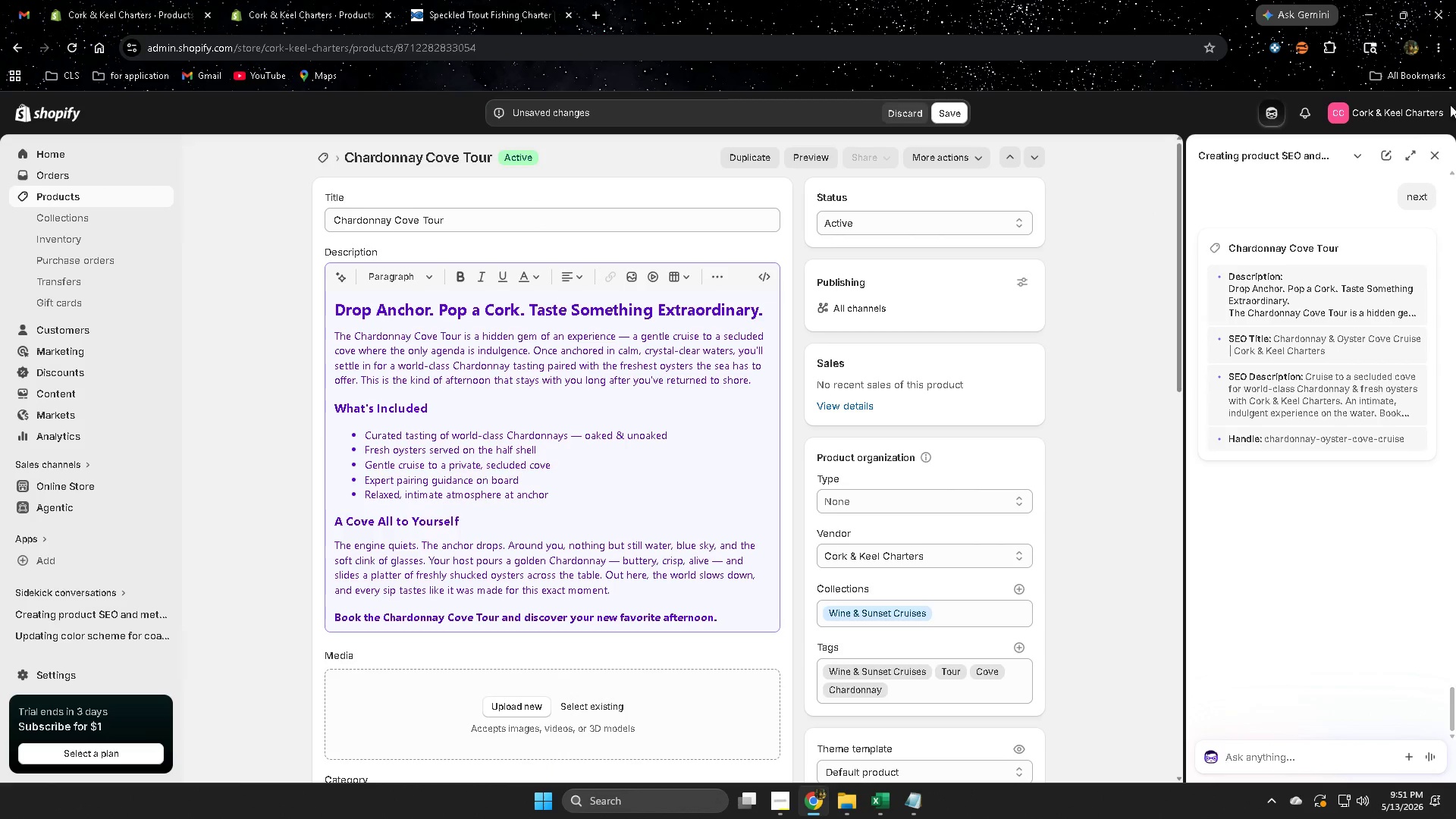 
left_click([1438, 157])
 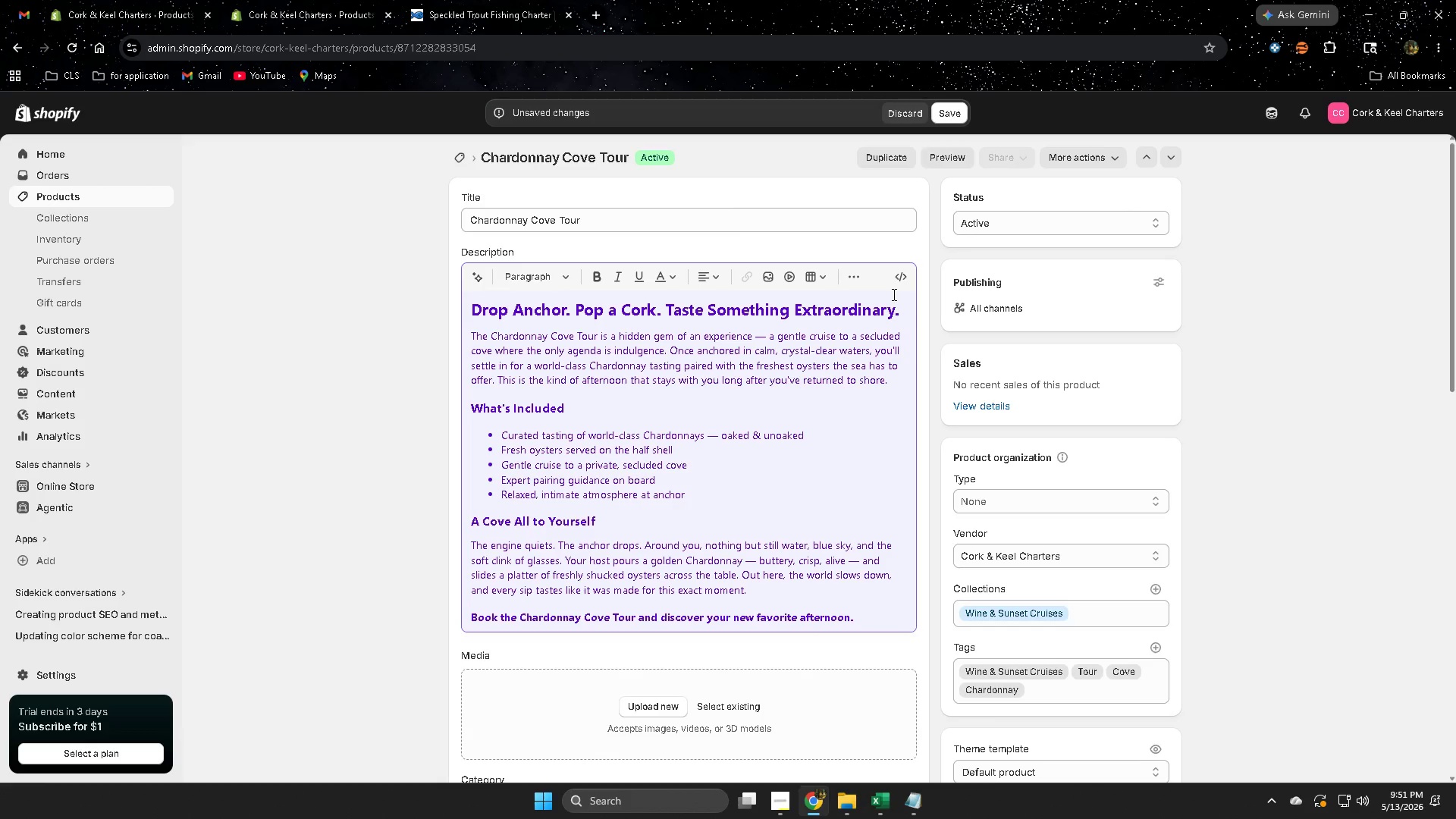 
wait(15.91)
 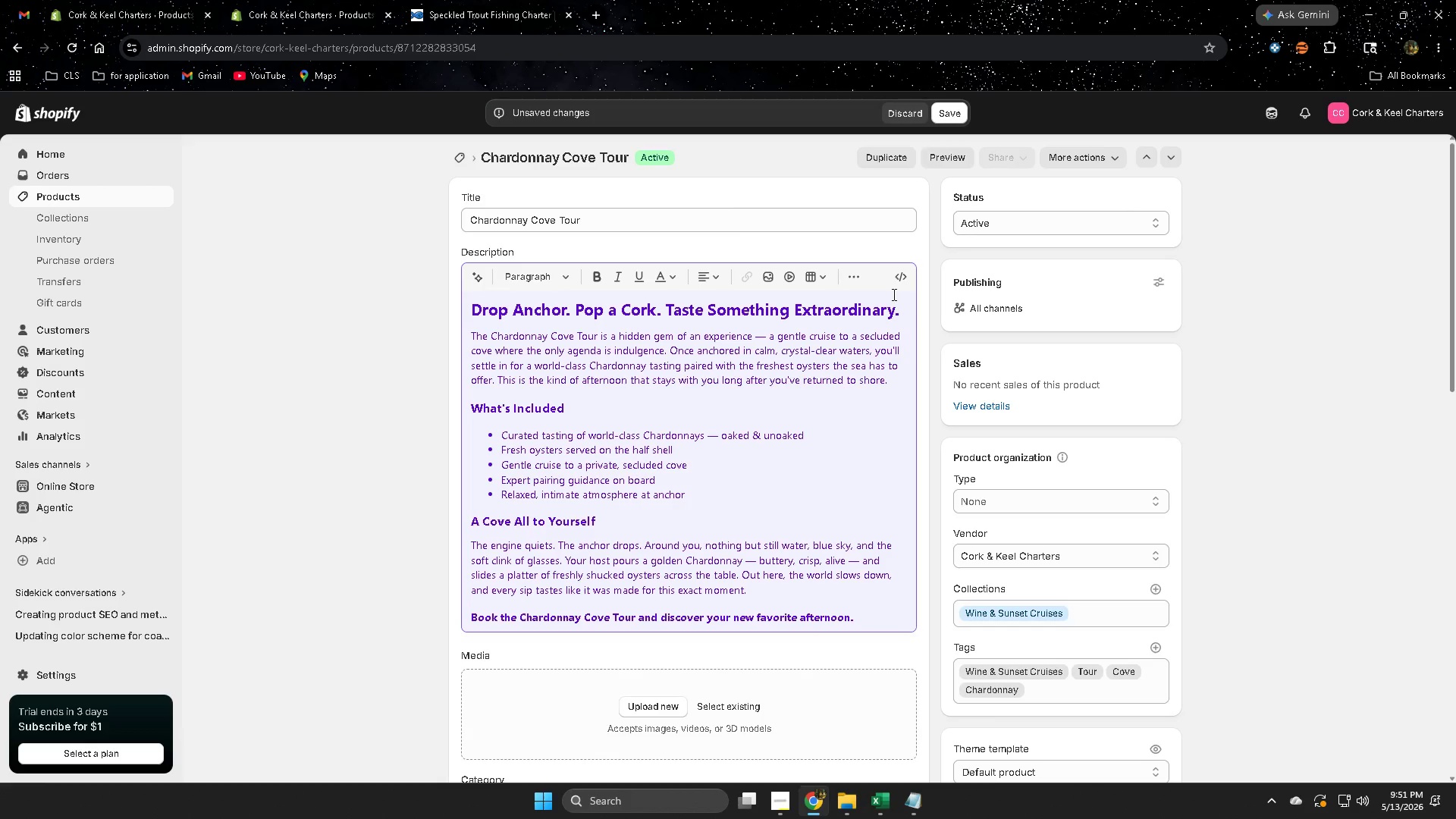 
left_click([905, 312])
 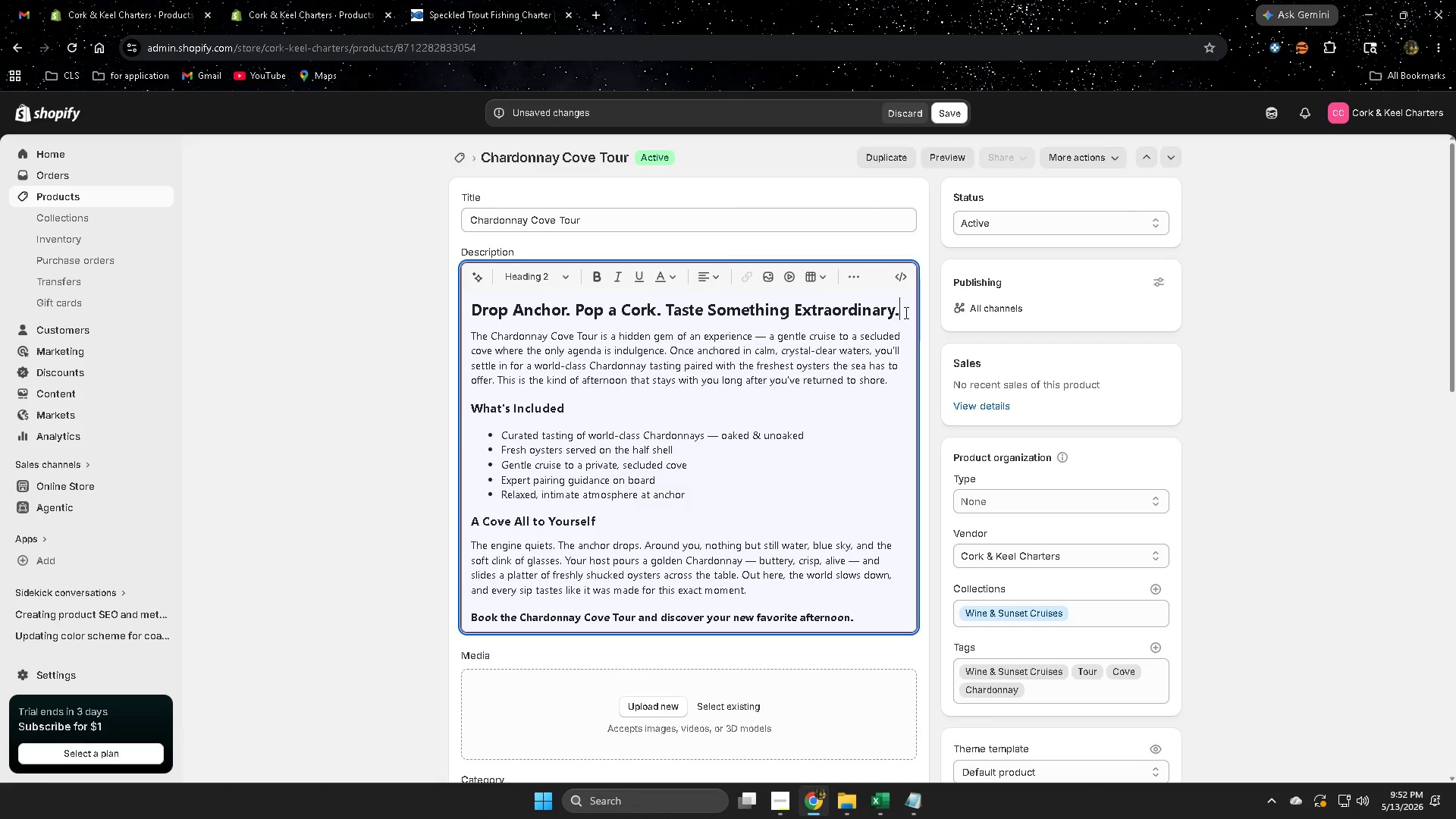 
left_click_drag(start_coordinate=[905, 312], to_coordinate=[476, 306])
 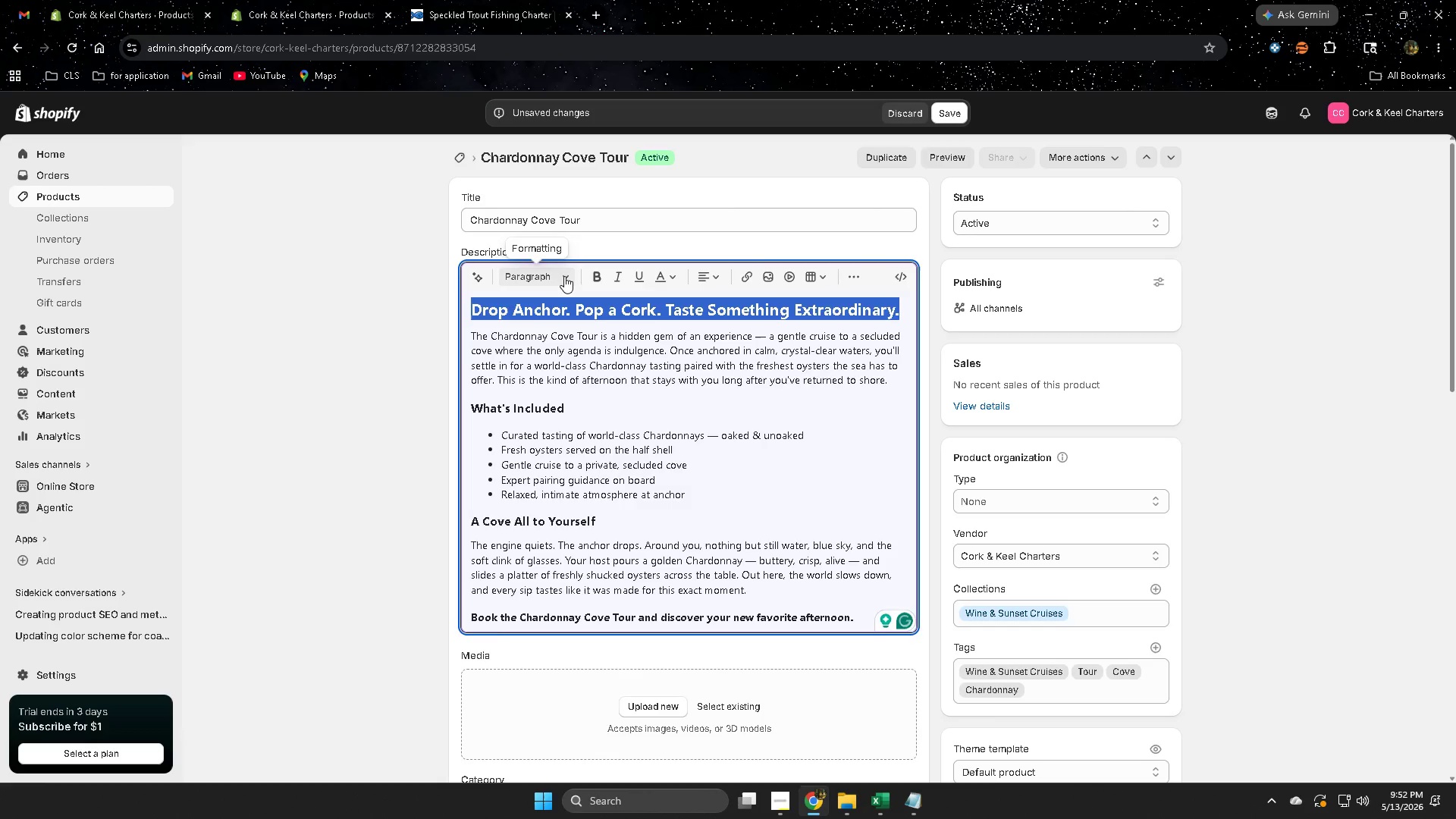 
left_click([565, 276])
 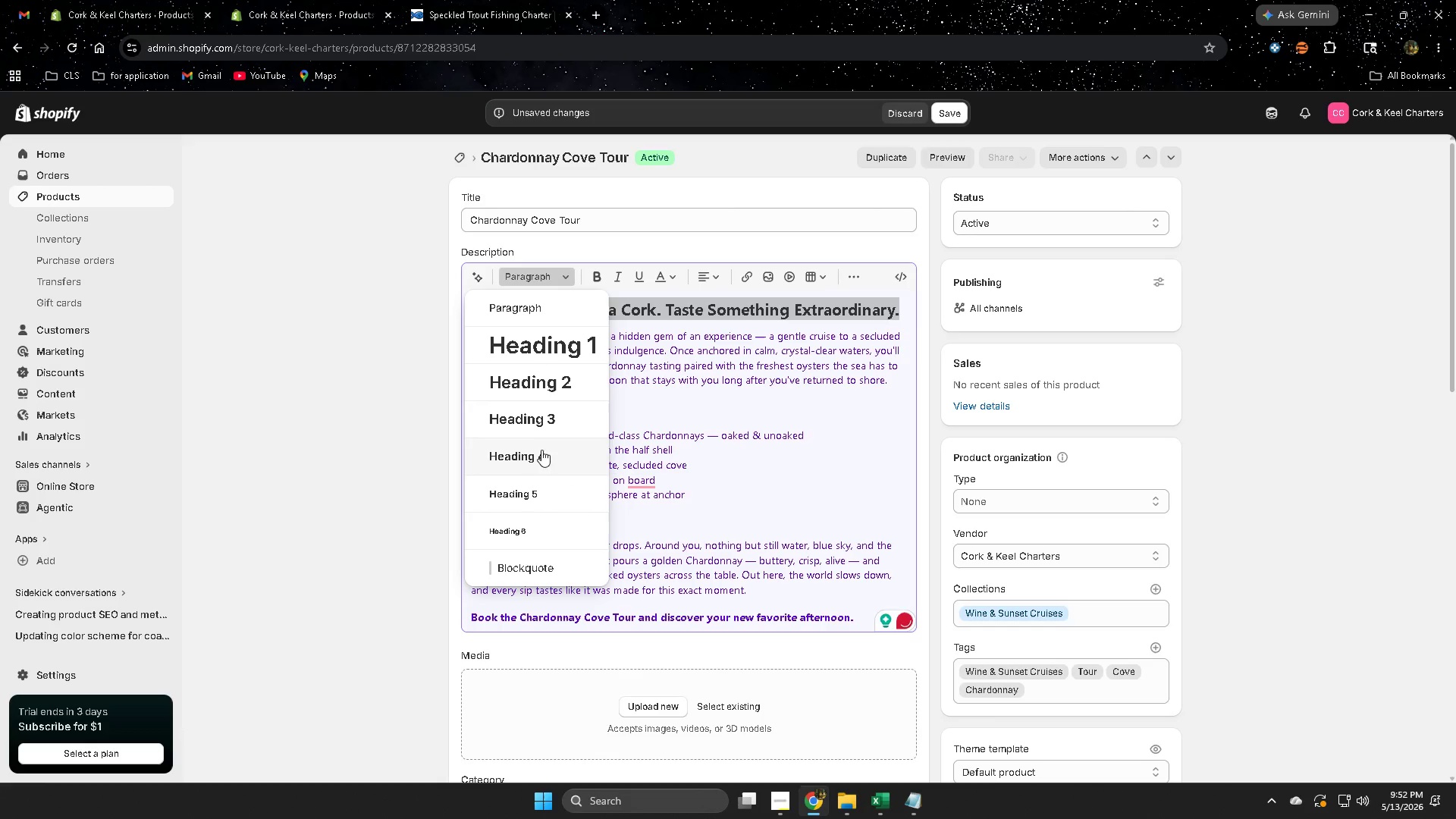 
left_click([538, 457])
 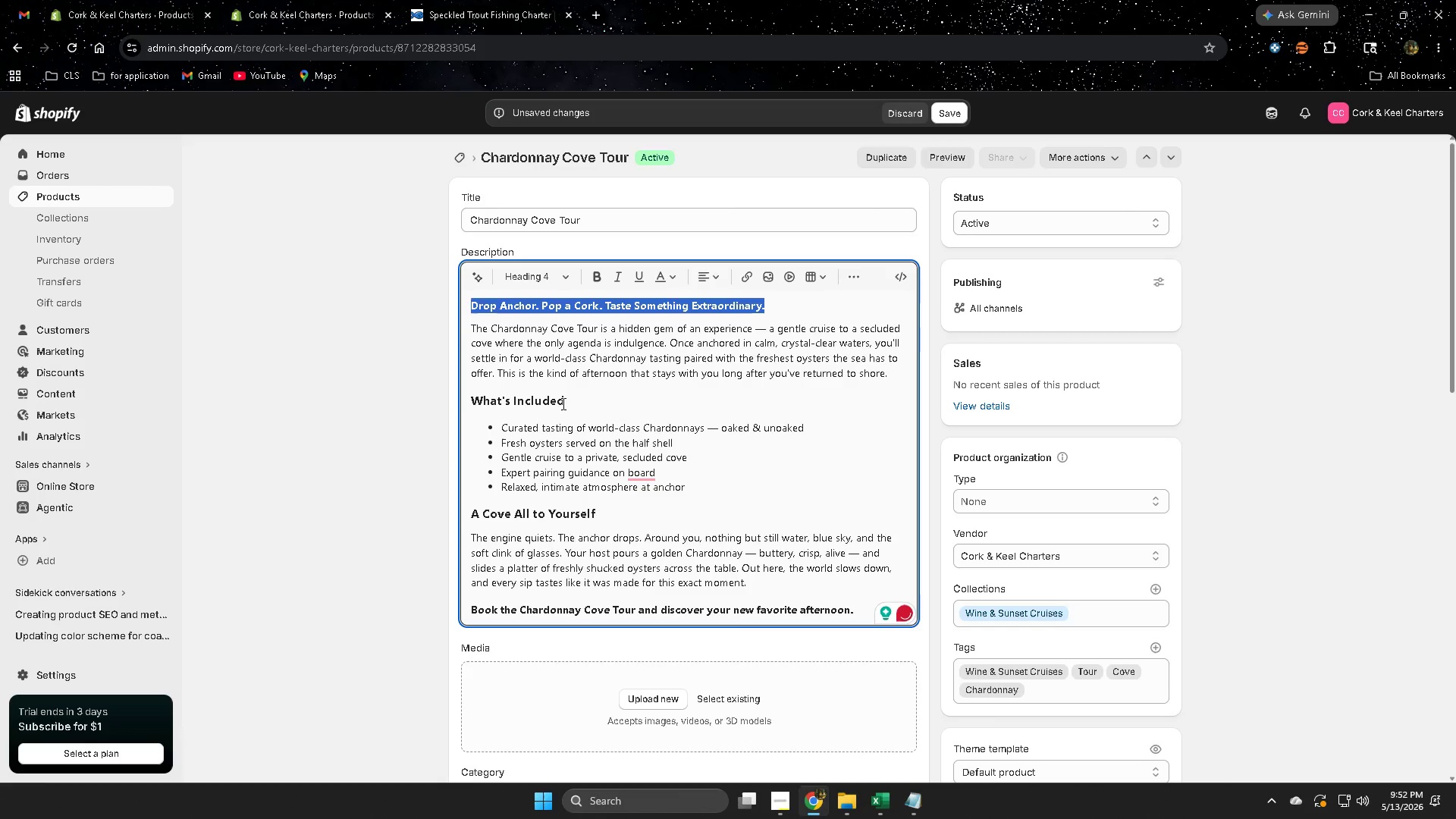 
left_click([566, 400])
 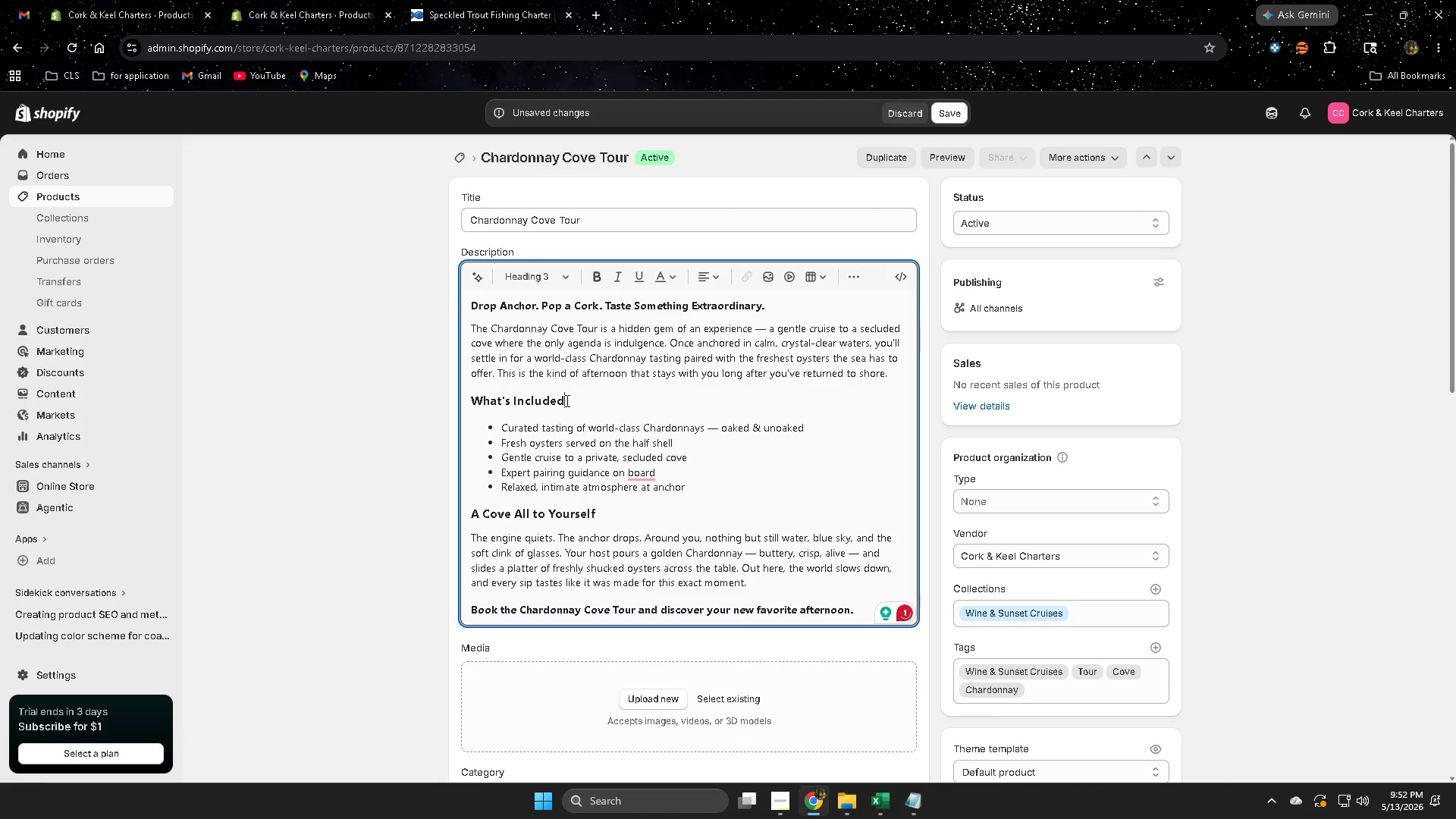 
left_click_drag(start_coordinate=[566, 400], to_coordinate=[484, 397])
 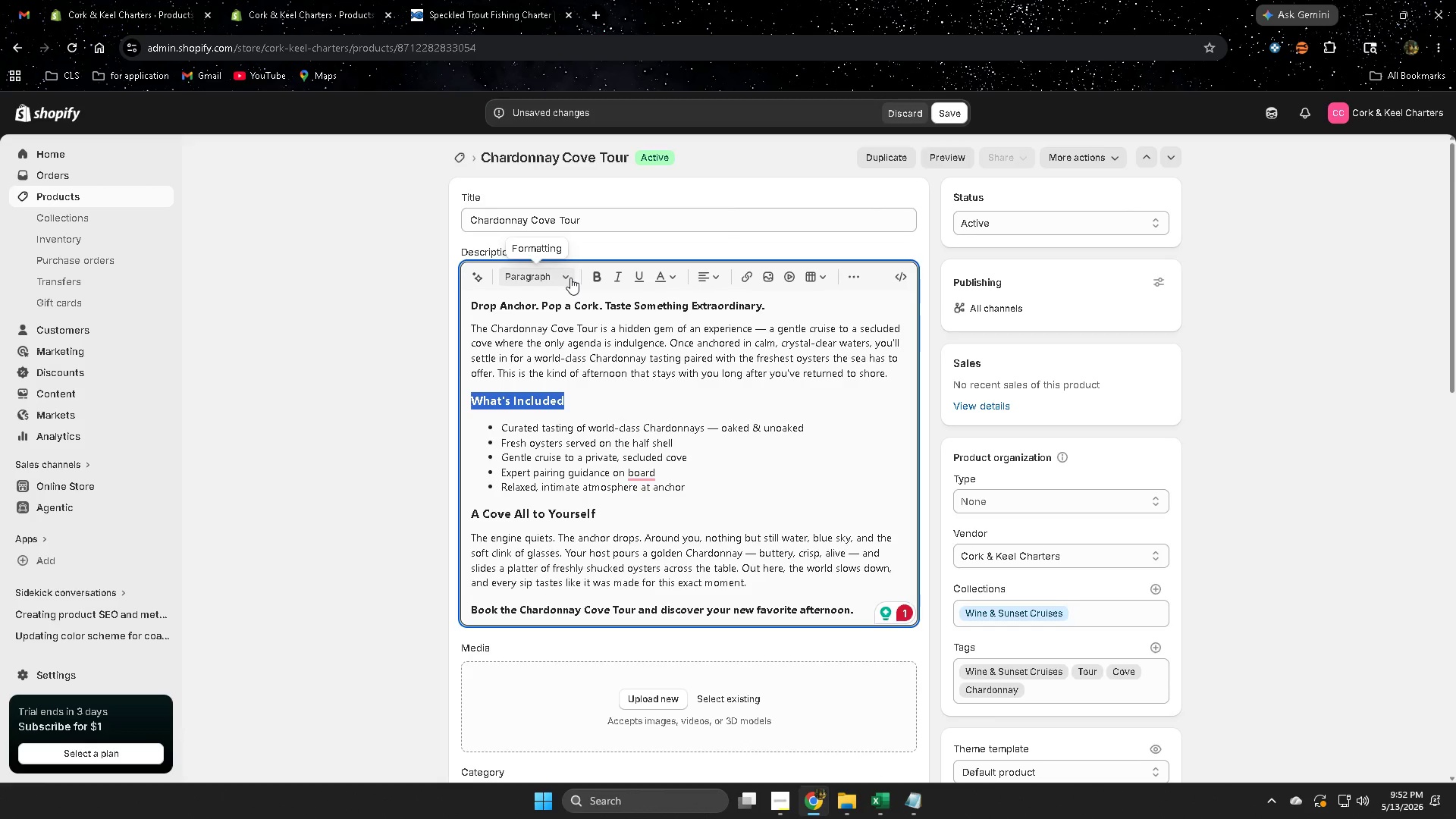 
left_click([570, 277])
 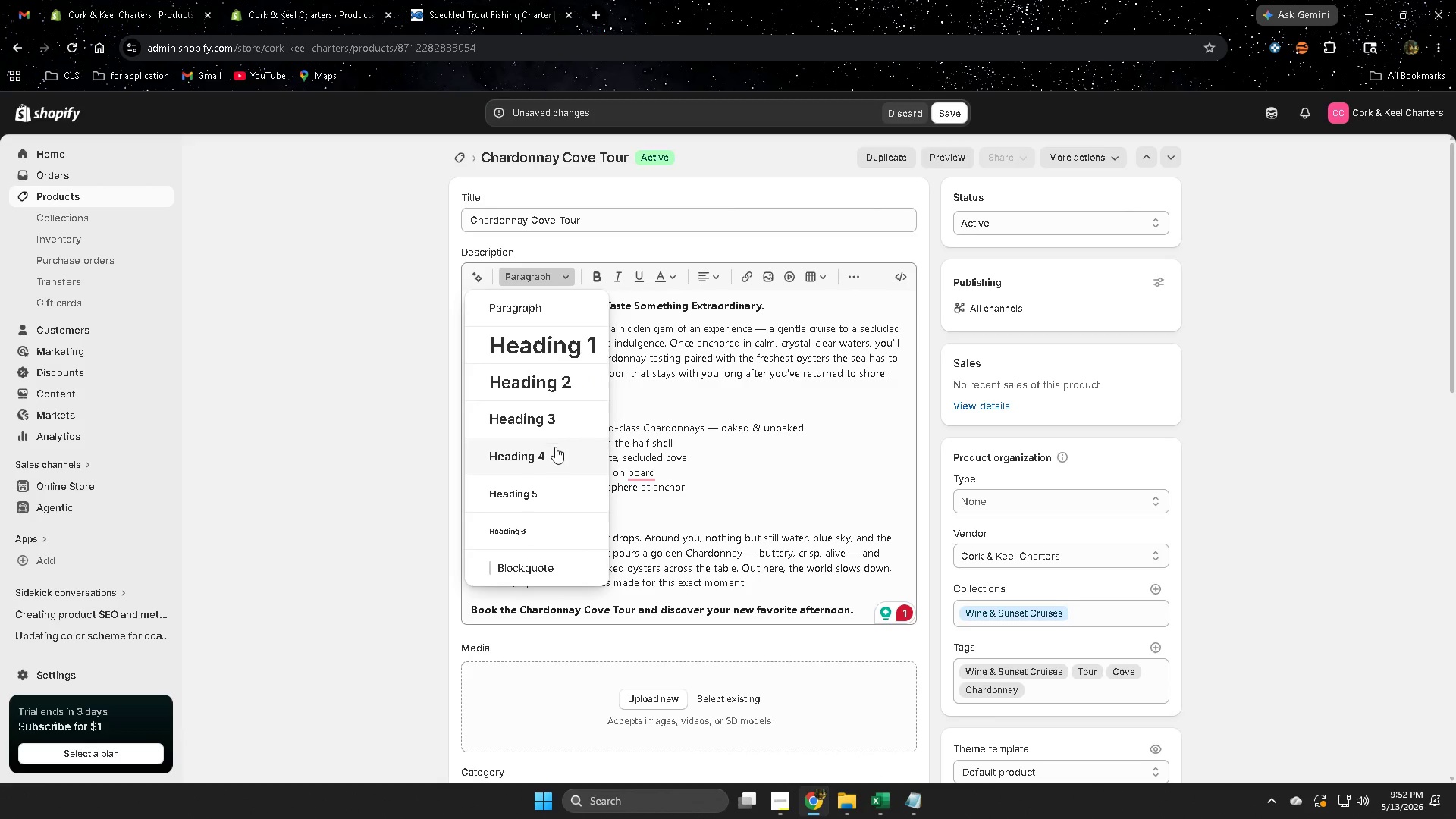 
left_click([548, 450])
 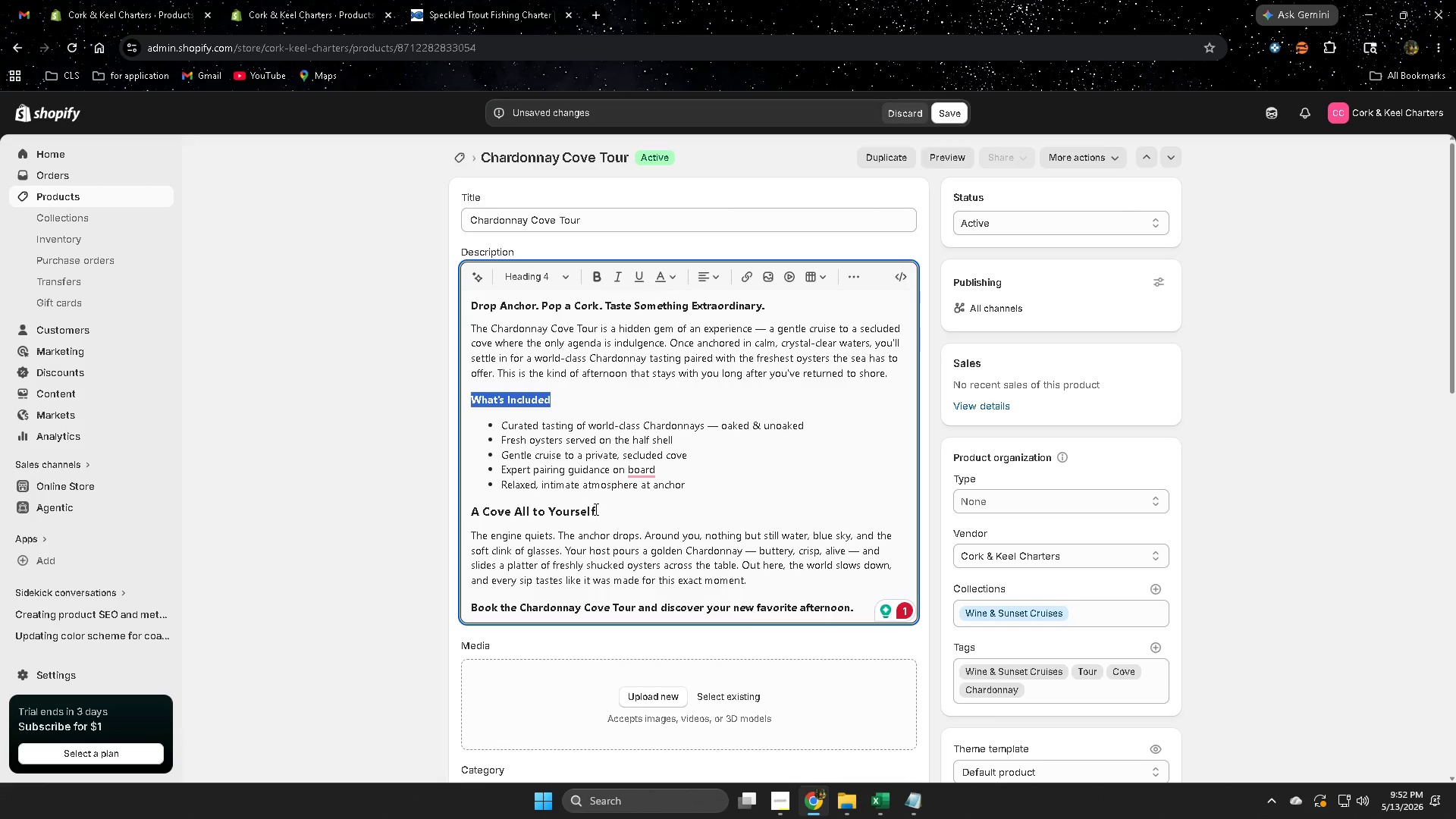 
left_click([598, 505])
 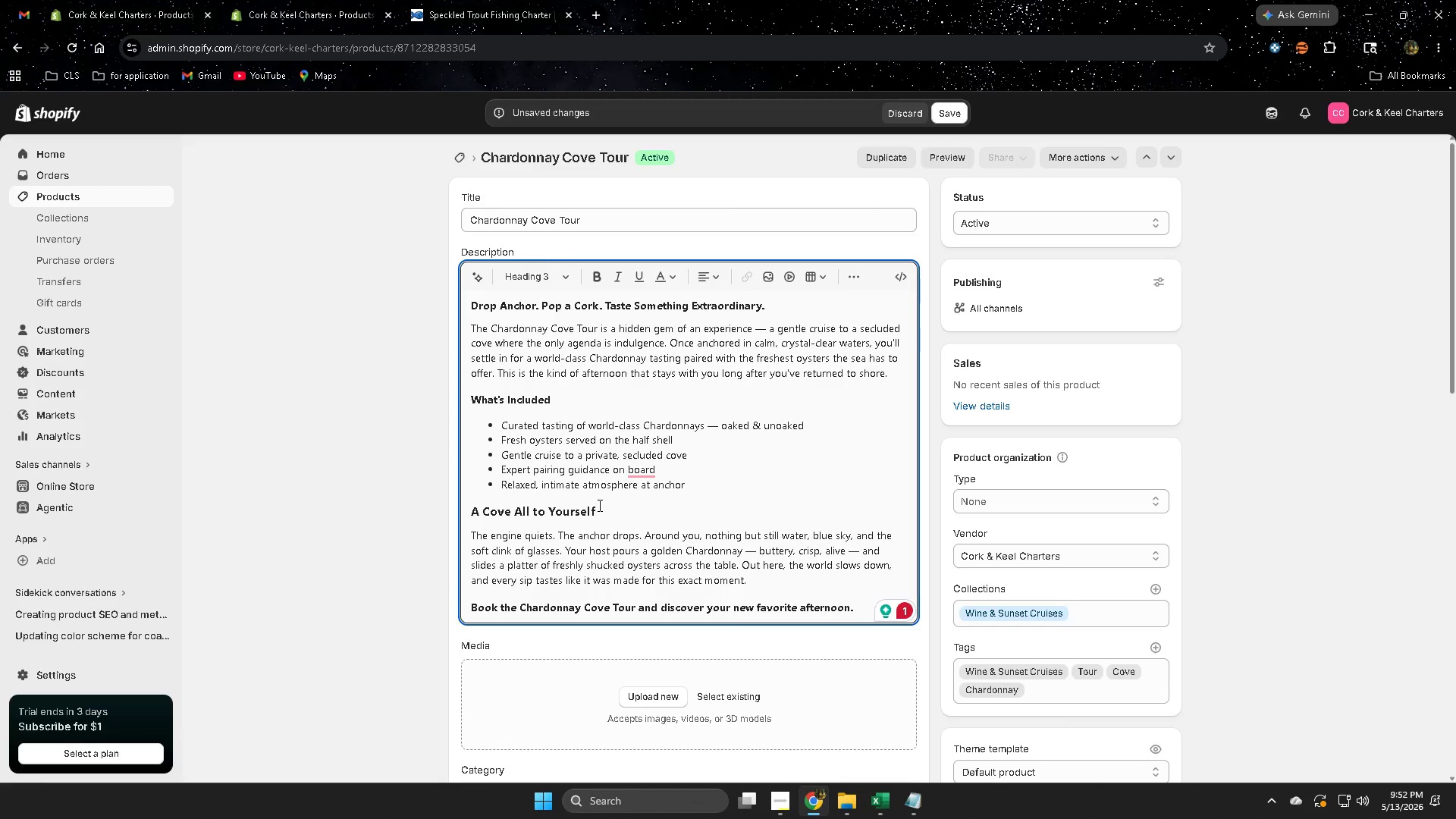 
left_click_drag(start_coordinate=[598, 505], to_coordinate=[472, 505])
 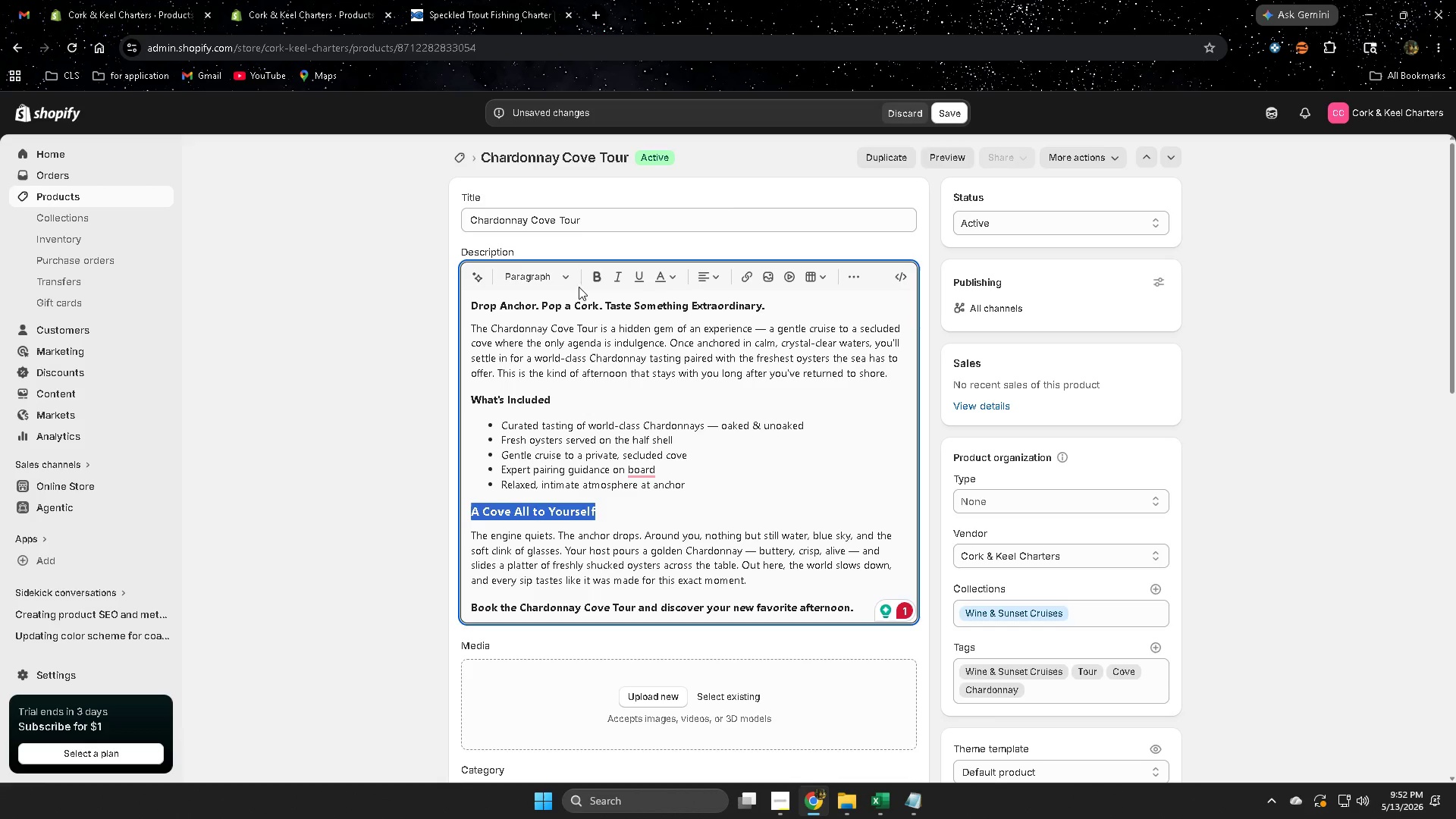 
left_click([565, 278])
 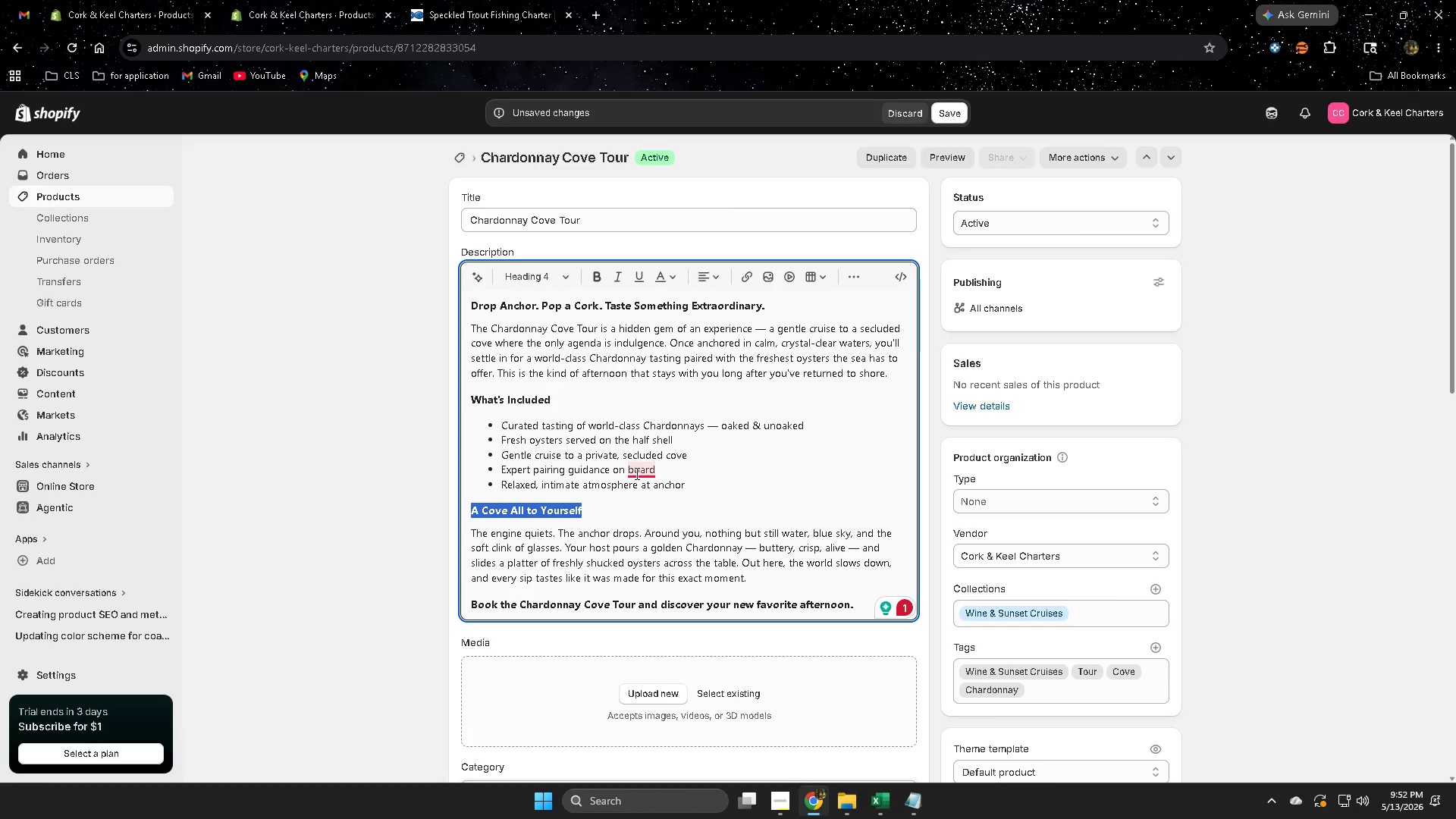 
left_click([667, 509])
 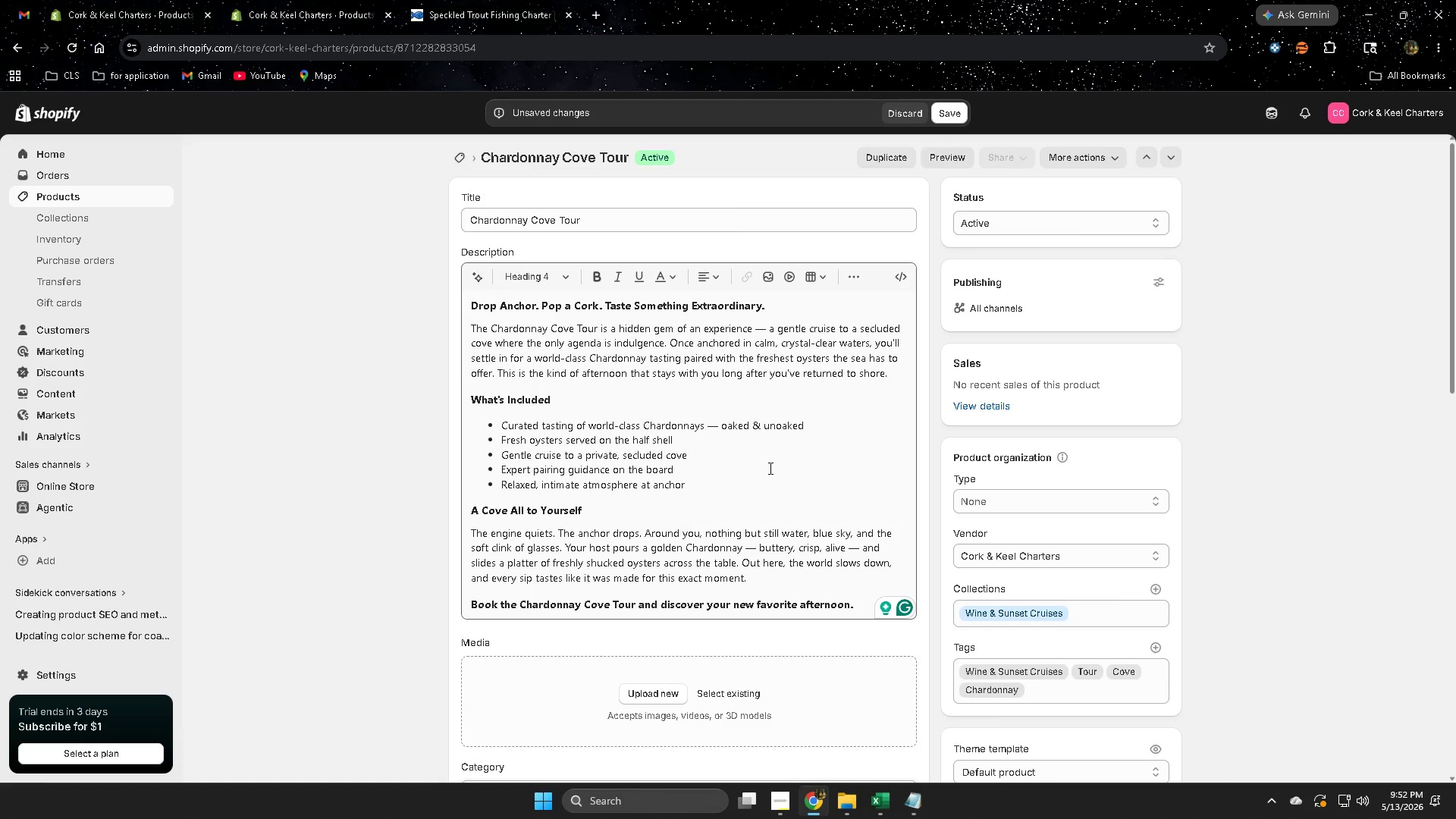 
left_click([769, 468])
 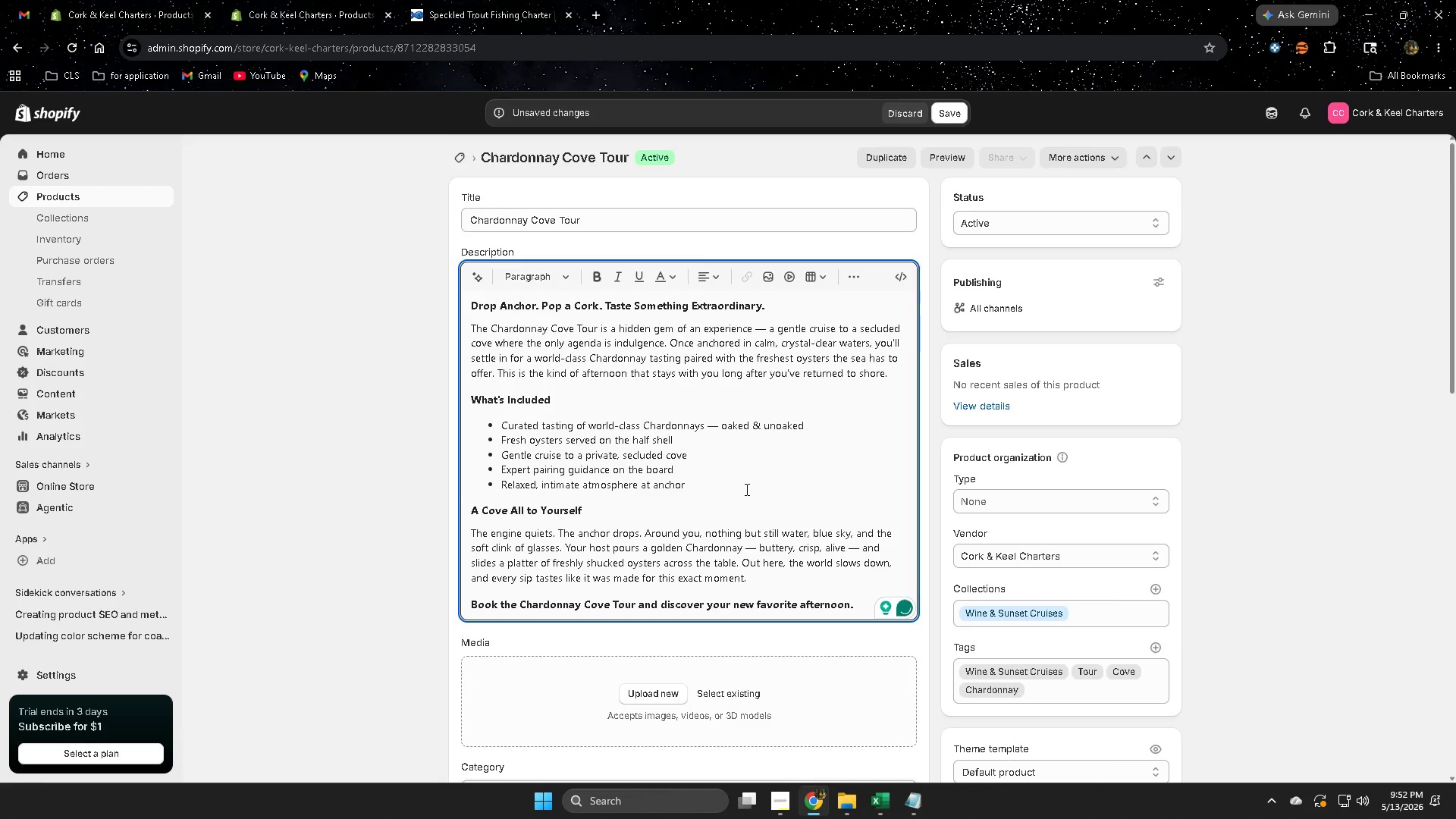 
scroll: coordinate [394, 399], scroll_direction: down, amount: 3.0
 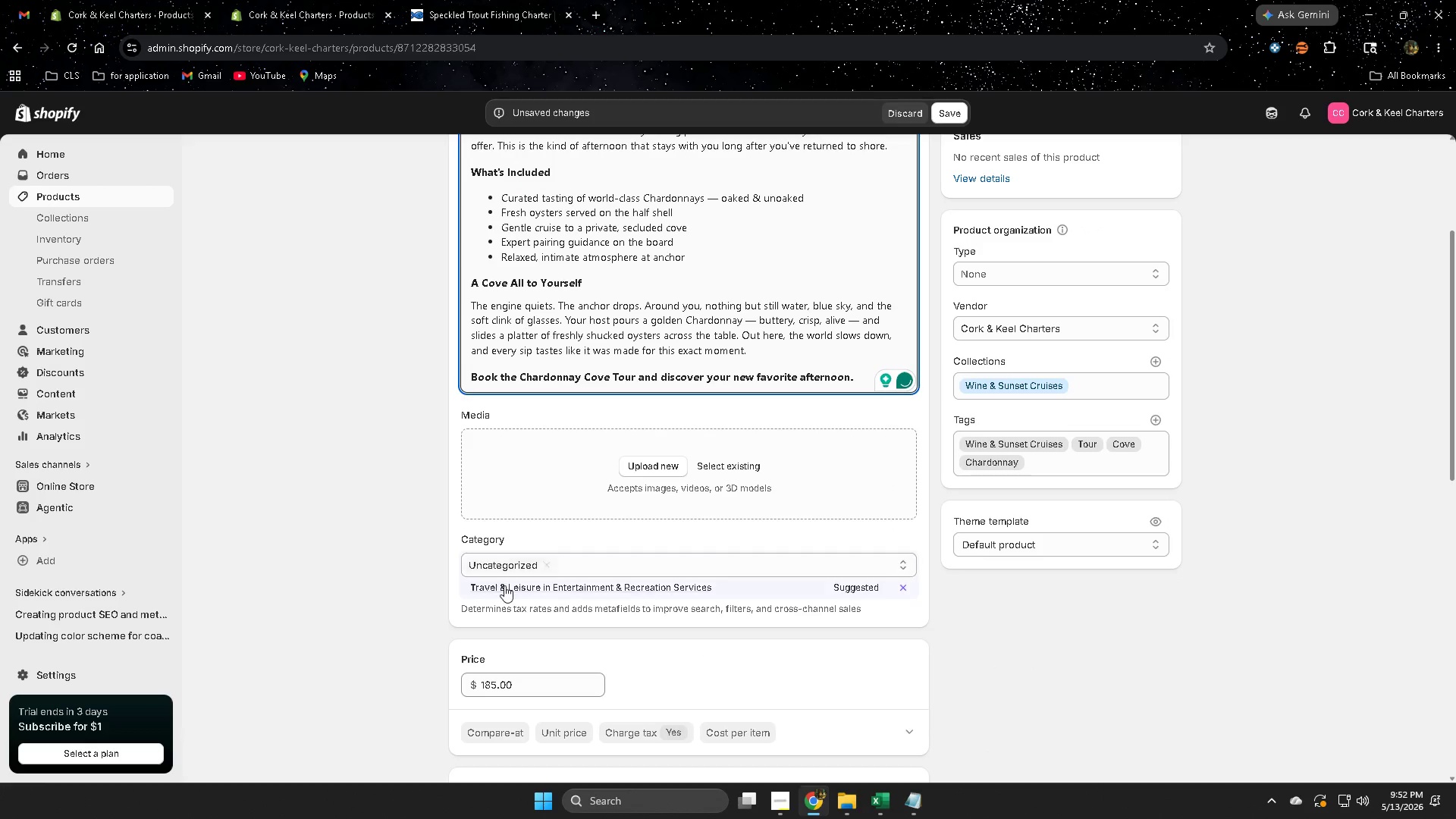 
left_click([504, 586])
 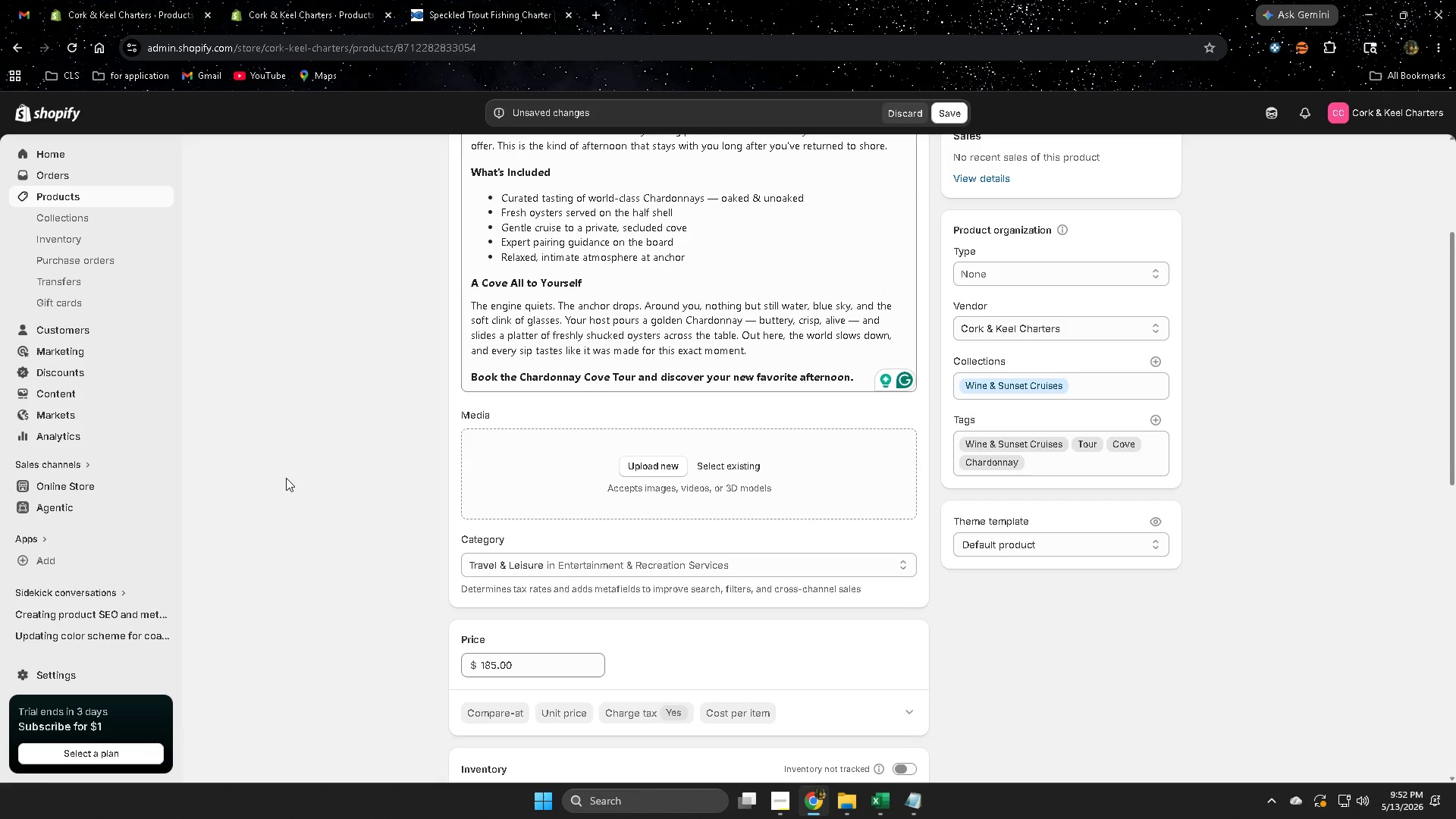 
wait(24.47)
 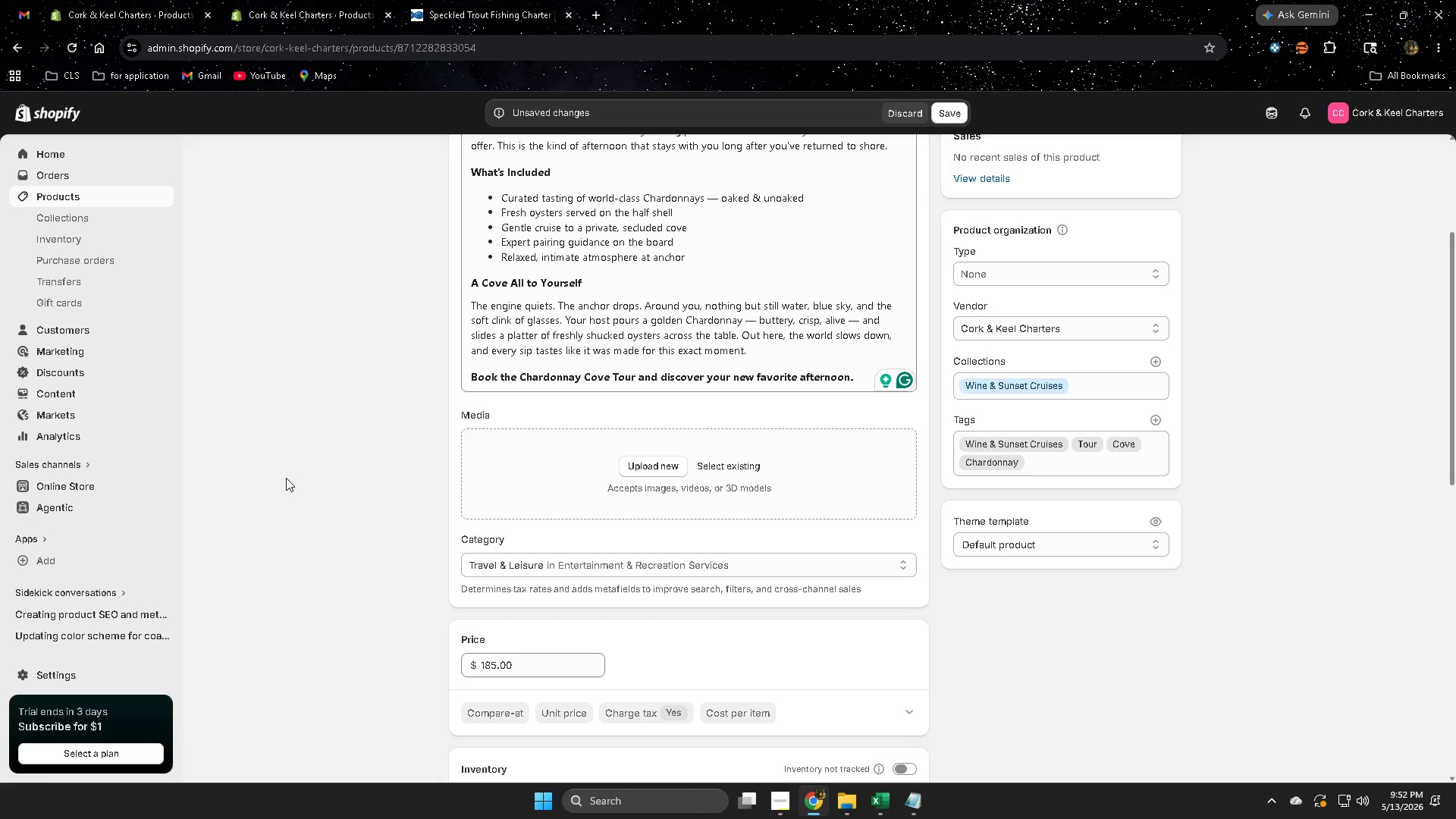 
scroll: coordinate [1025, 654], scroll_direction: down, amount: 2.0
 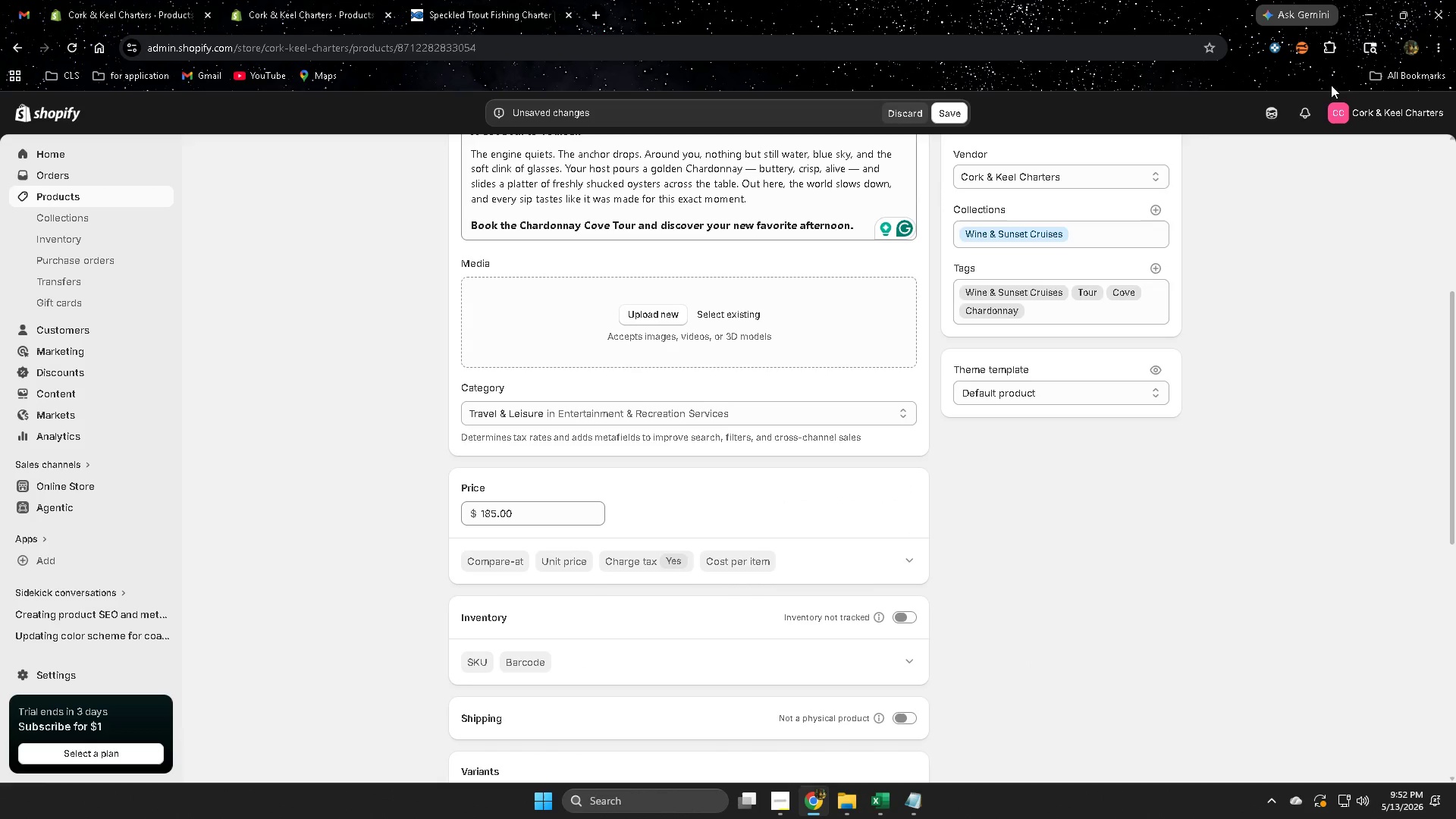 
left_click([1275, 118])
 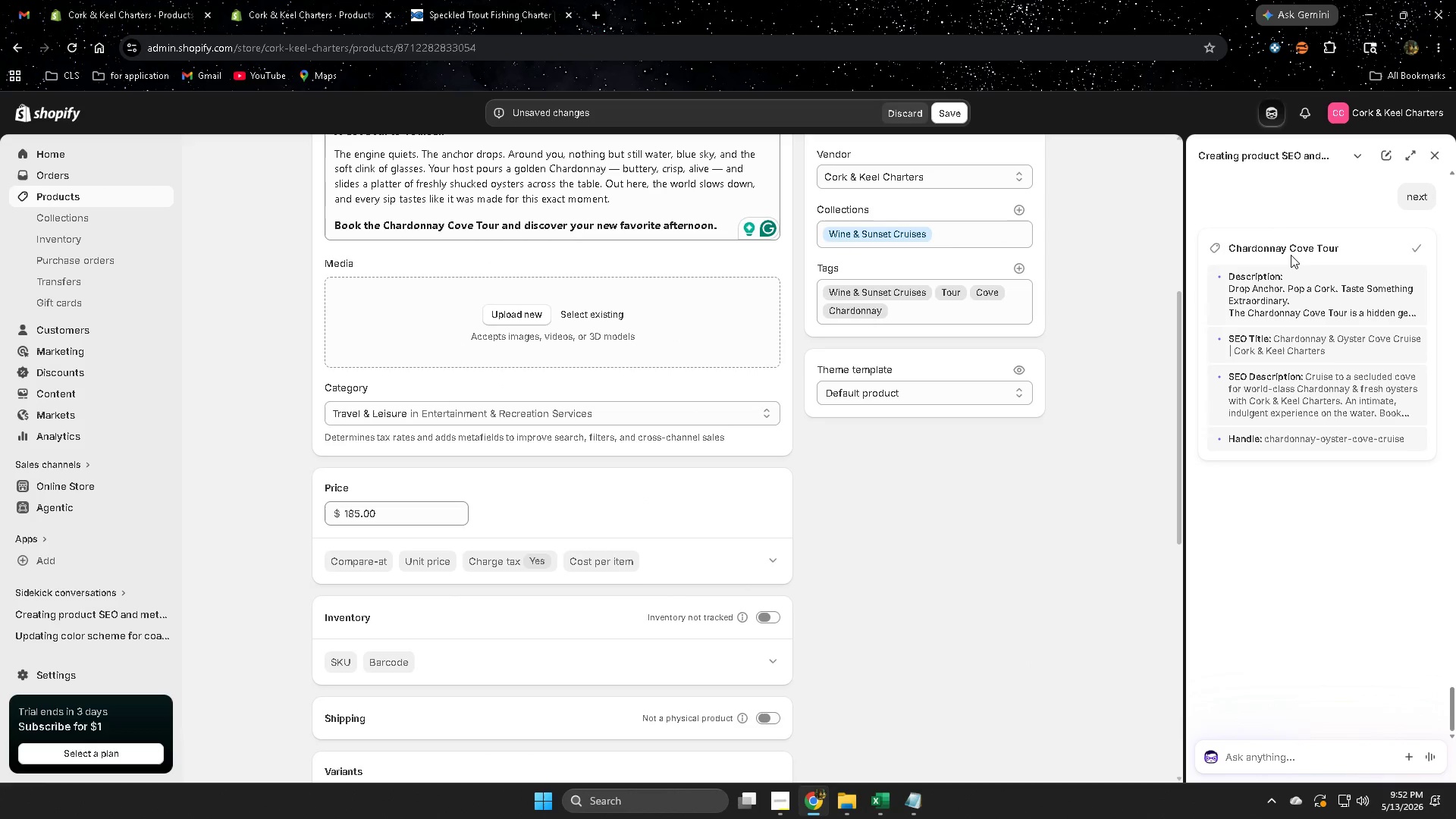 
wait(11.72)
 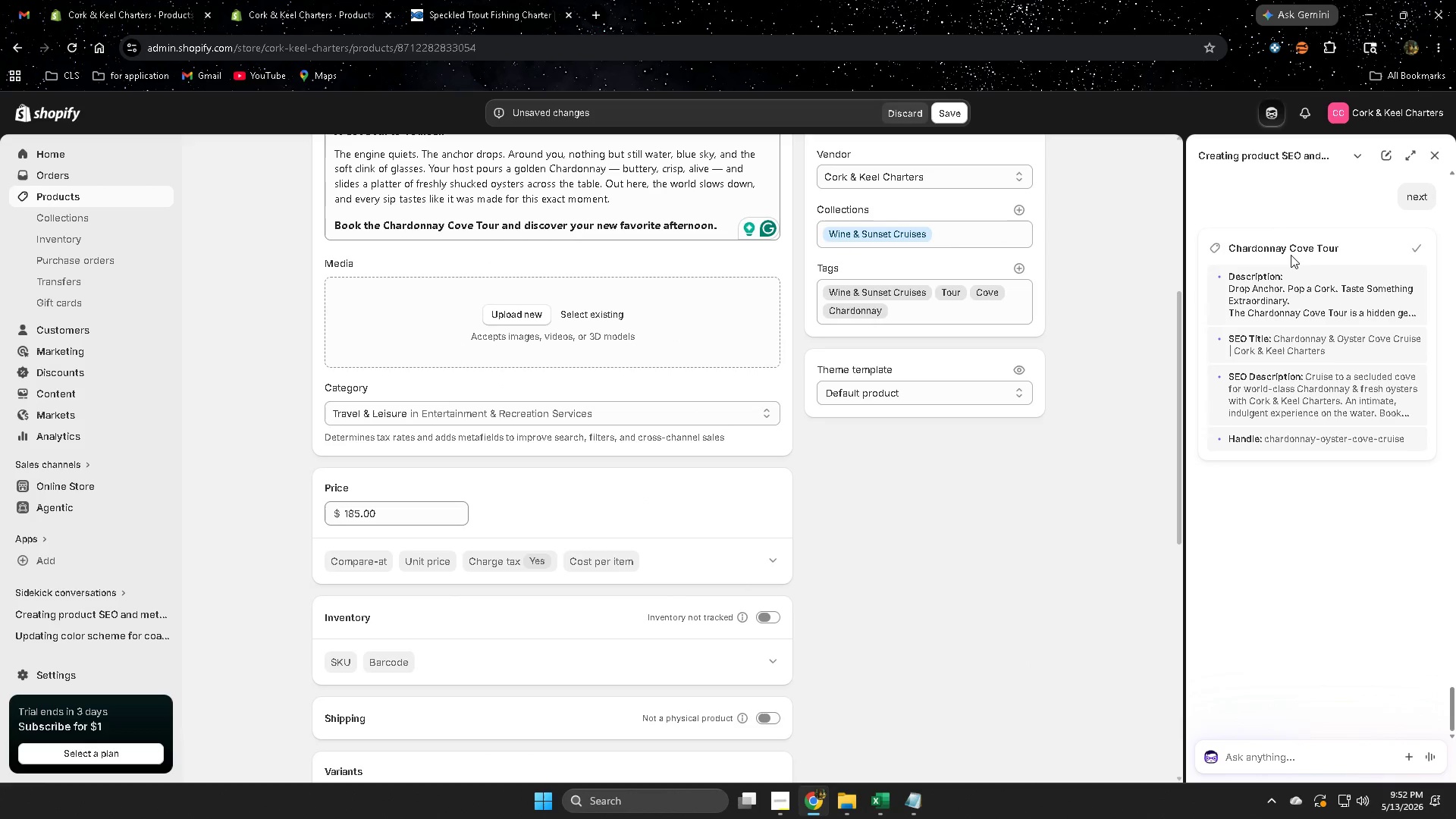 
type(image alt text)
 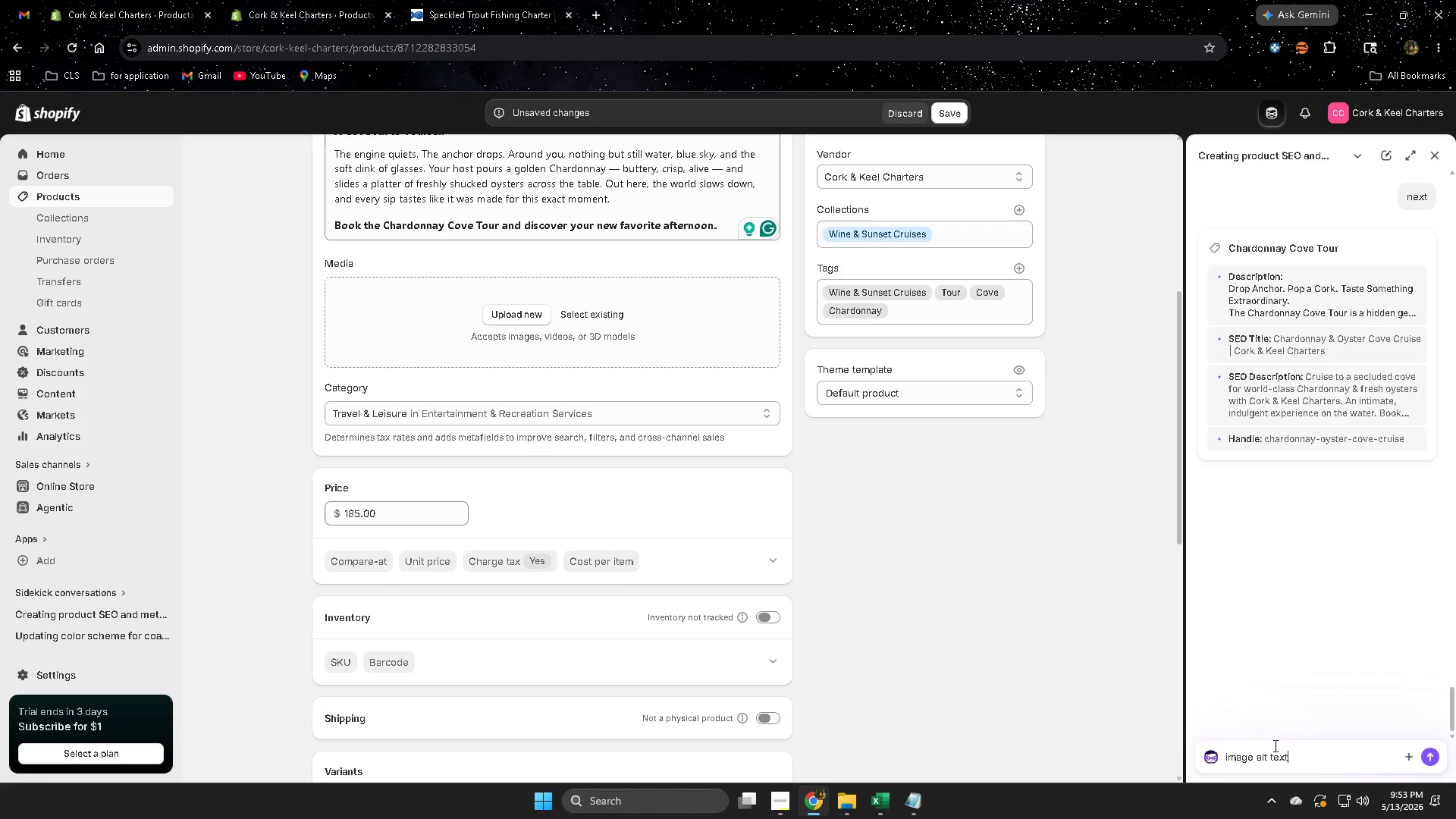 
key(Enter)
 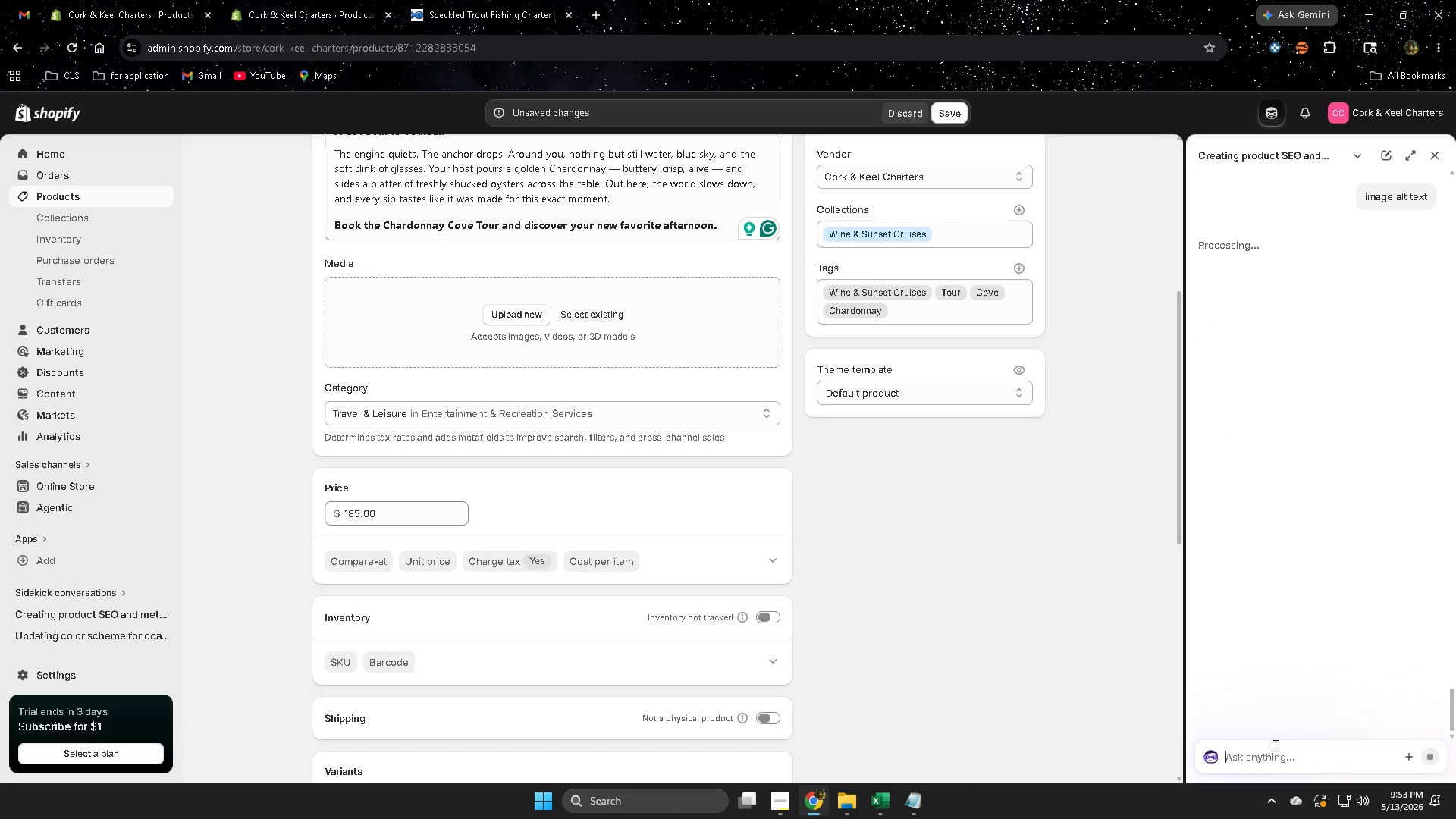 
wait(5.61)
 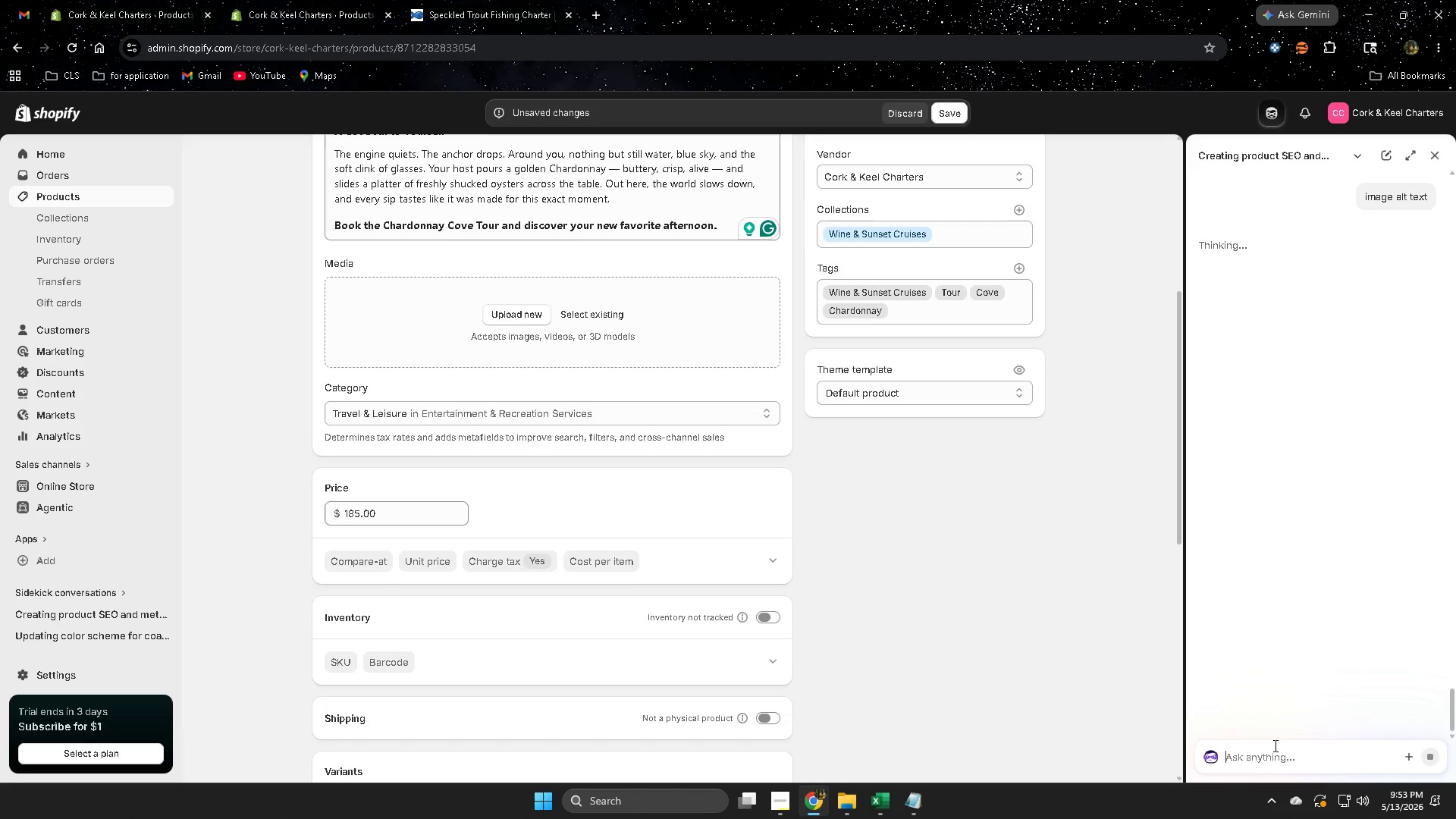 
left_click([495, 0])
 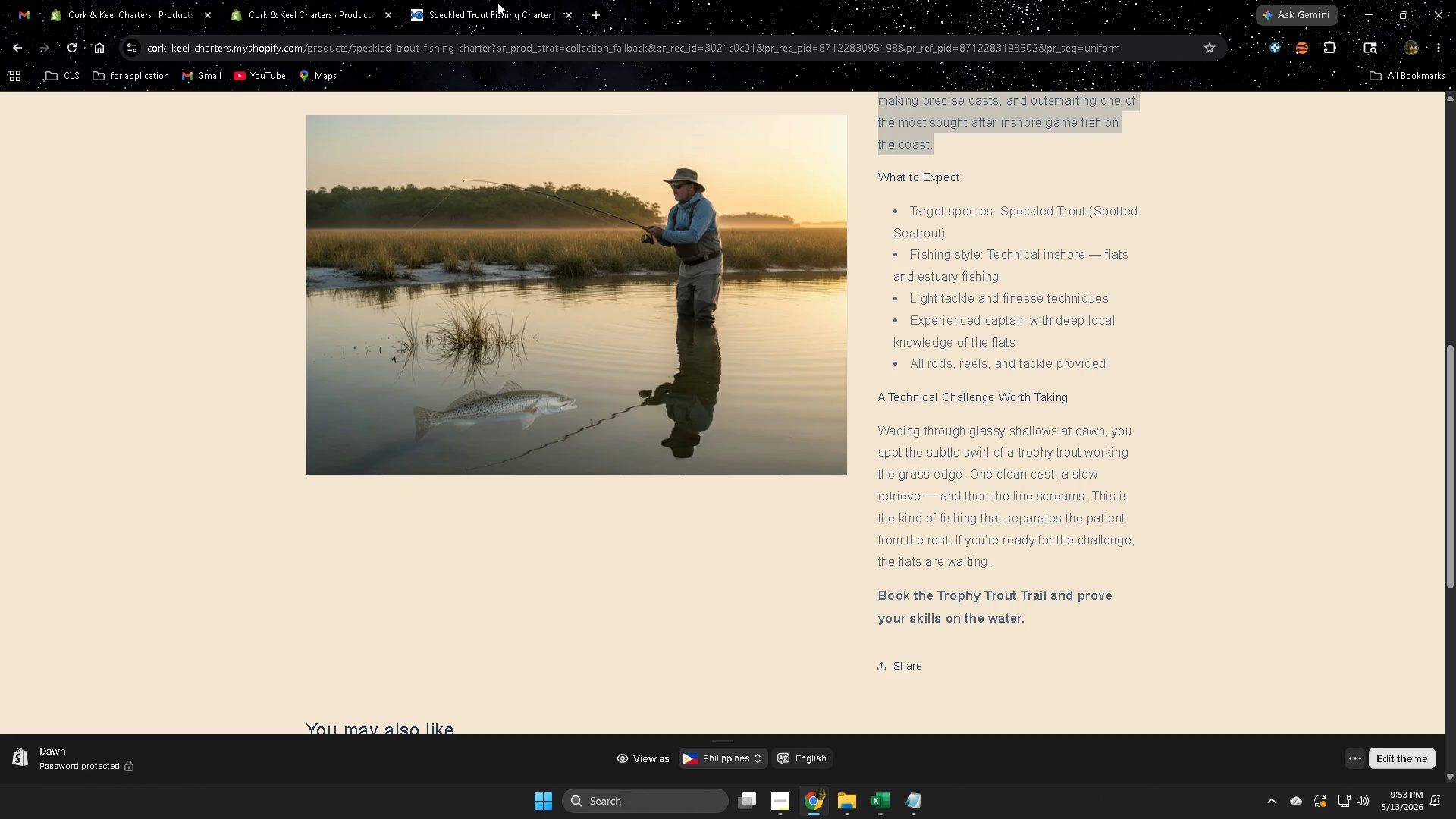 
wait(16.3)
 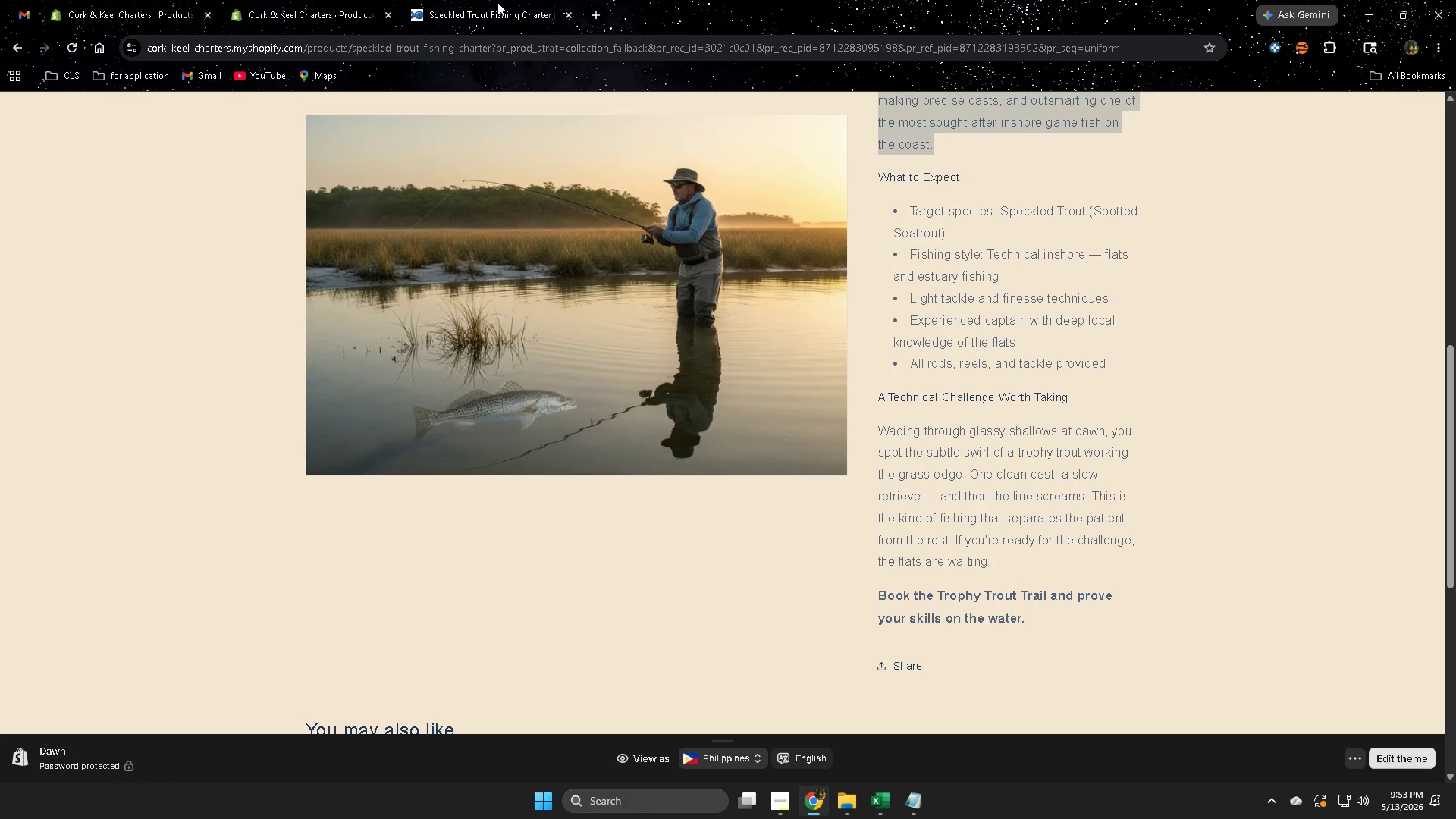 
left_click([300, 0])
 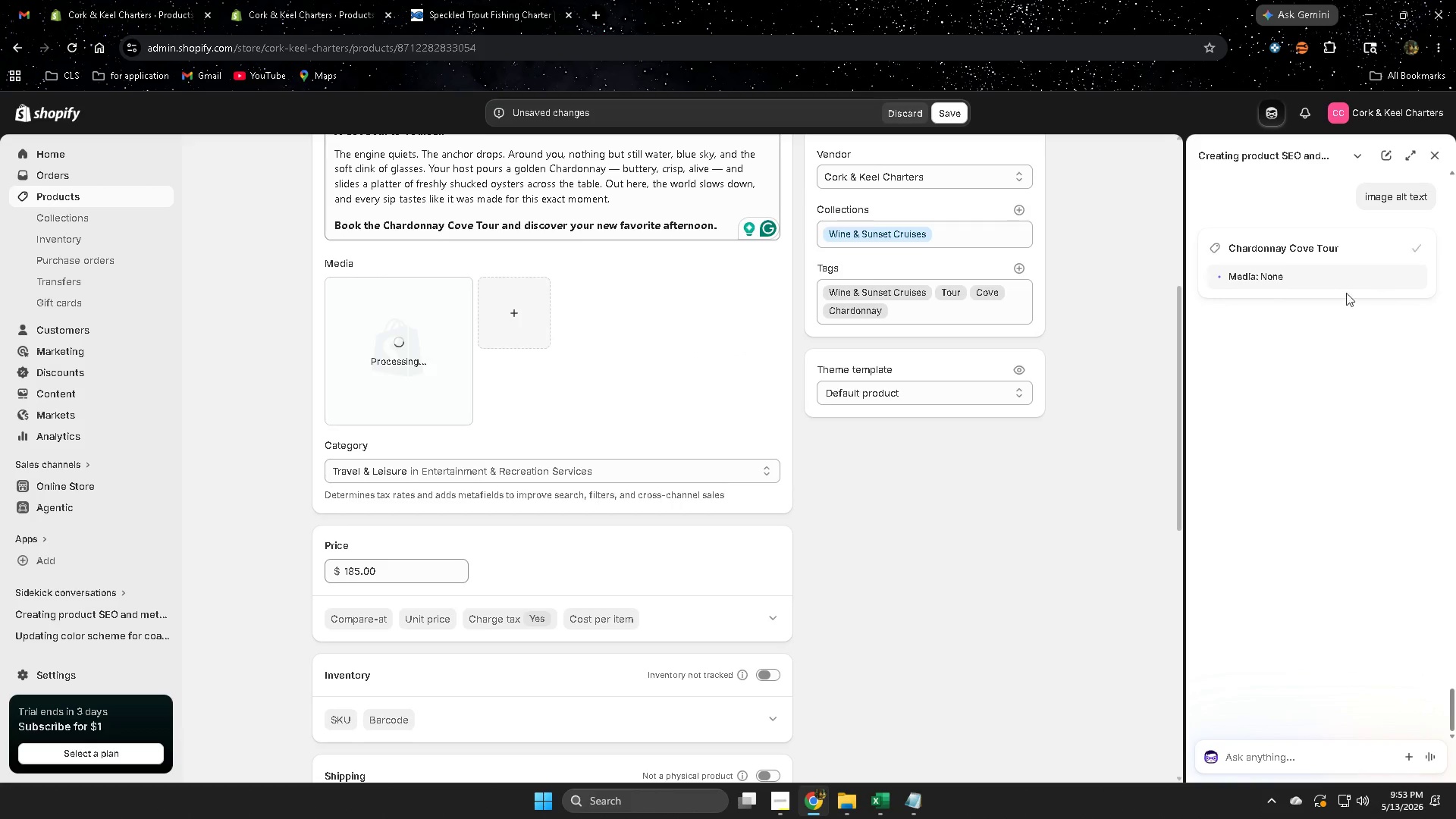 
left_click([111, 0])
 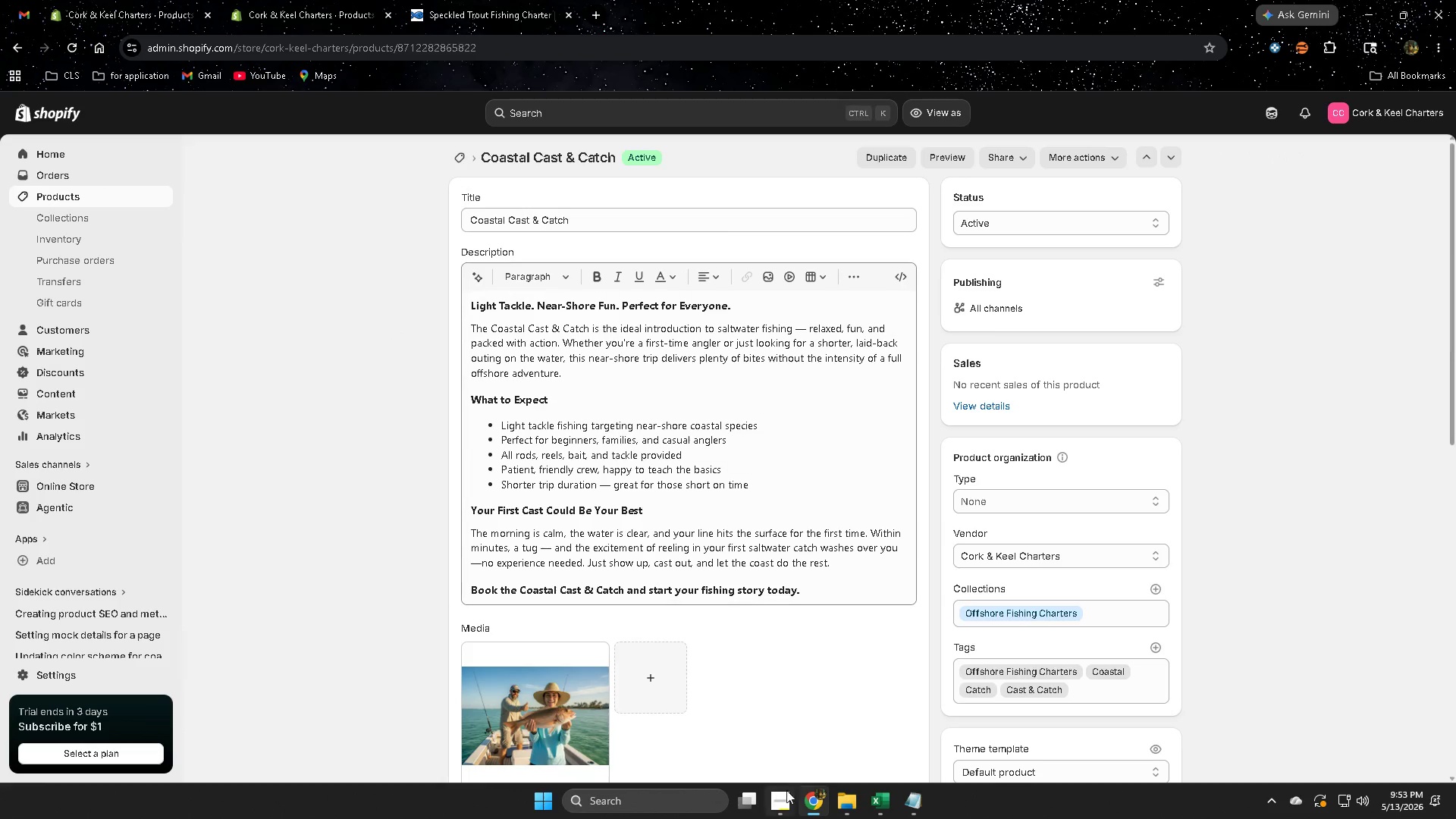 
scroll: coordinate [742, 734], scroll_direction: down, amount: 3.0
 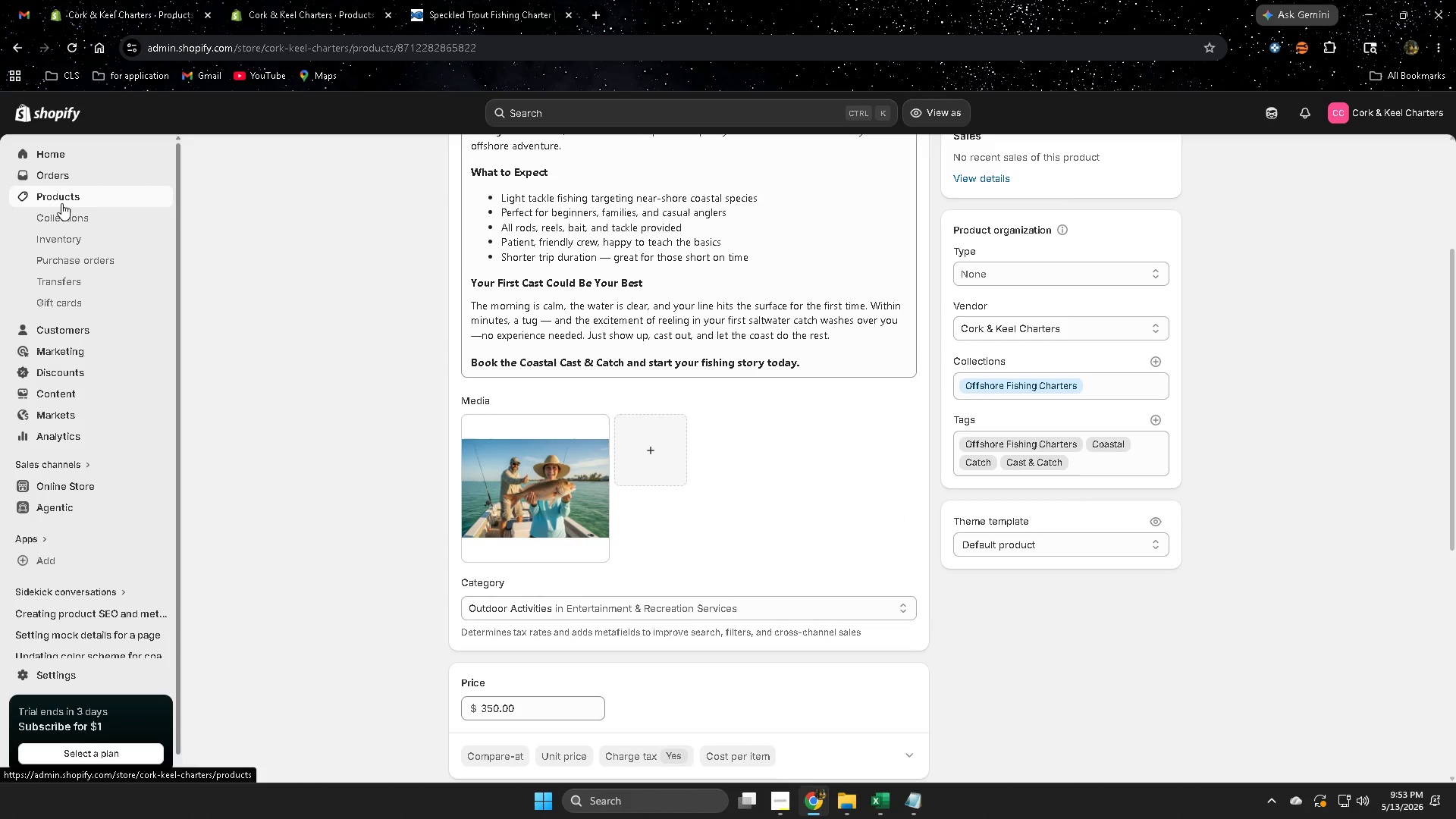 
left_click([65, 199])
 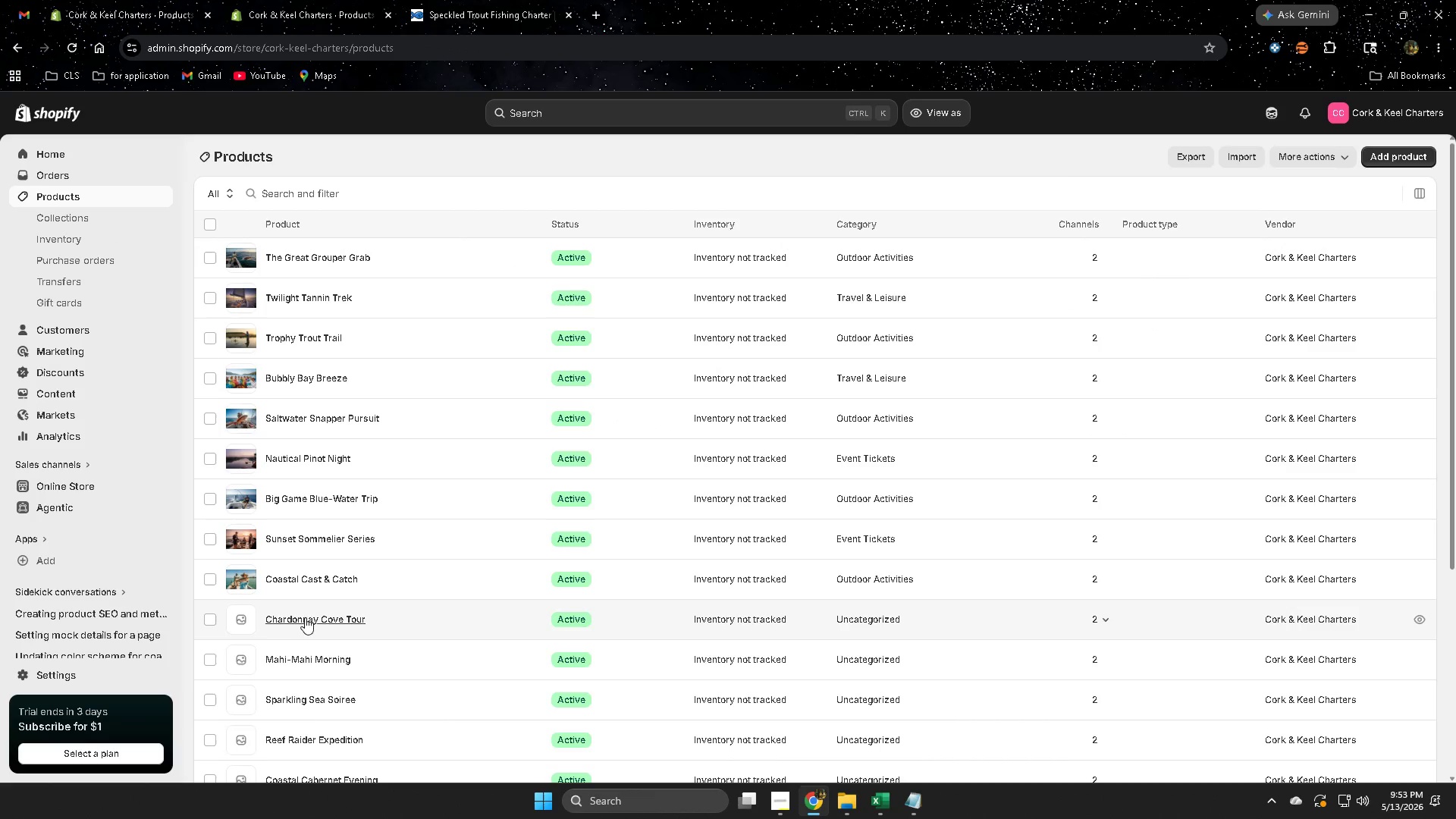 
left_click([303, 618])
 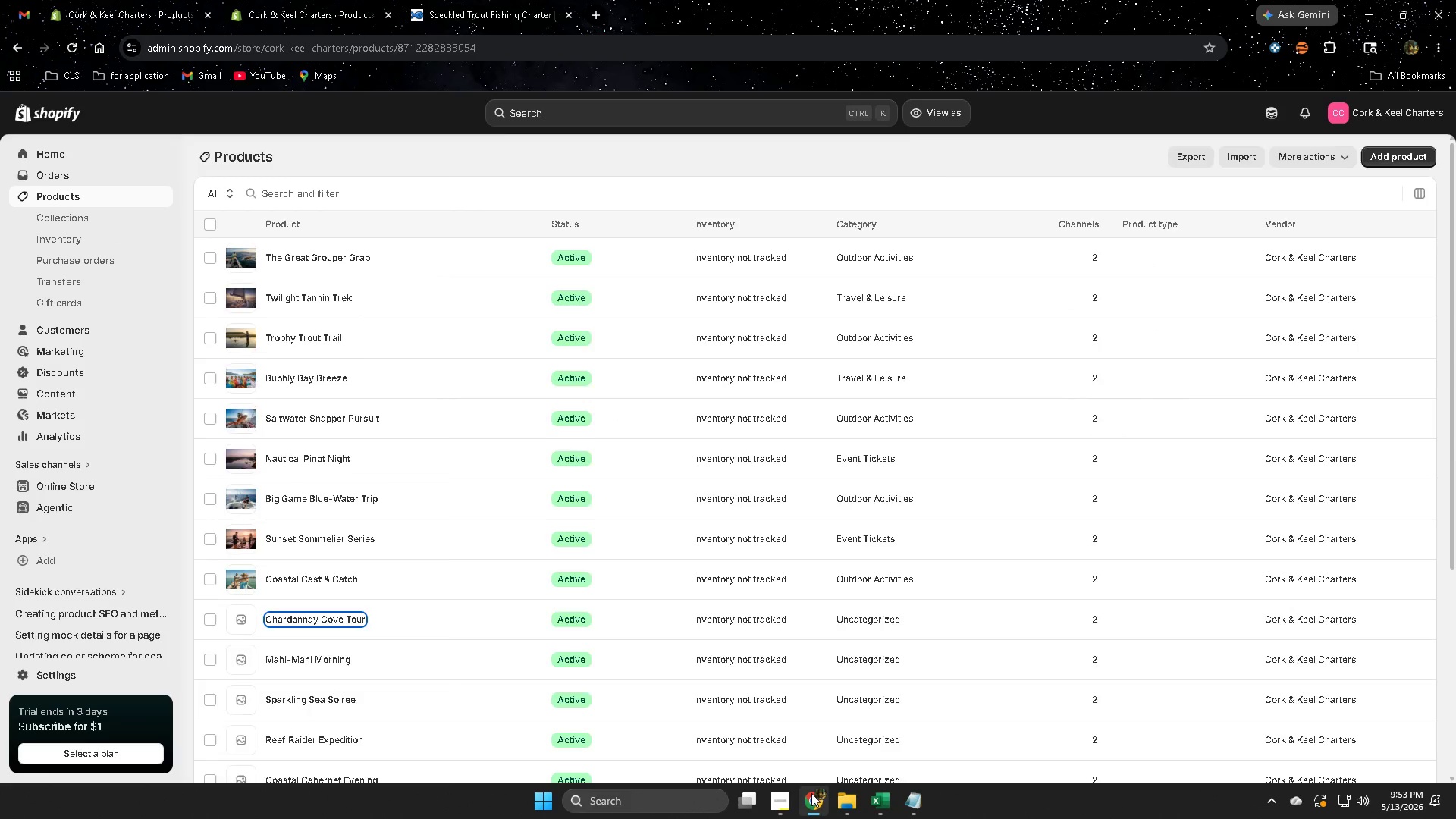 
left_click([781, 800])